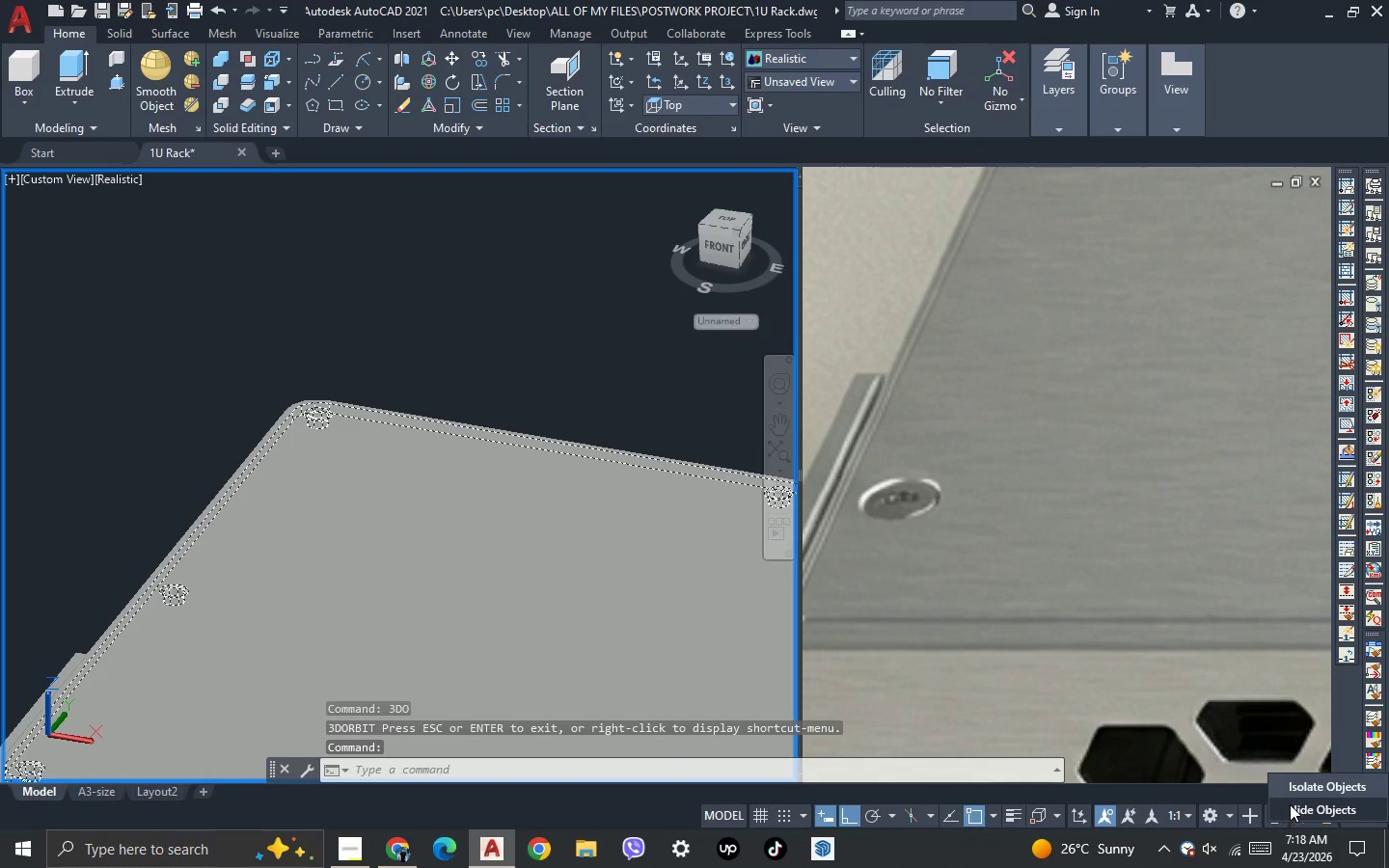 
left_click([1290, 804])
 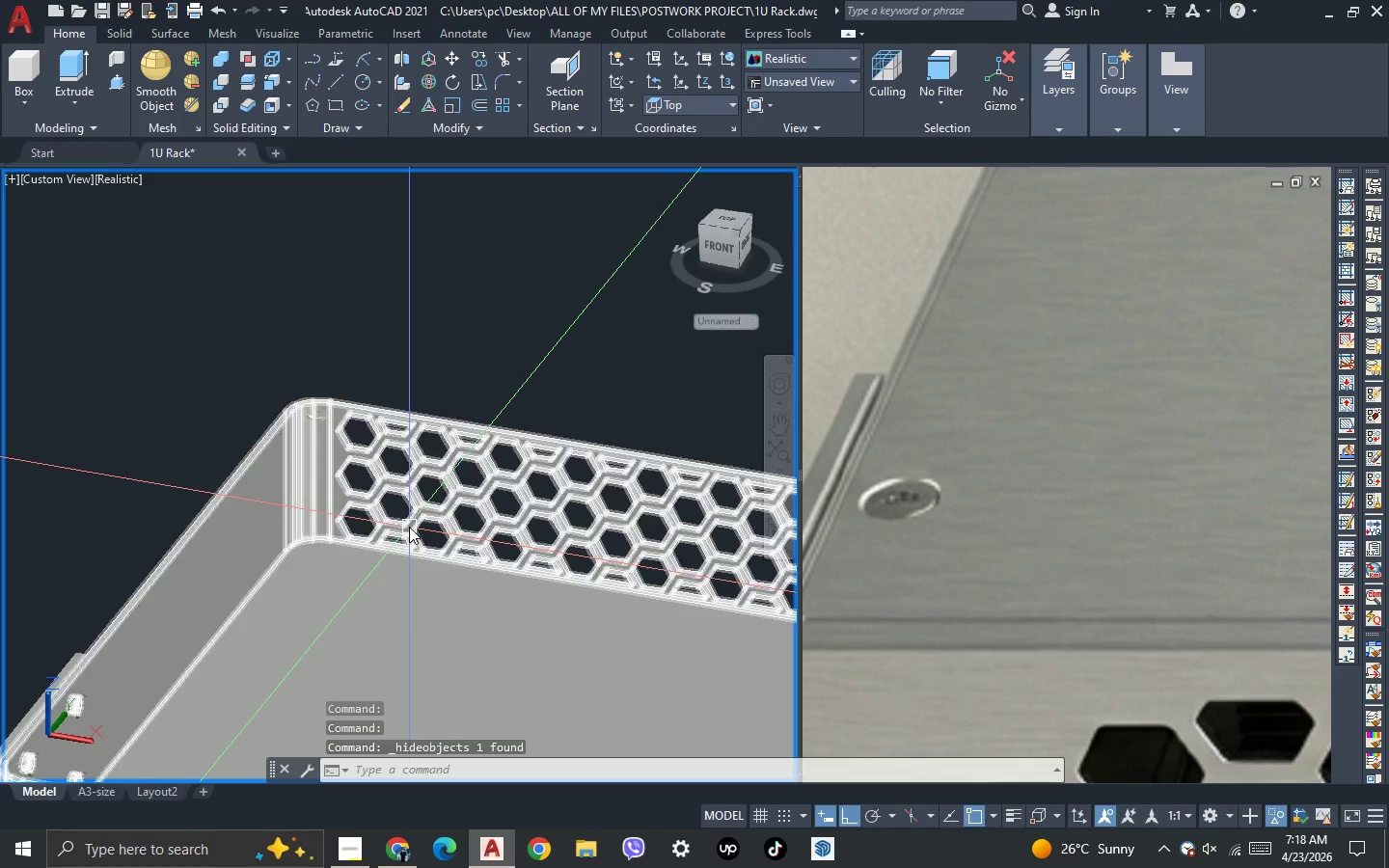 
key(3)
 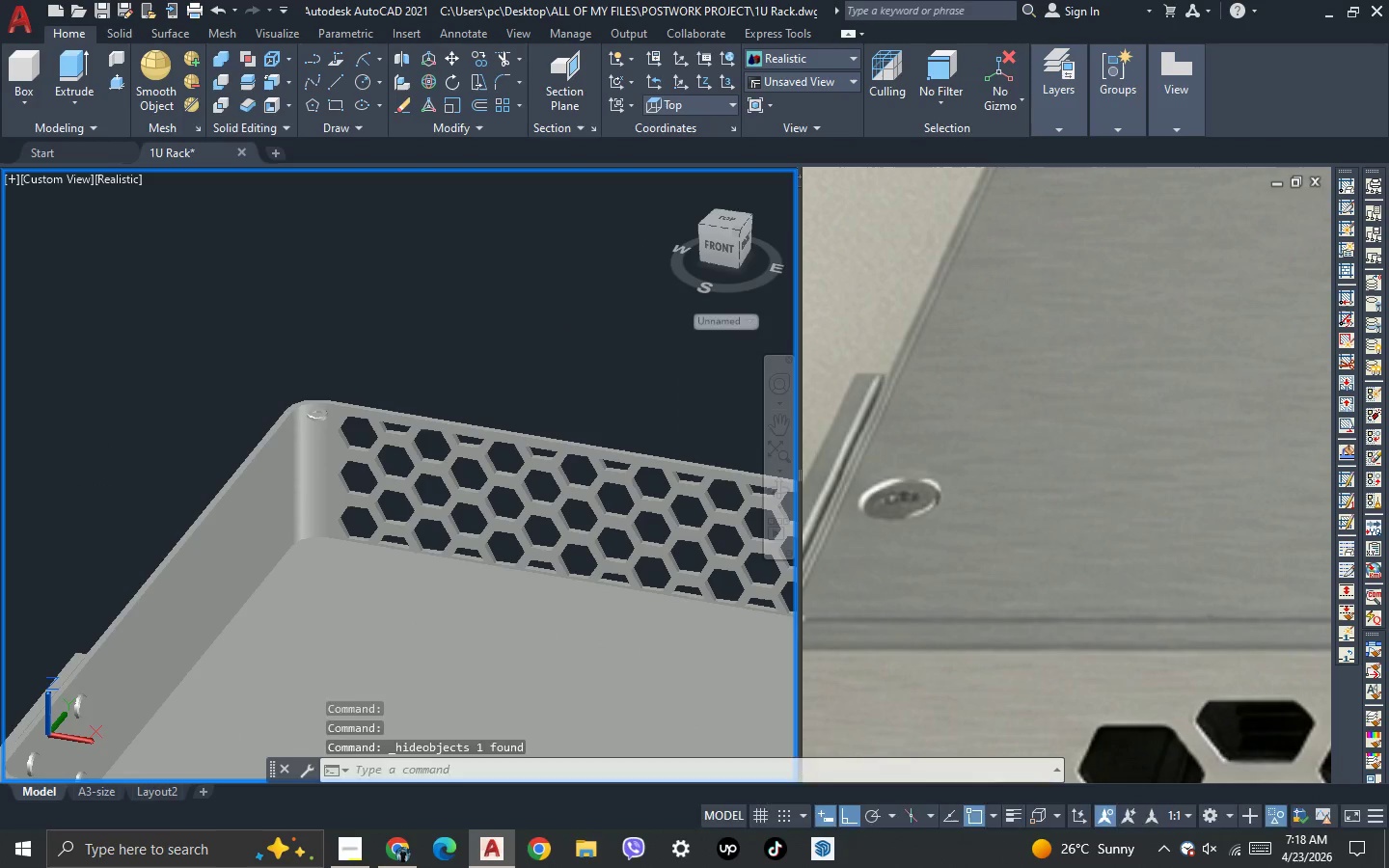 
key(Space)
 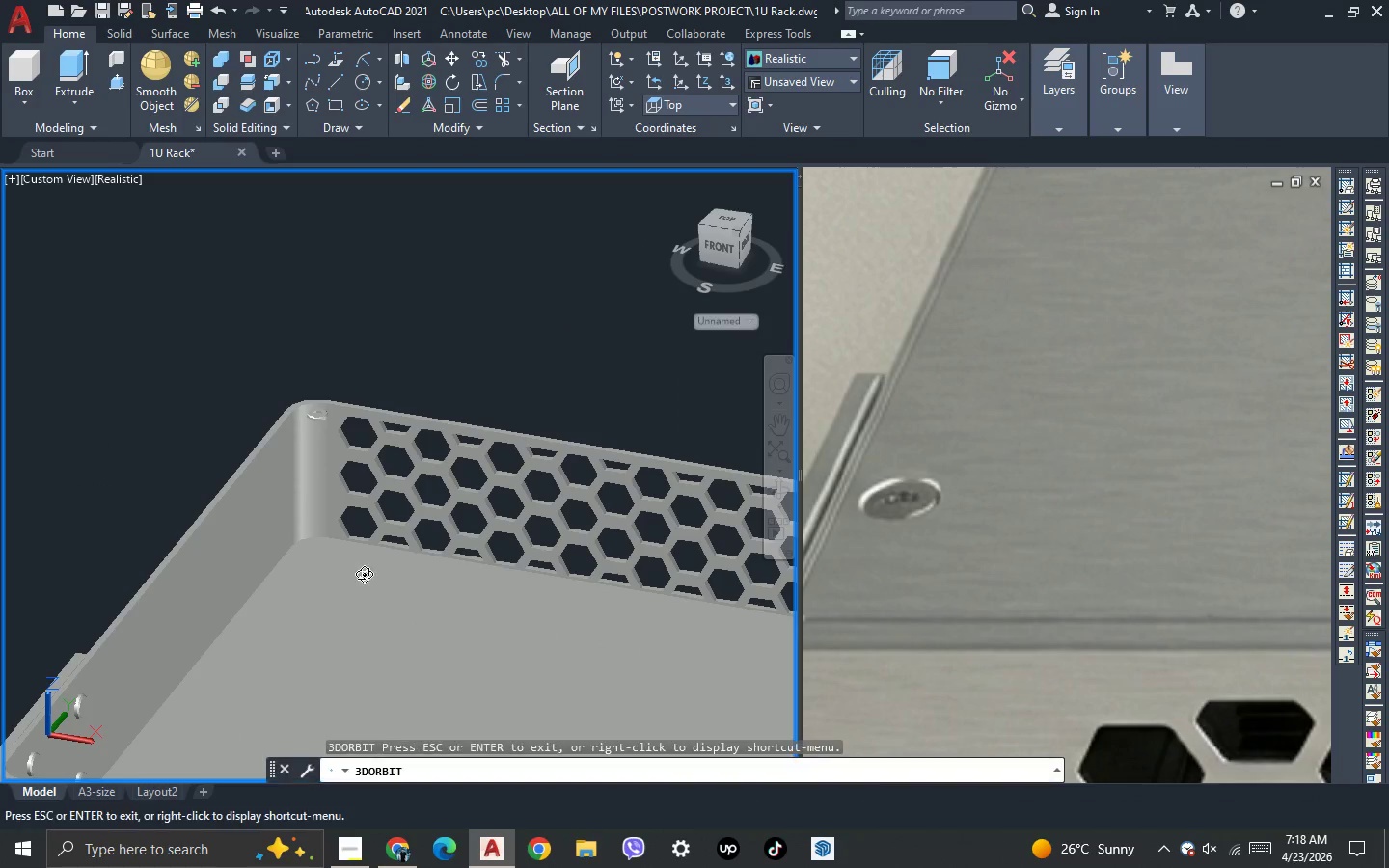 
left_click_drag(start_coordinate=[364, 574], to_coordinate=[380, 610])
 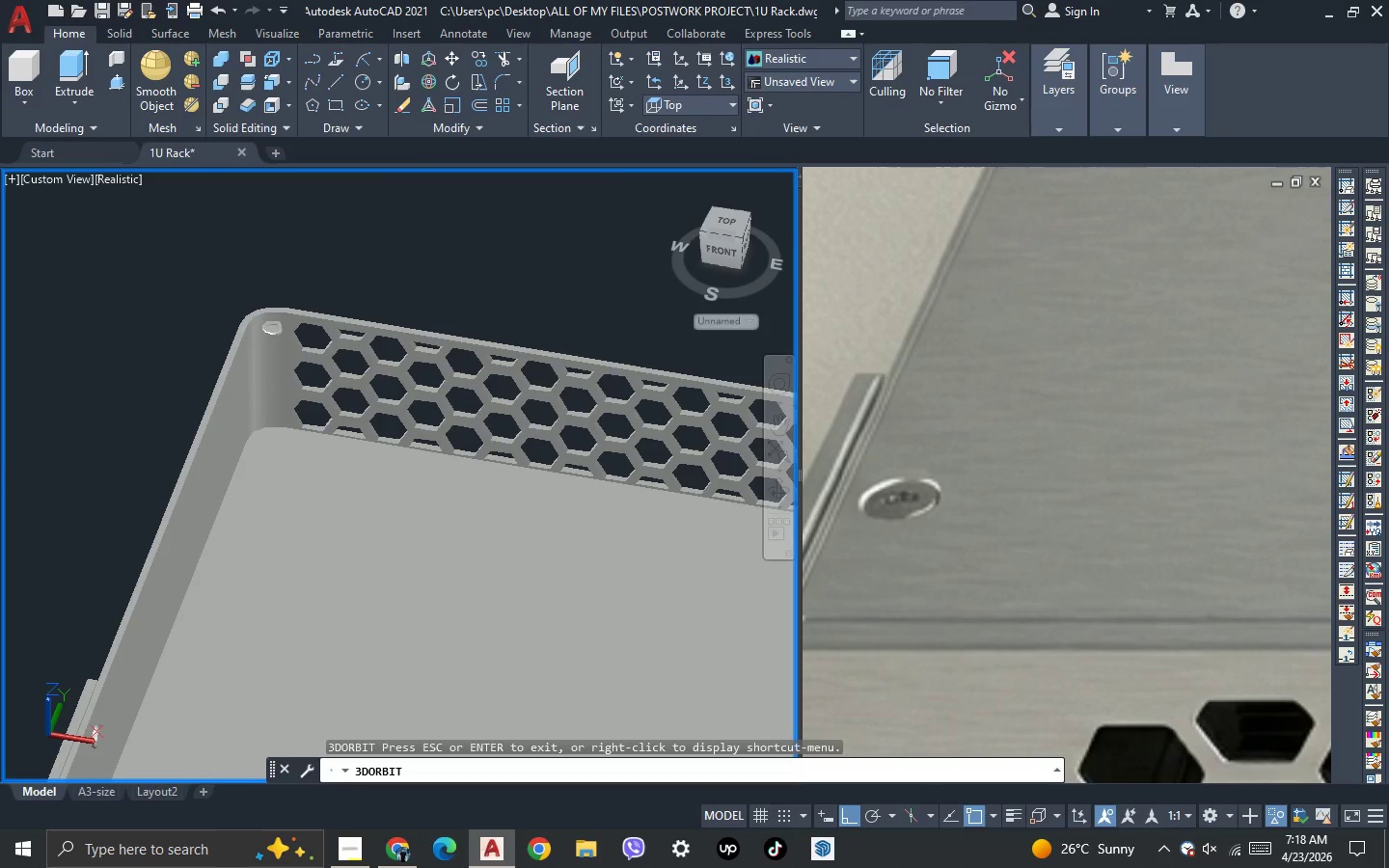 
key(Escape)
 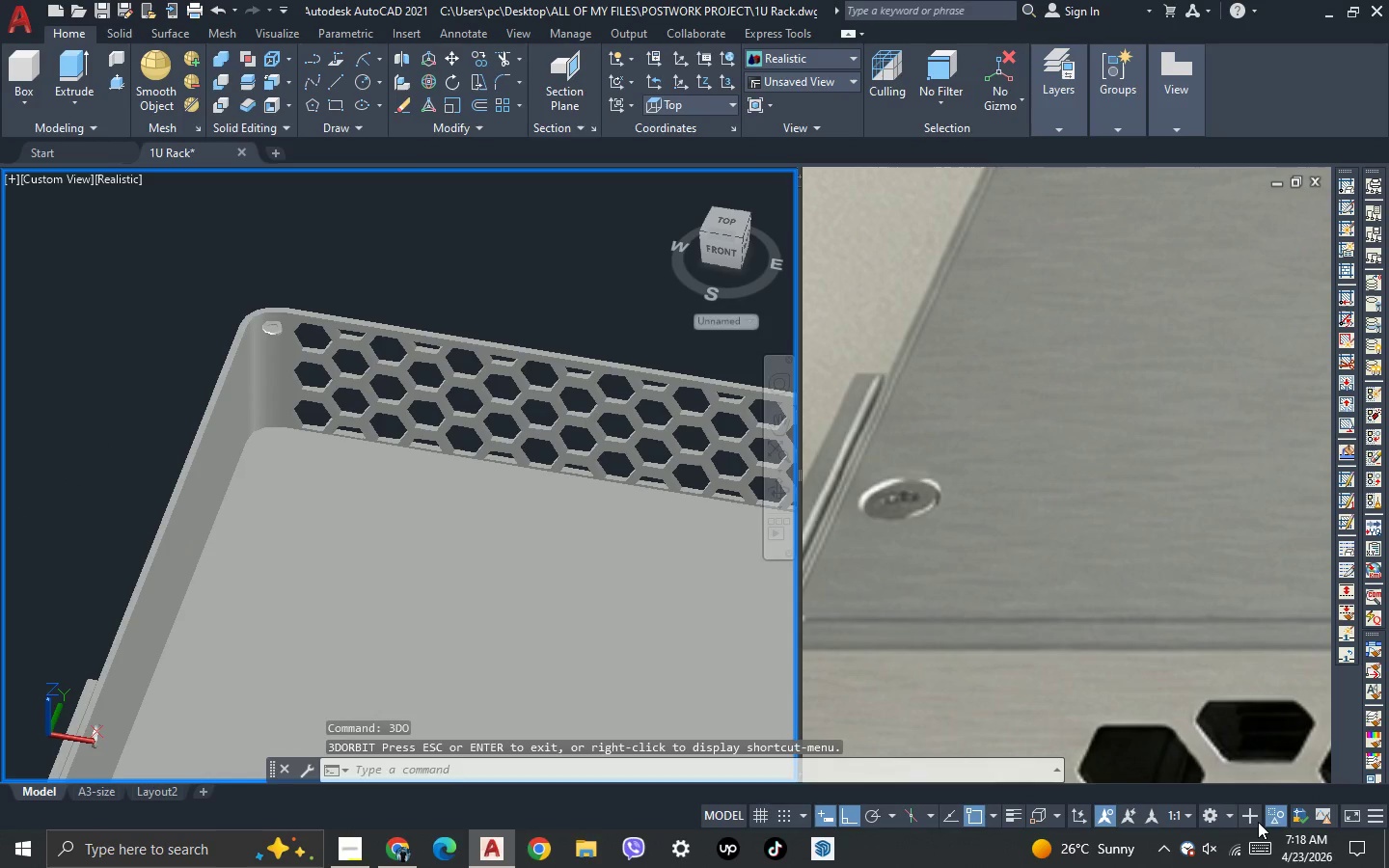 
left_click([1274, 815])
 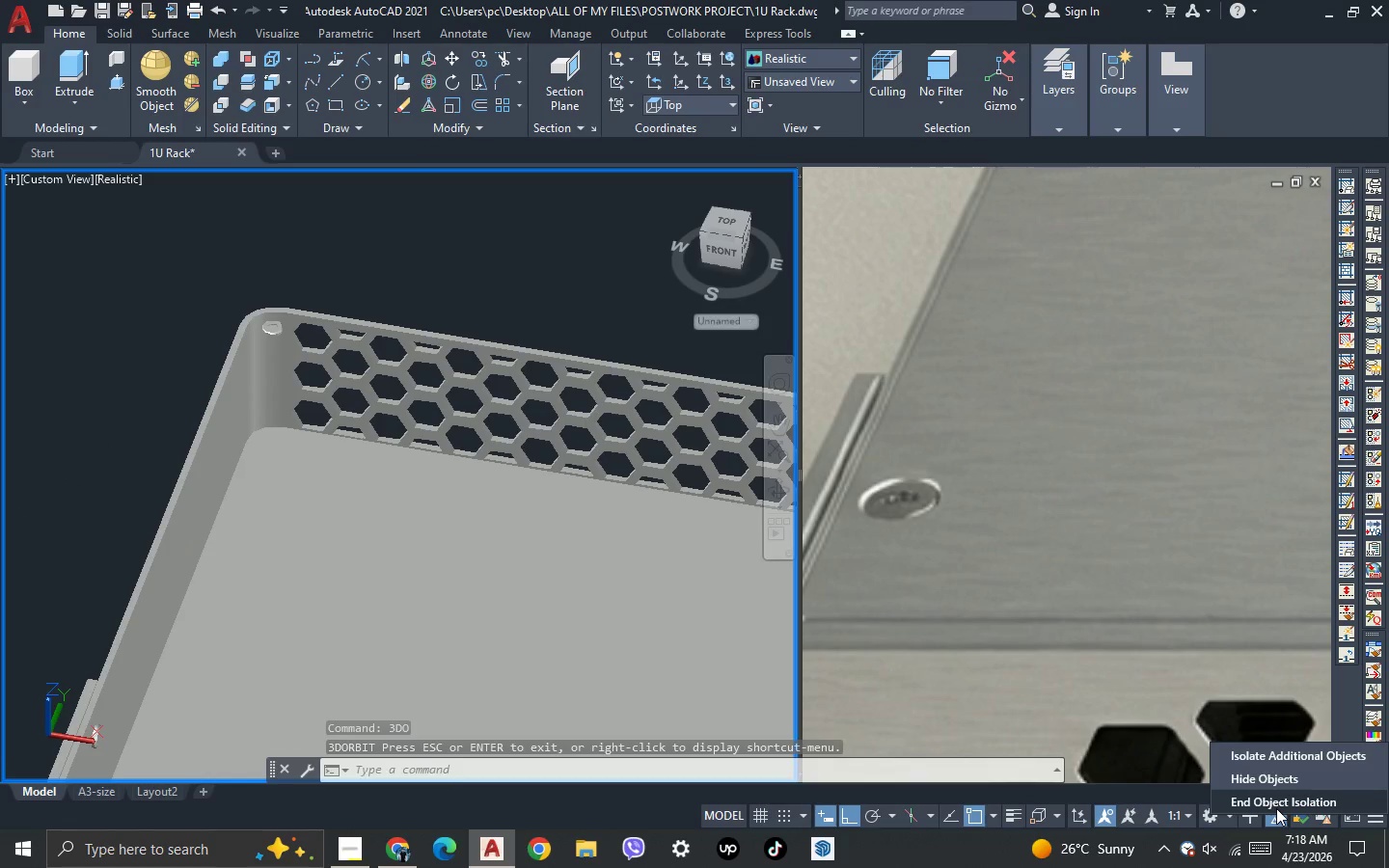 
left_click([1276, 808])
 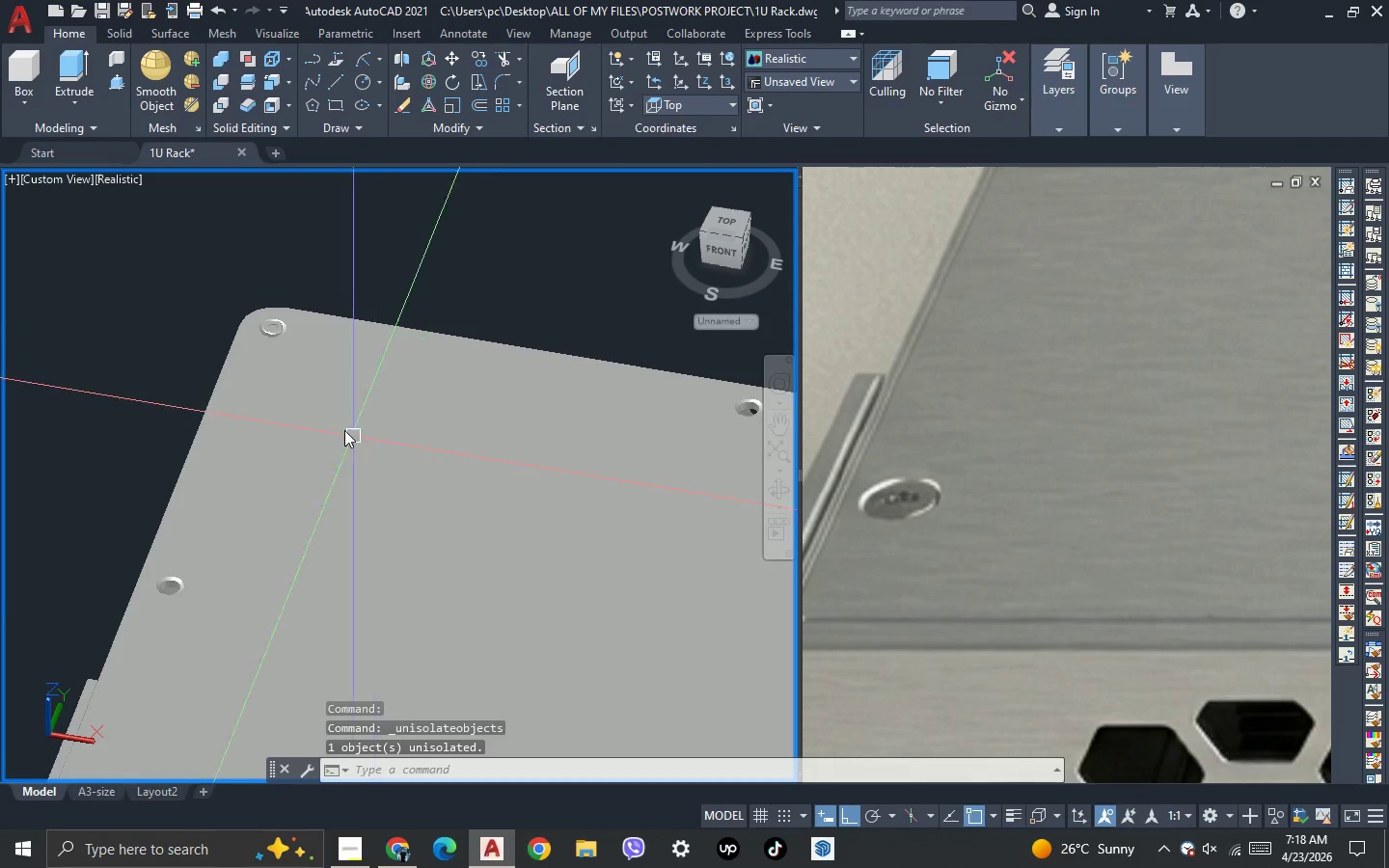 
scroll: coordinate [284, 334], scroll_direction: up, amount: 3.0
 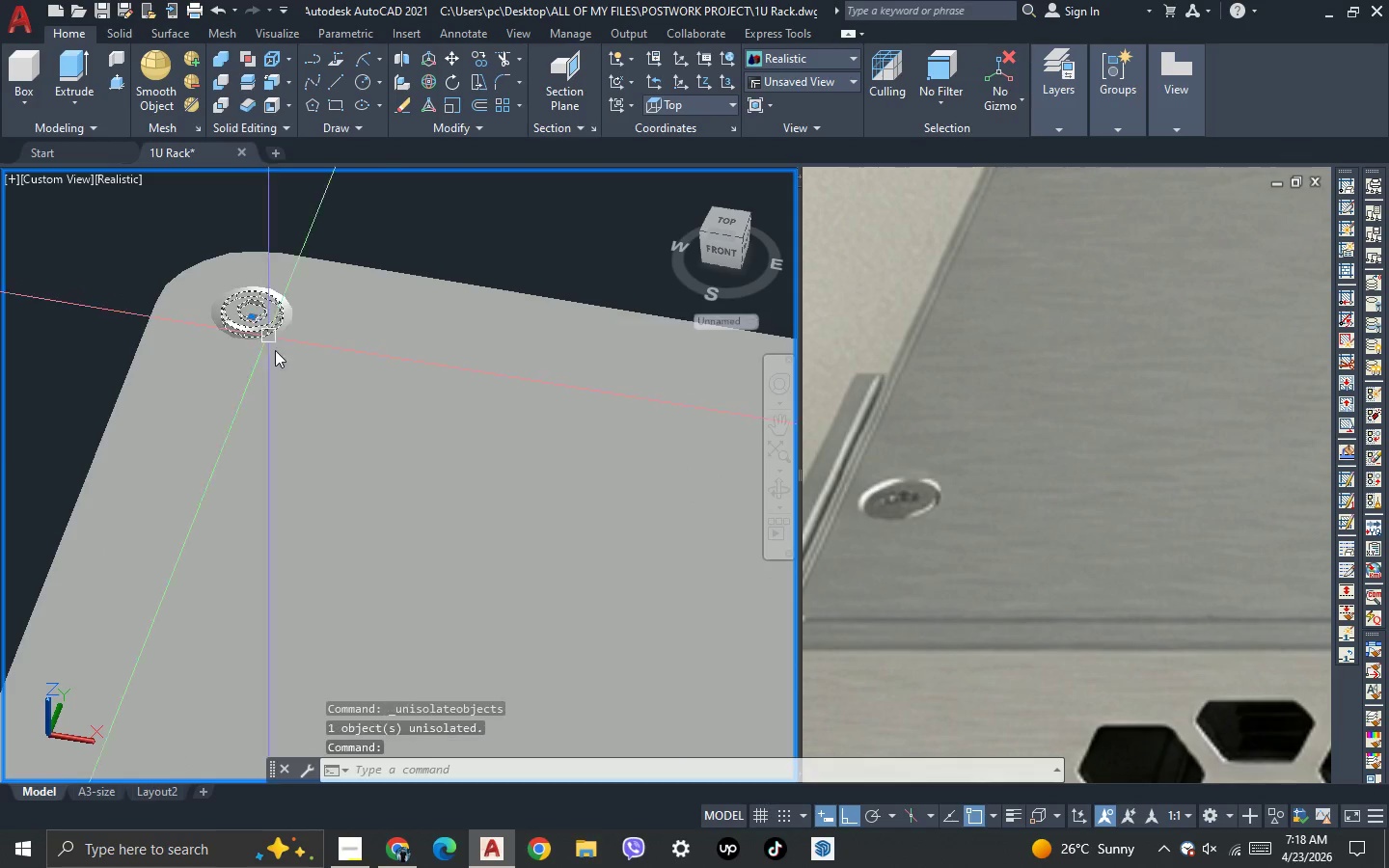 
double_click([298, 391])
 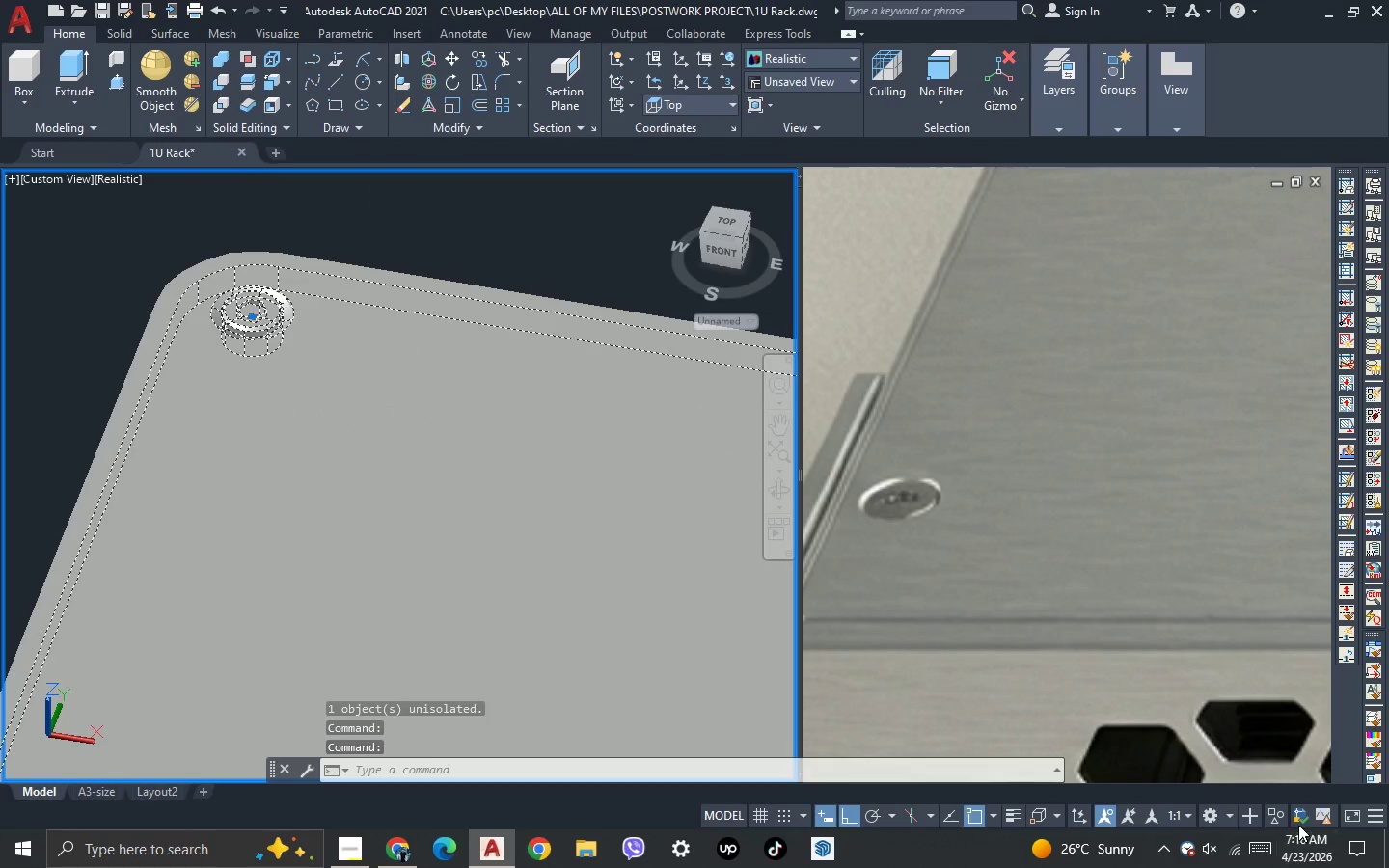 
left_click([1279, 820])
 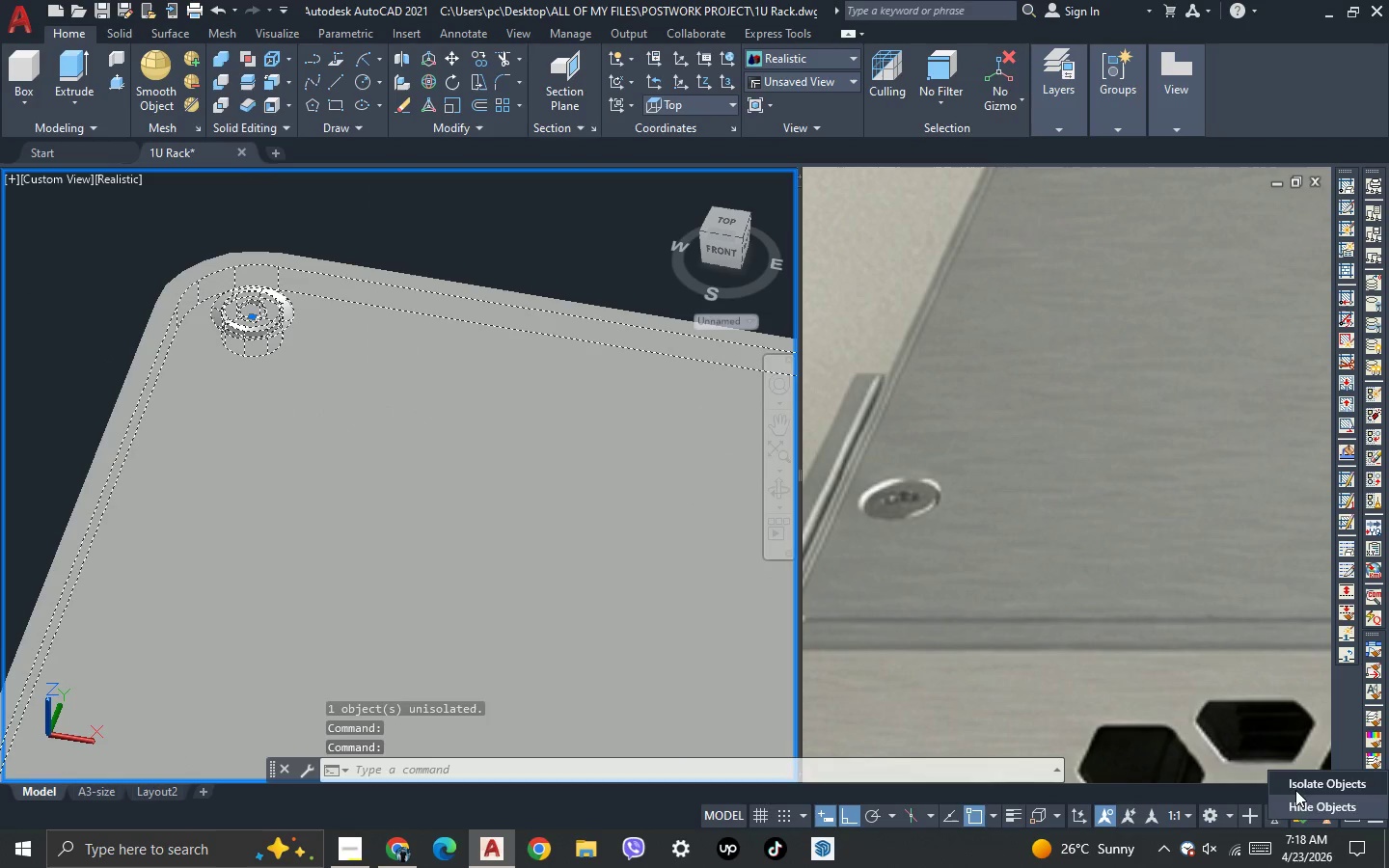 
left_click([1296, 789])
 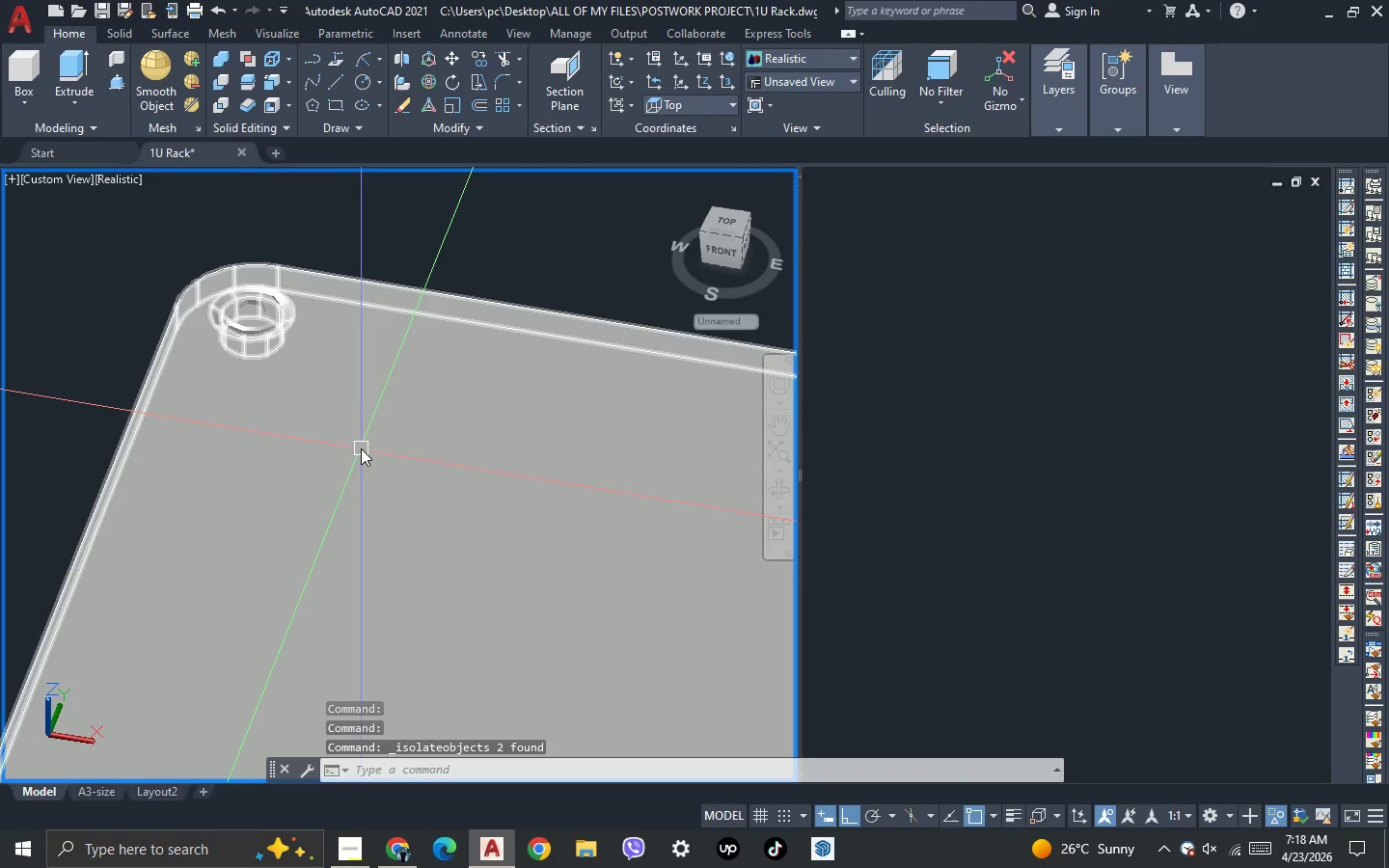 
type(3 )
key(Escape)
type(pre)
 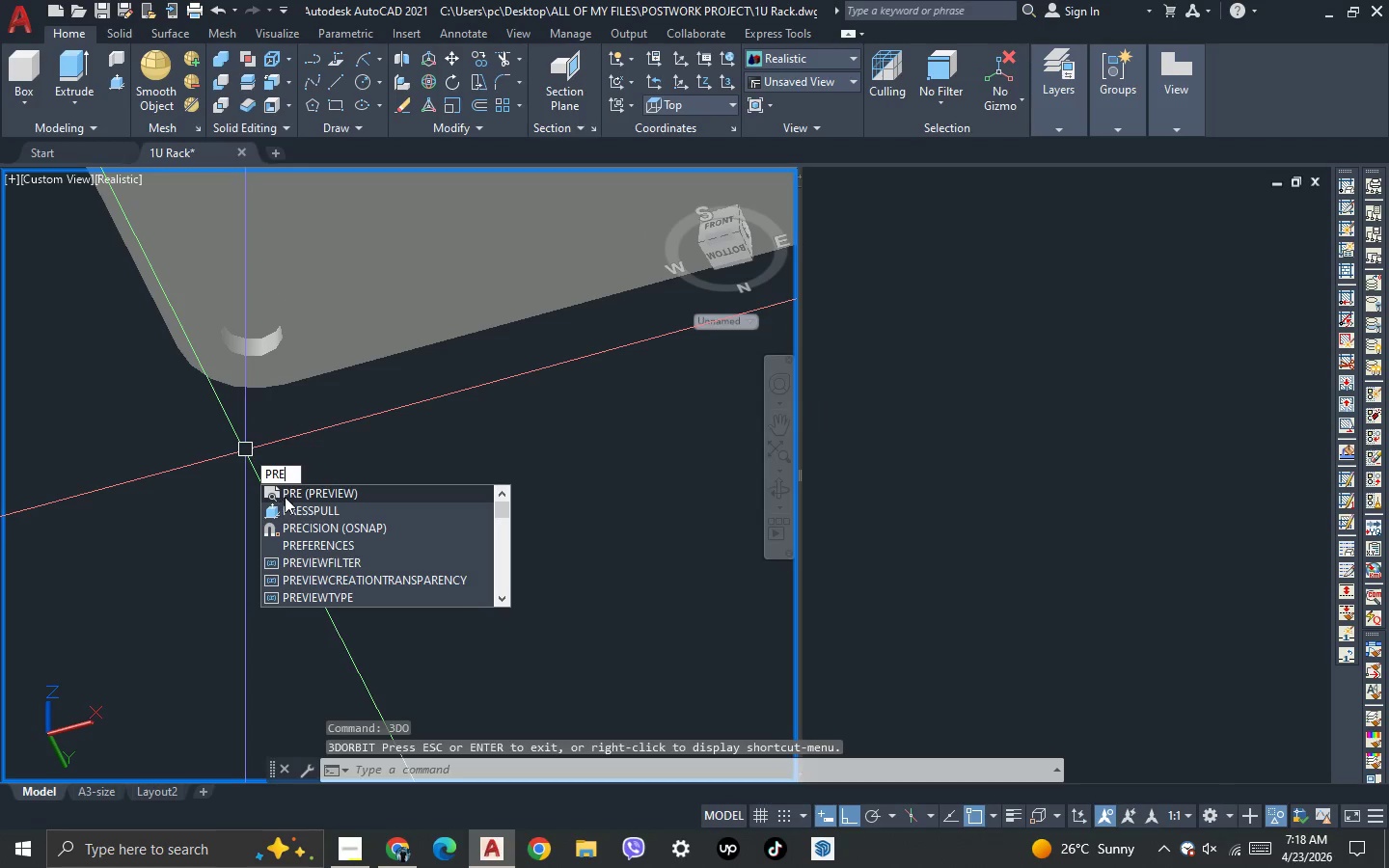 
left_click_drag(start_coordinate=[336, 567], to_coordinate=[319, 328])
 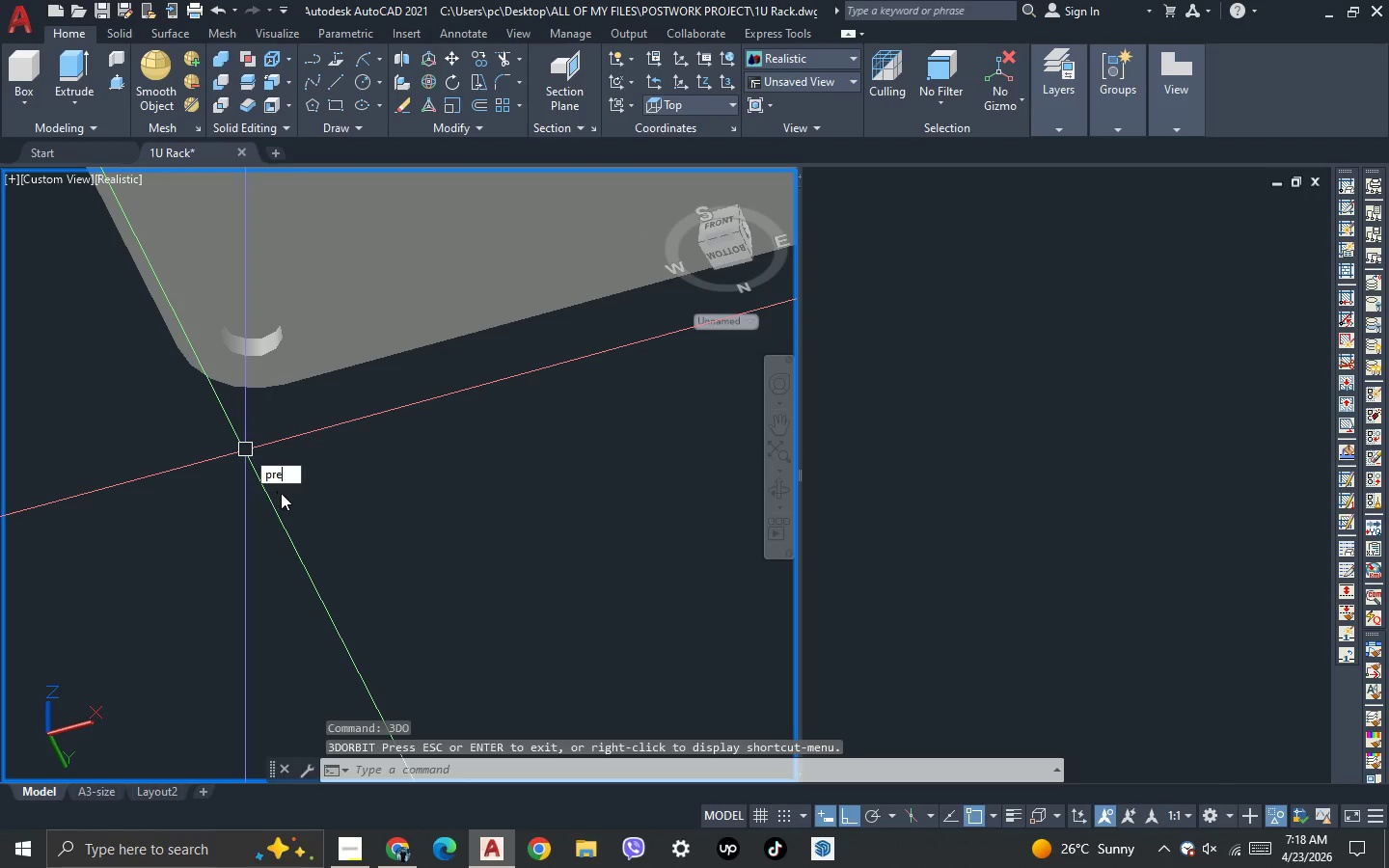 
left_click([291, 515])
 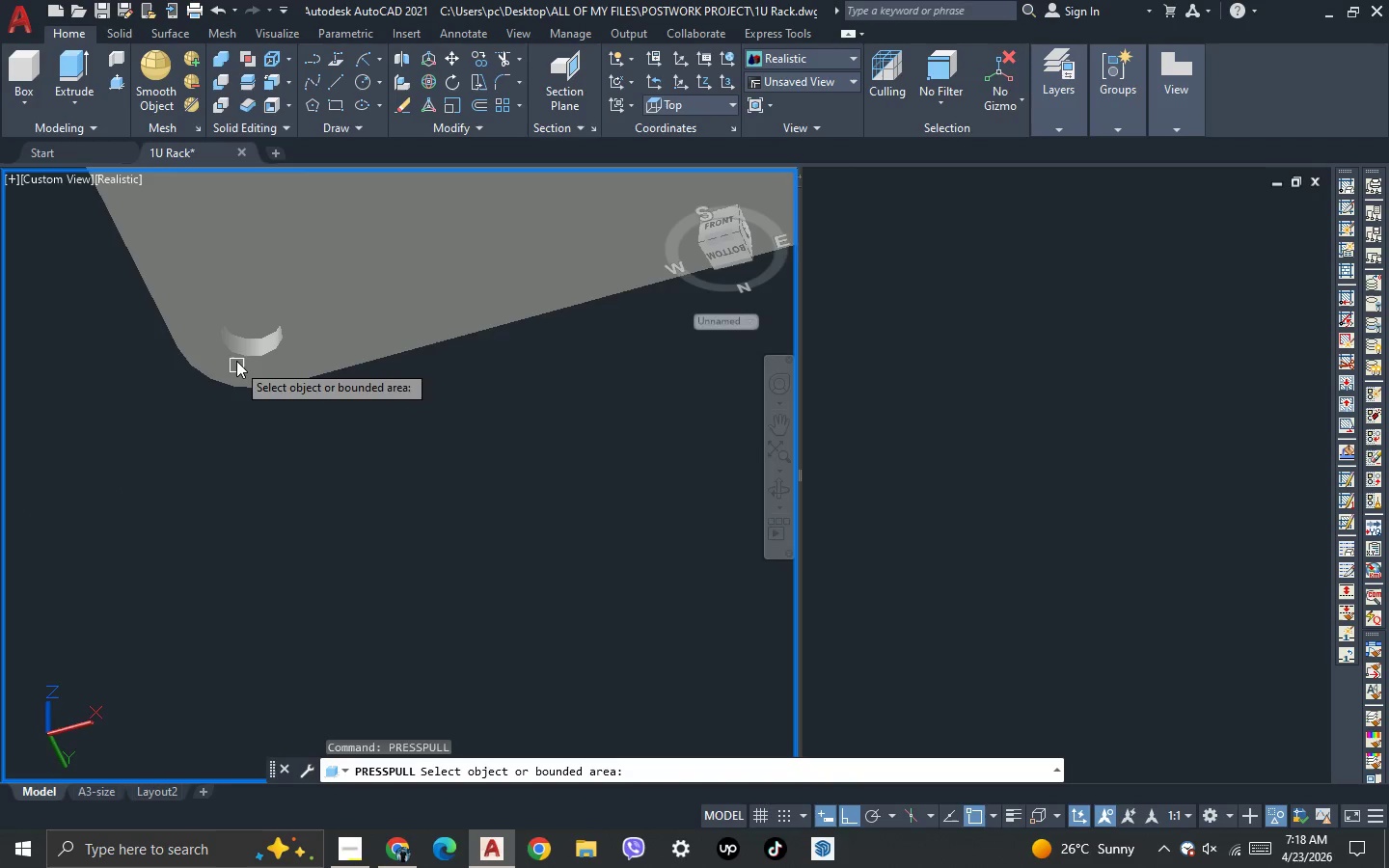 
scroll: coordinate [236, 356], scroll_direction: up, amount: 2.0
 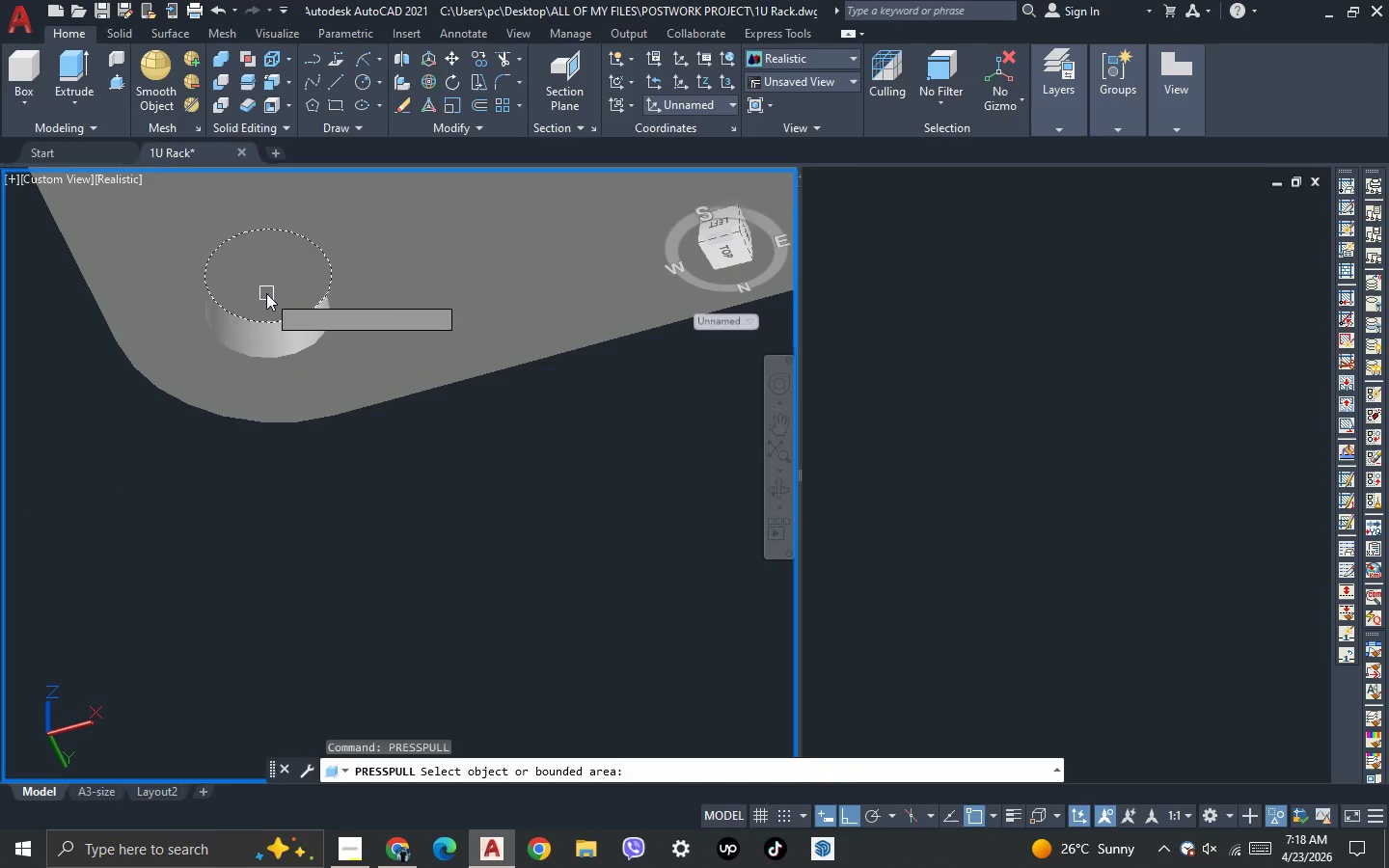 
left_click([266, 293])
 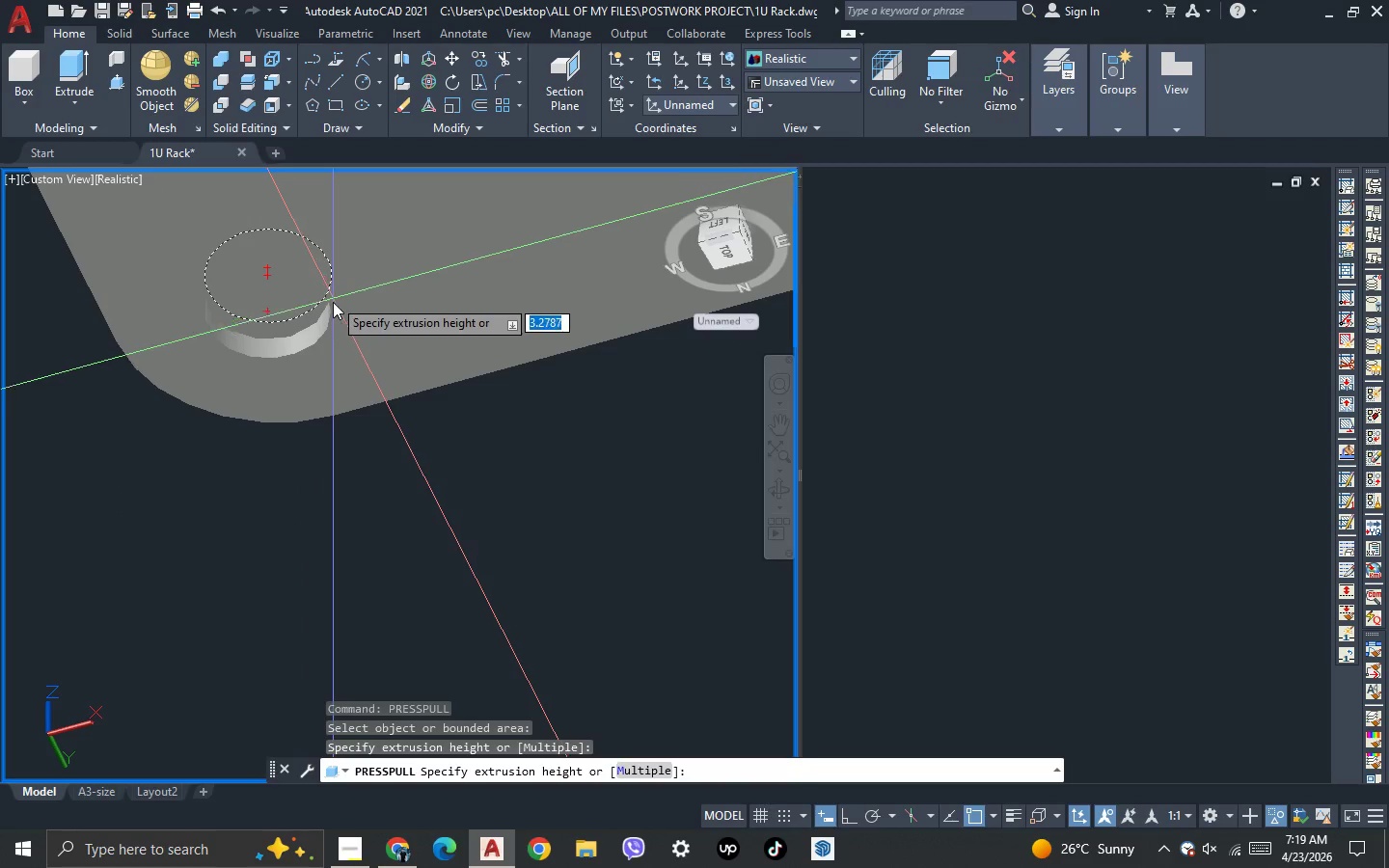 
scroll: coordinate [338, 308], scroll_direction: up, amount: 2.0
 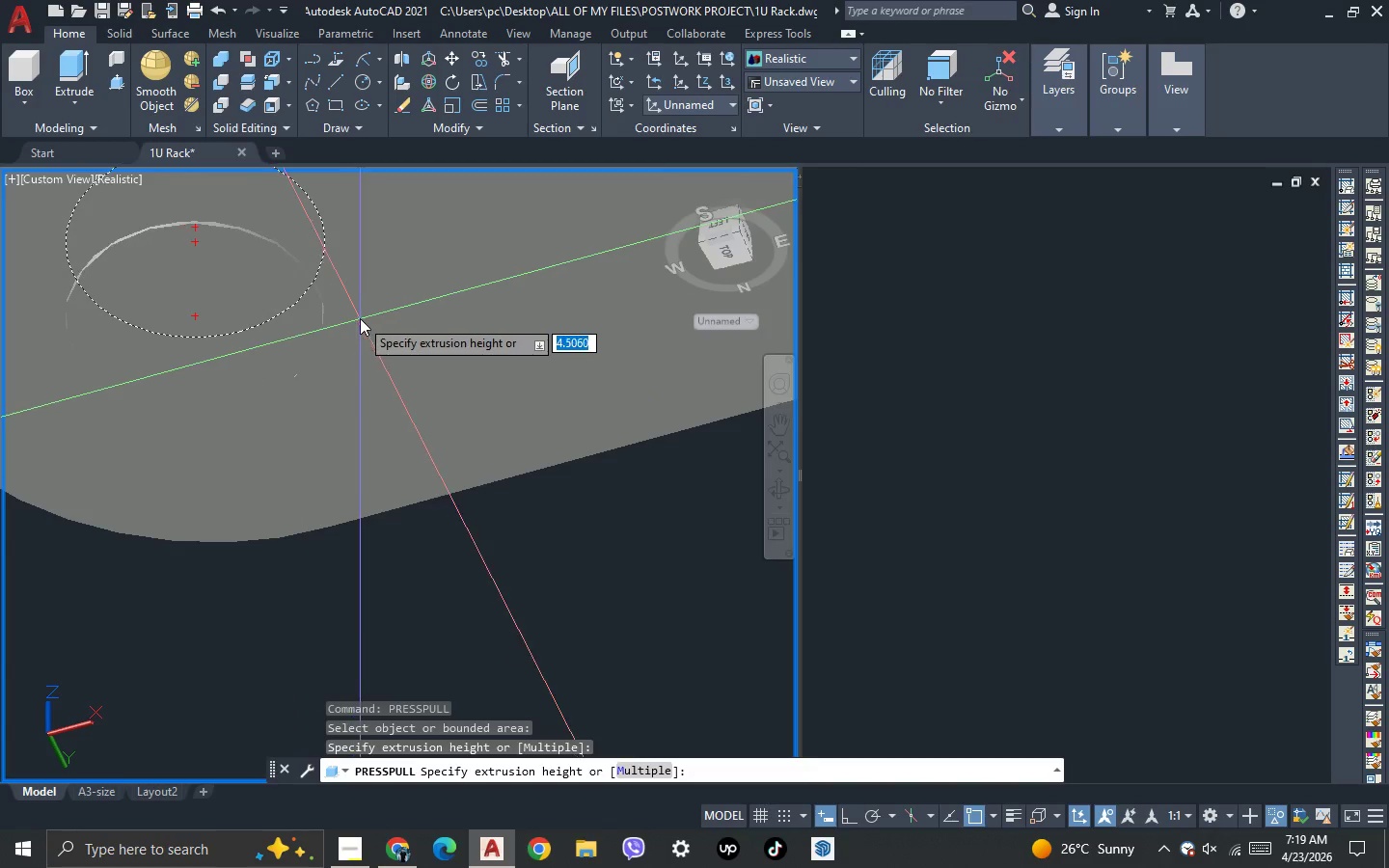 
scroll: coordinate [362, 344], scroll_direction: down, amount: 3.0
 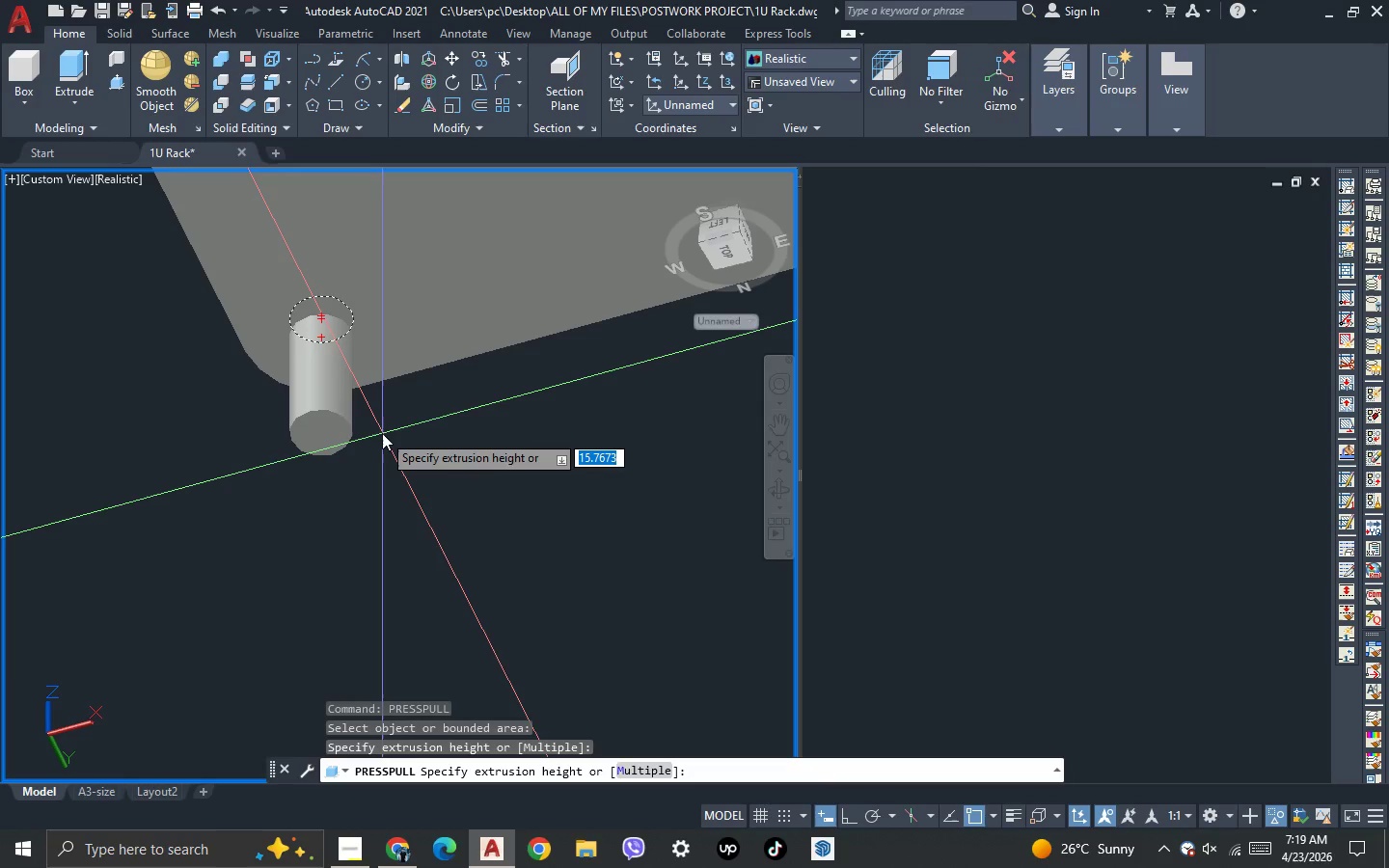 
type(10)
key(NumpadEnter)
key(Escape)
 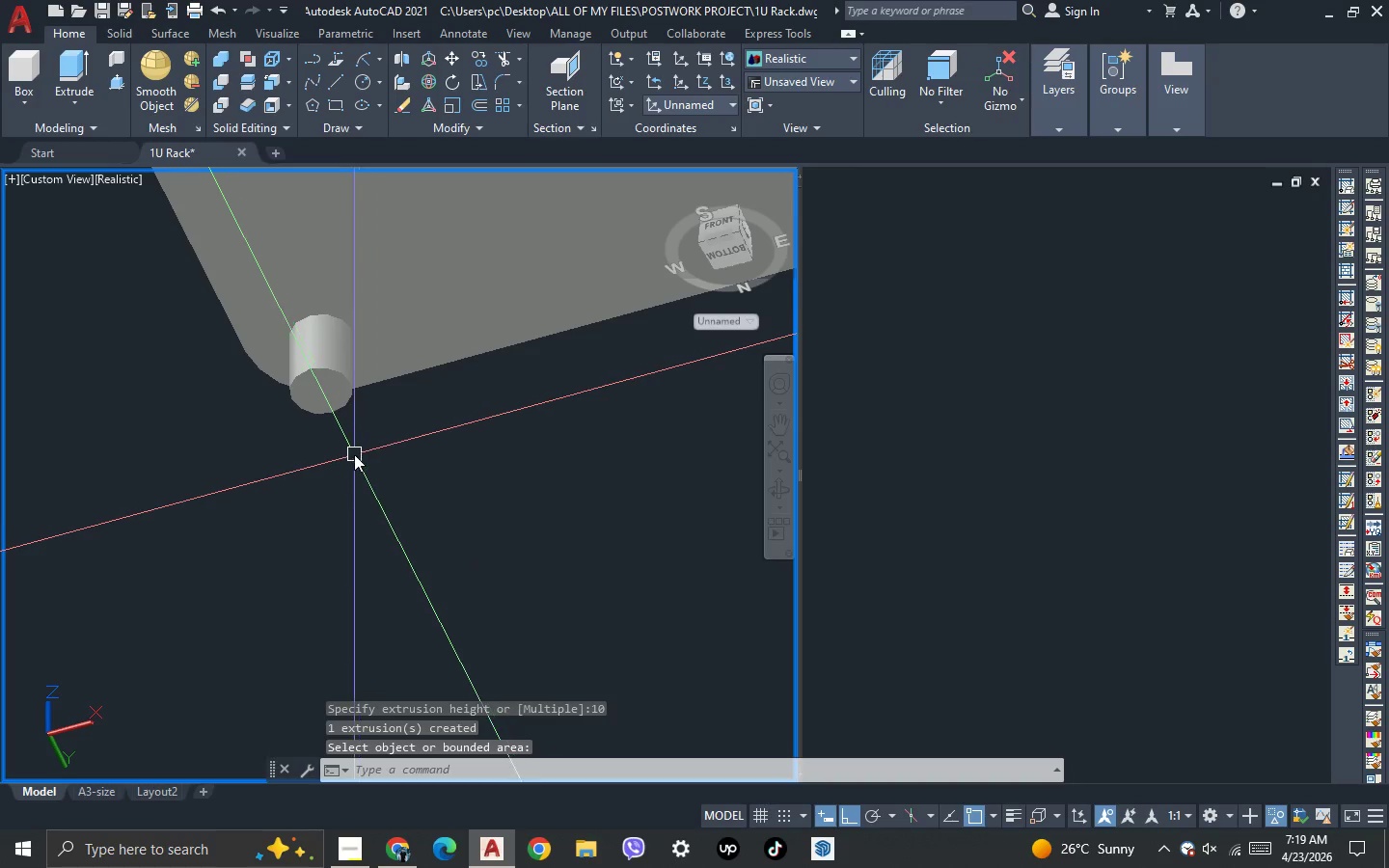 
key(Escape)
 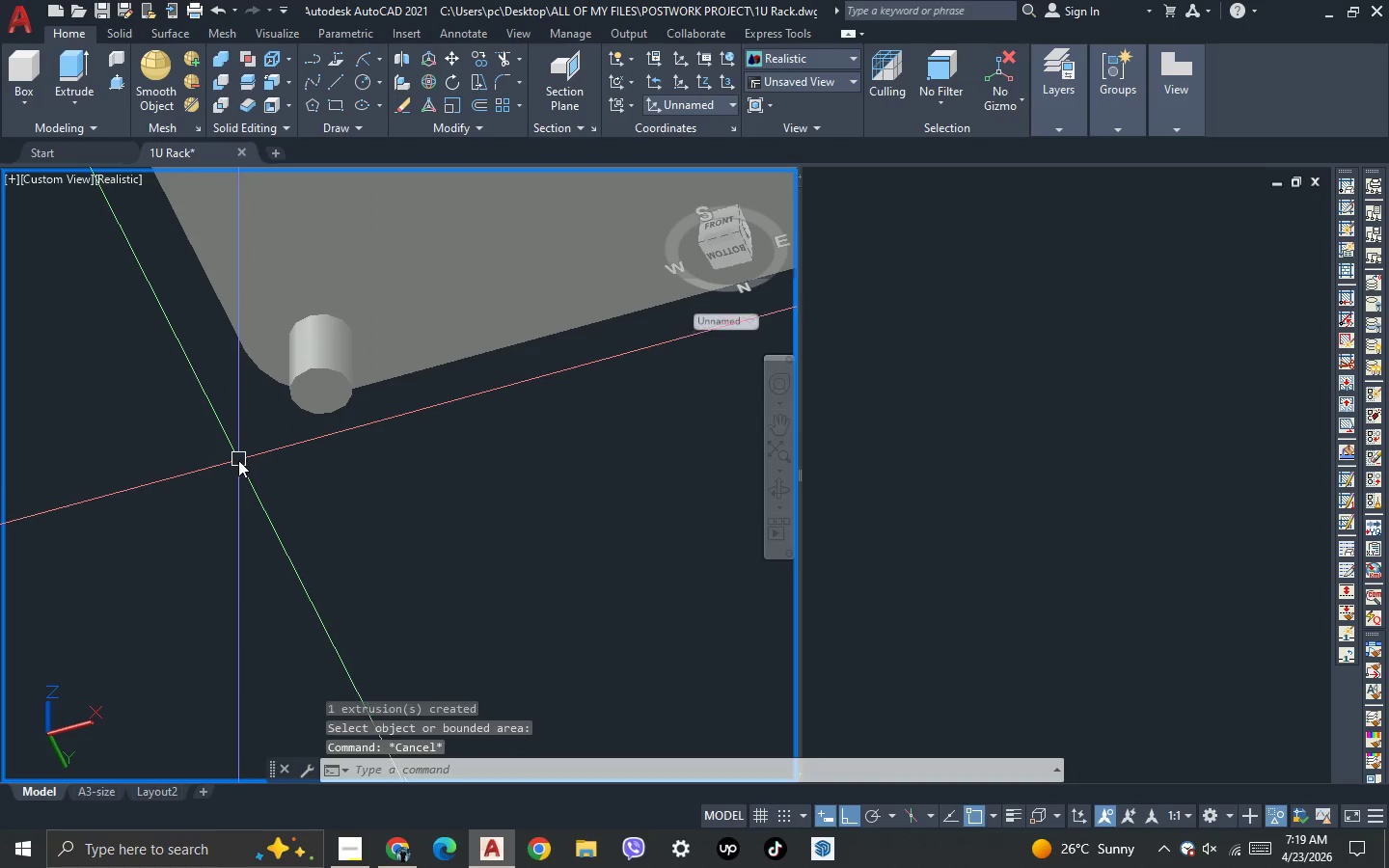 
key(3)
 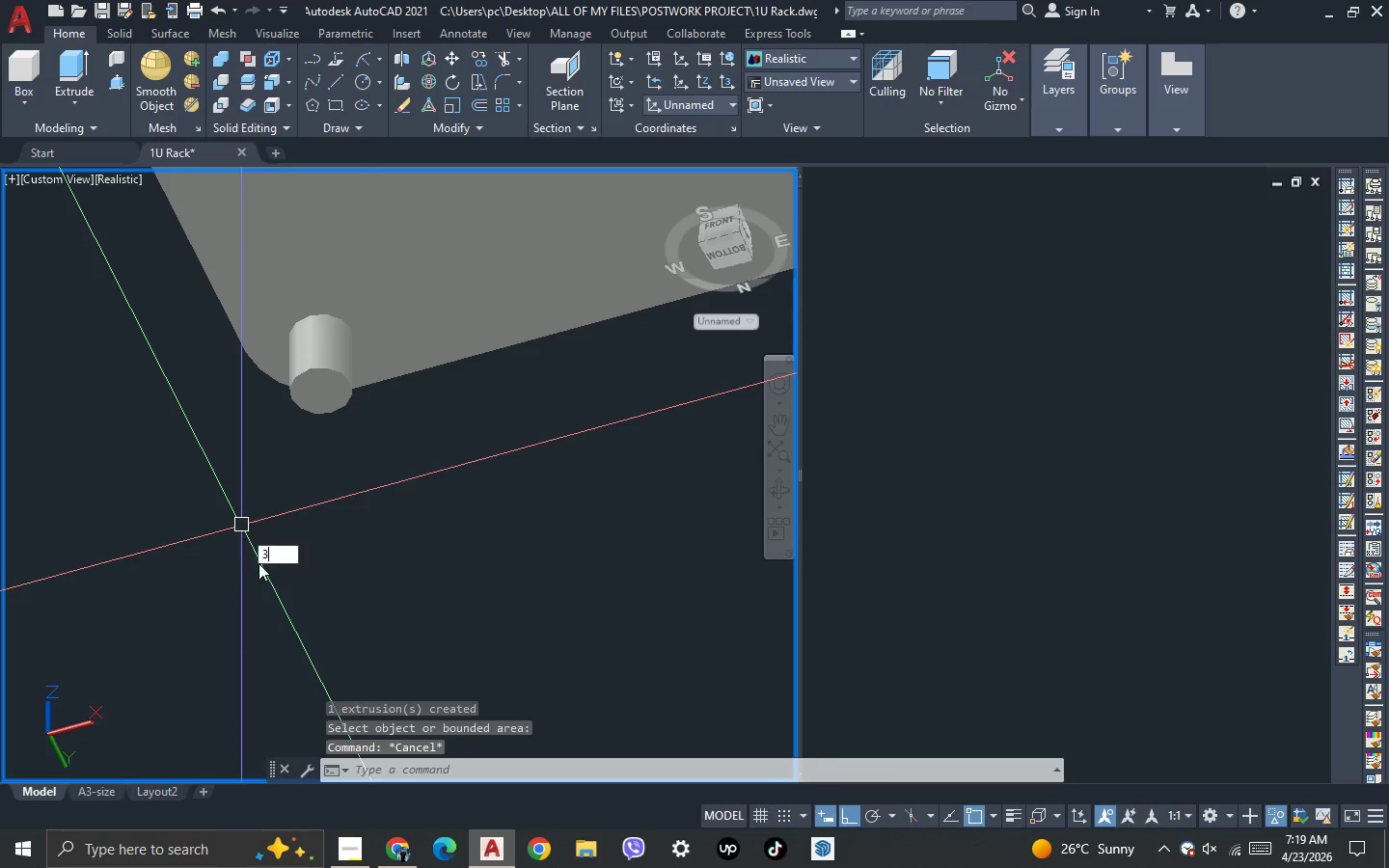 
key(Space)
 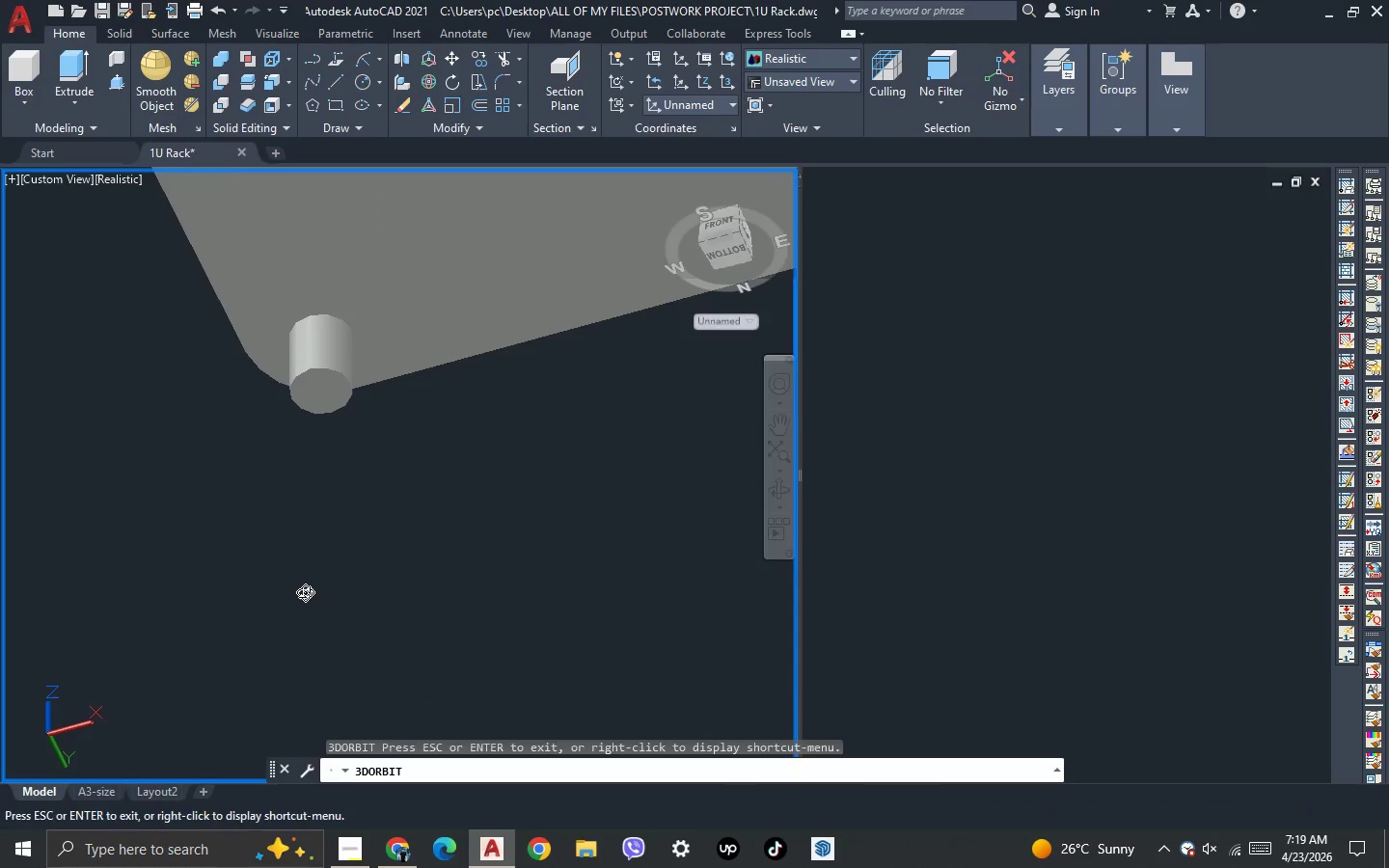 
left_click_drag(start_coordinate=[305, 592], to_coordinate=[312, 500])
 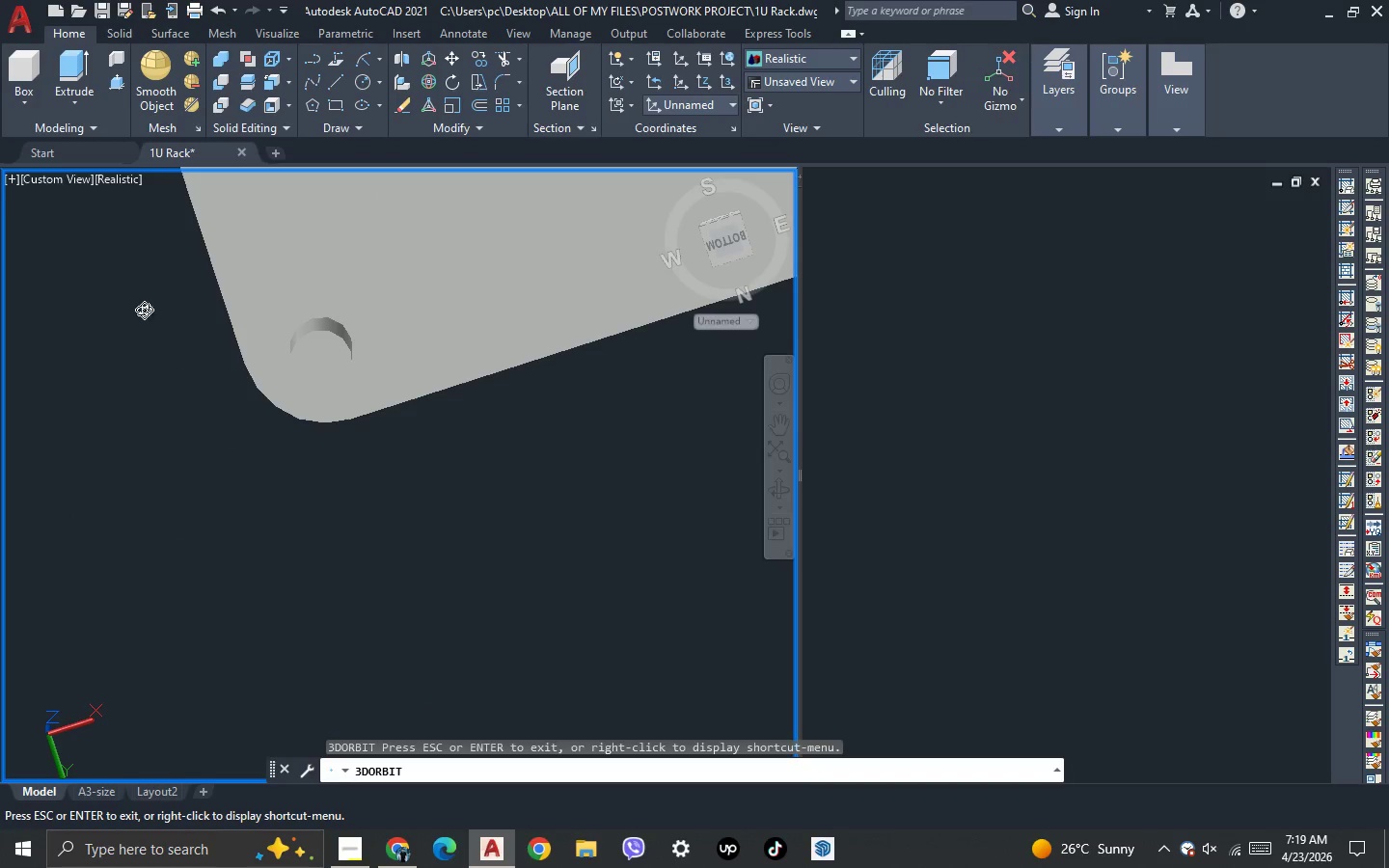 
key(Escape)
 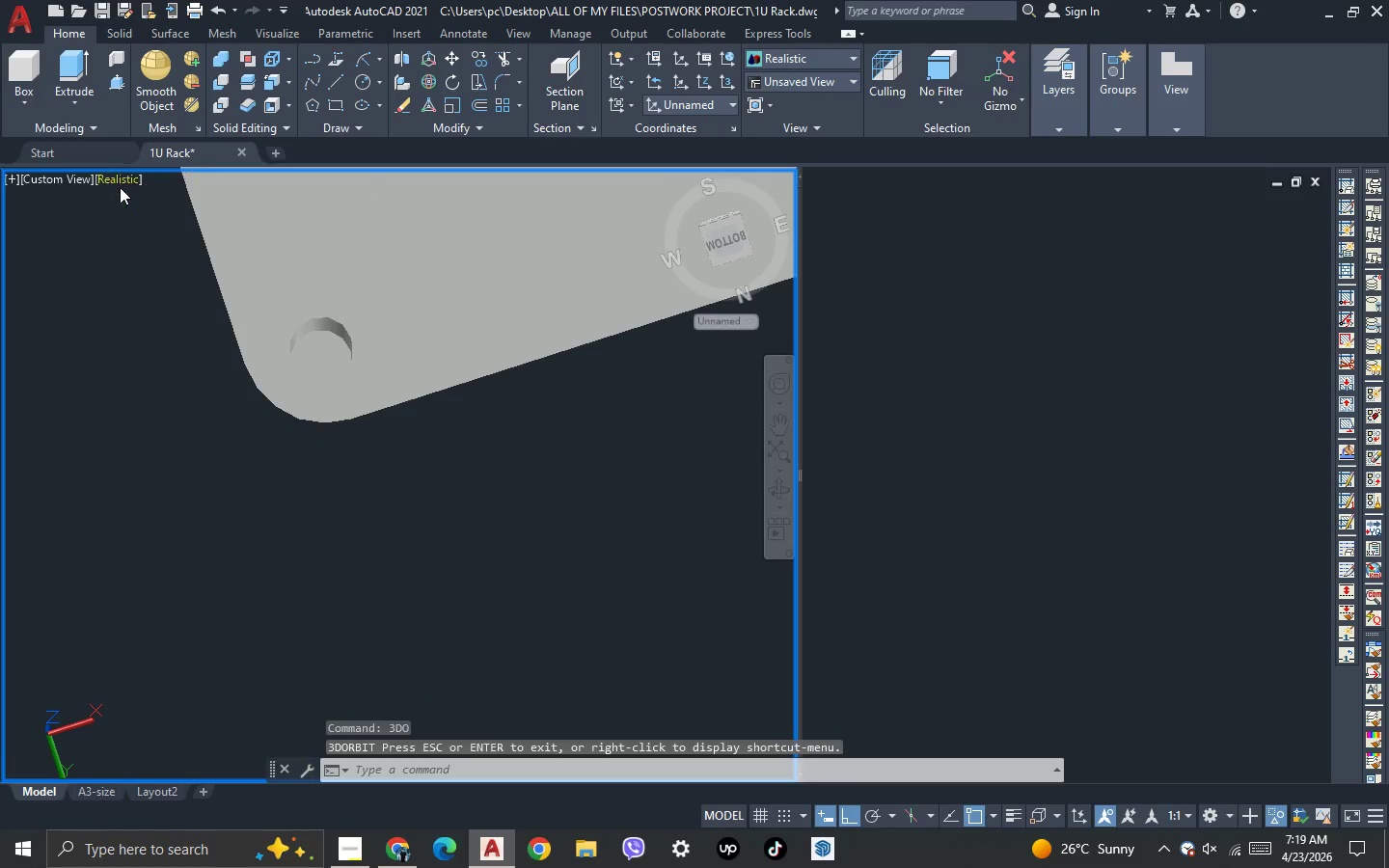 
left_click([120, 182])
 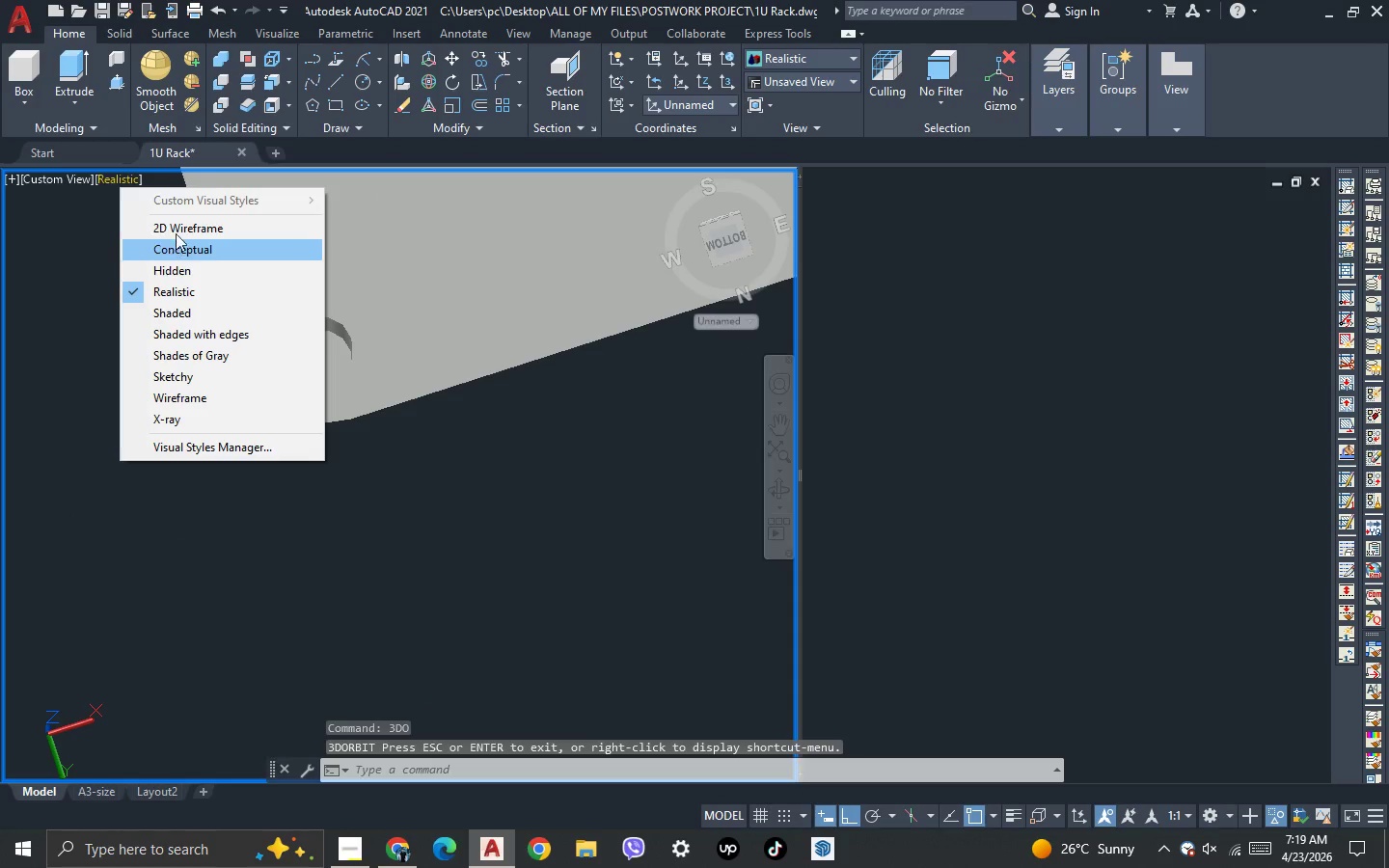 
left_click([178, 226])
 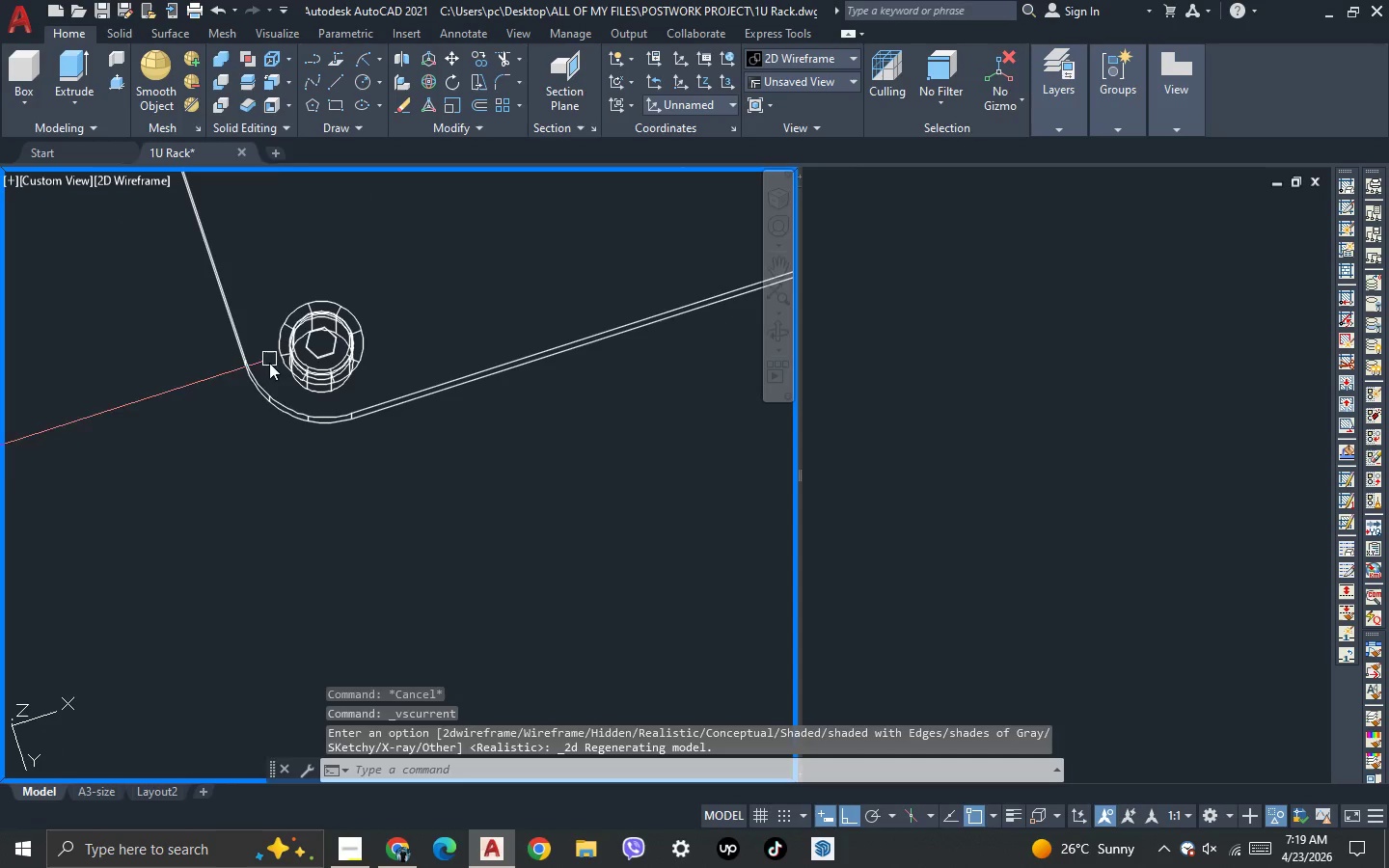 
key(3)
 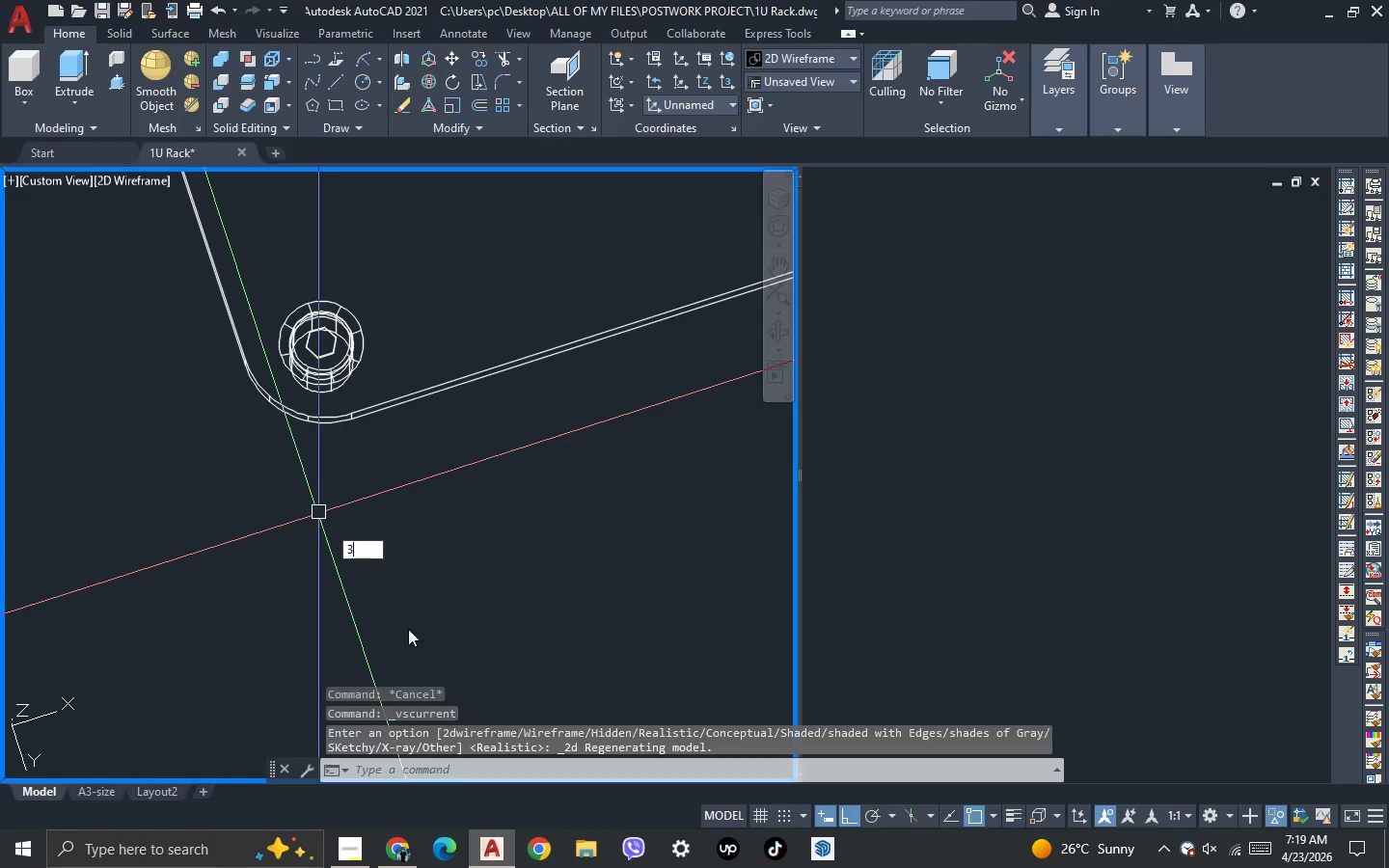 
key(Space)
 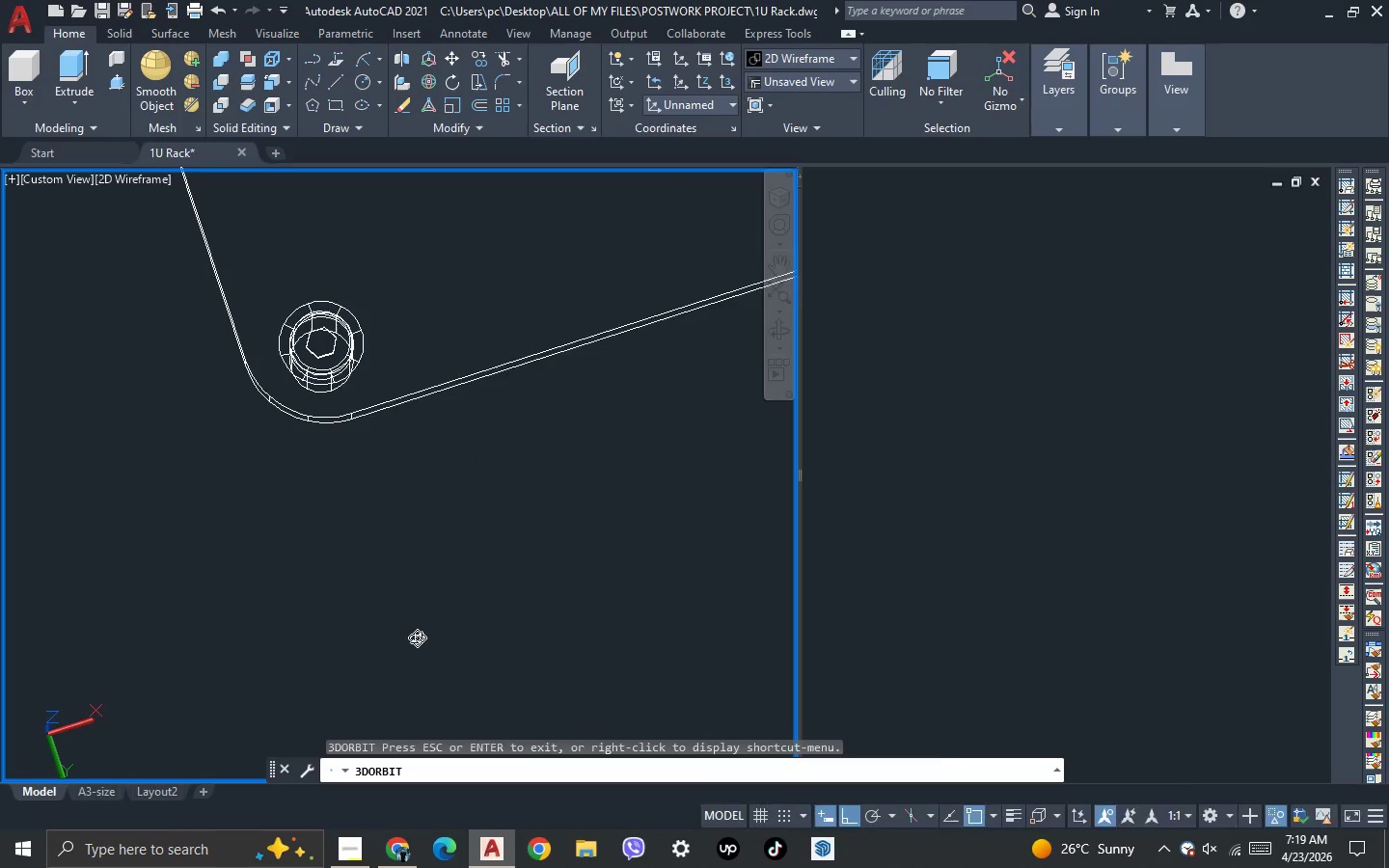 
left_click_drag(start_coordinate=[417, 638], to_coordinate=[453, 689])
 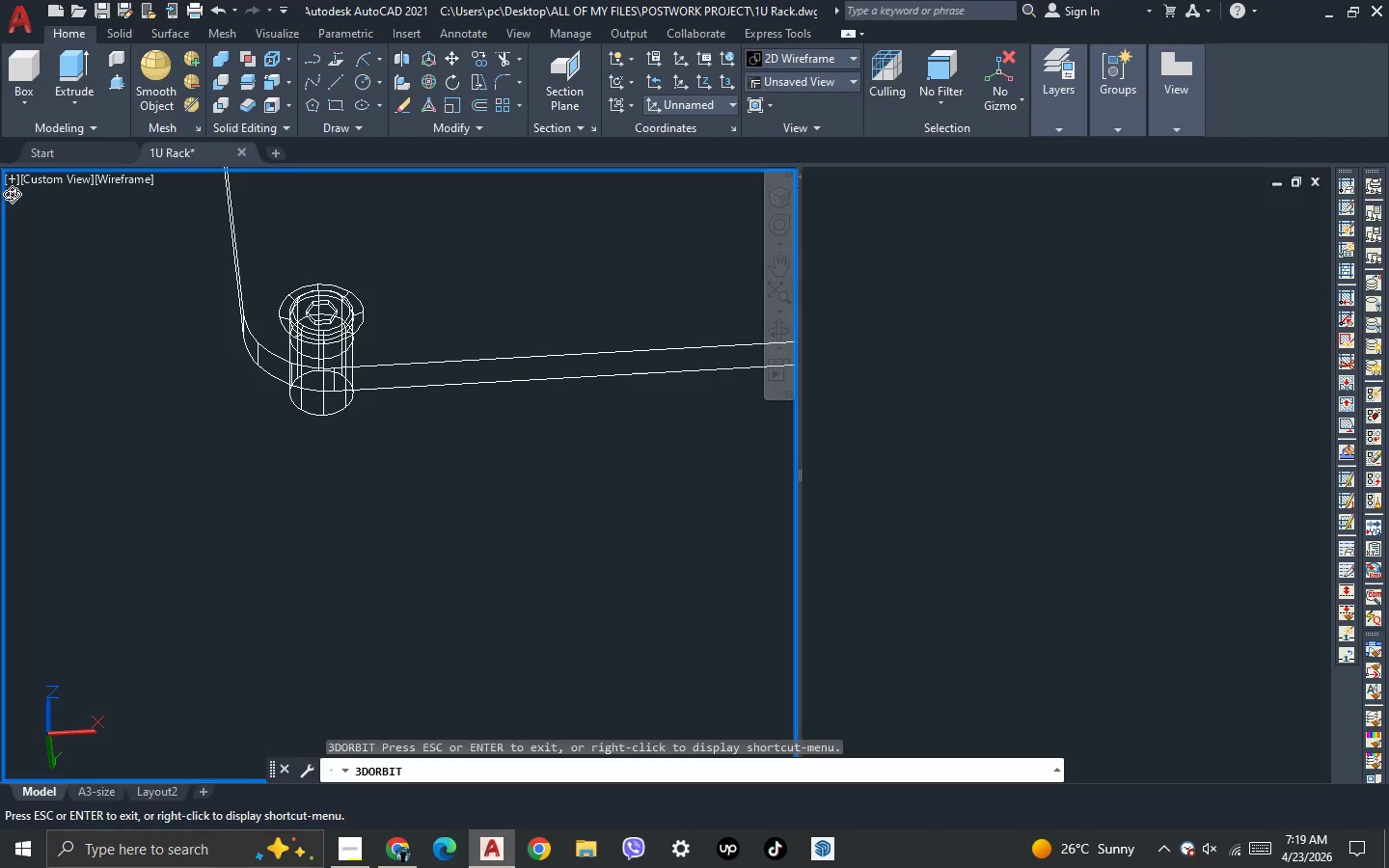 
key(Escape)
 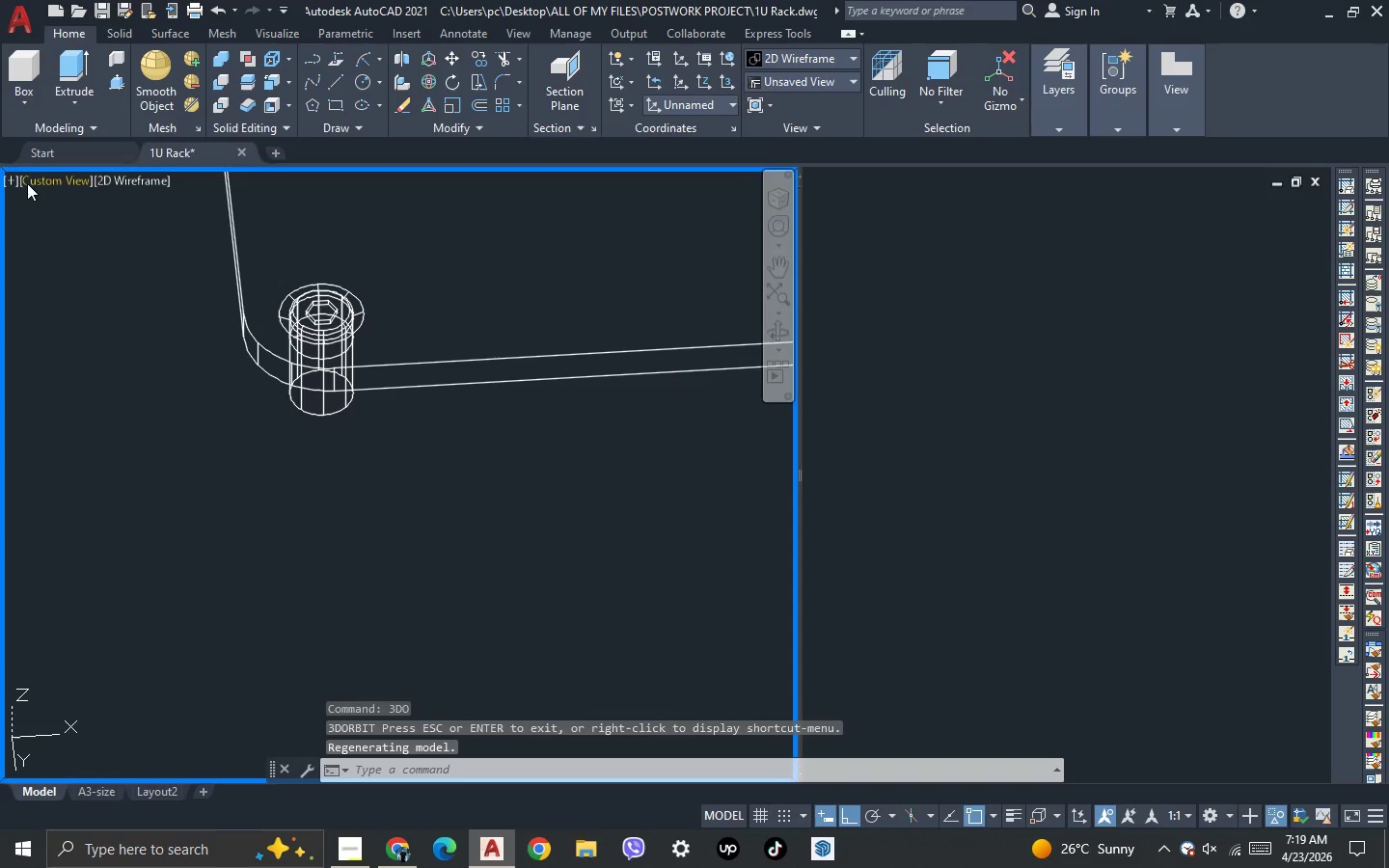 
left_click([27, 183])
 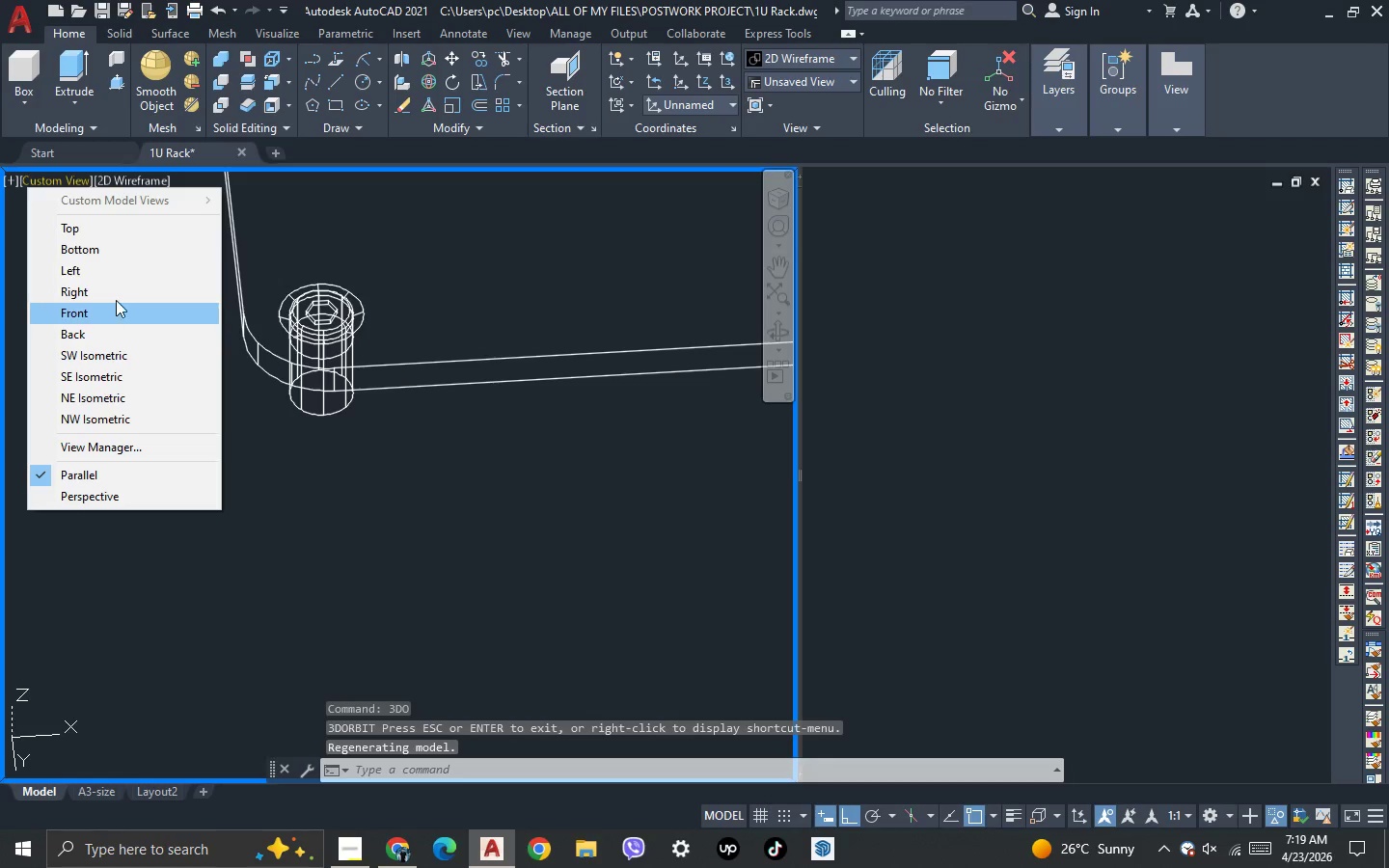 
left_click([119, 251])
 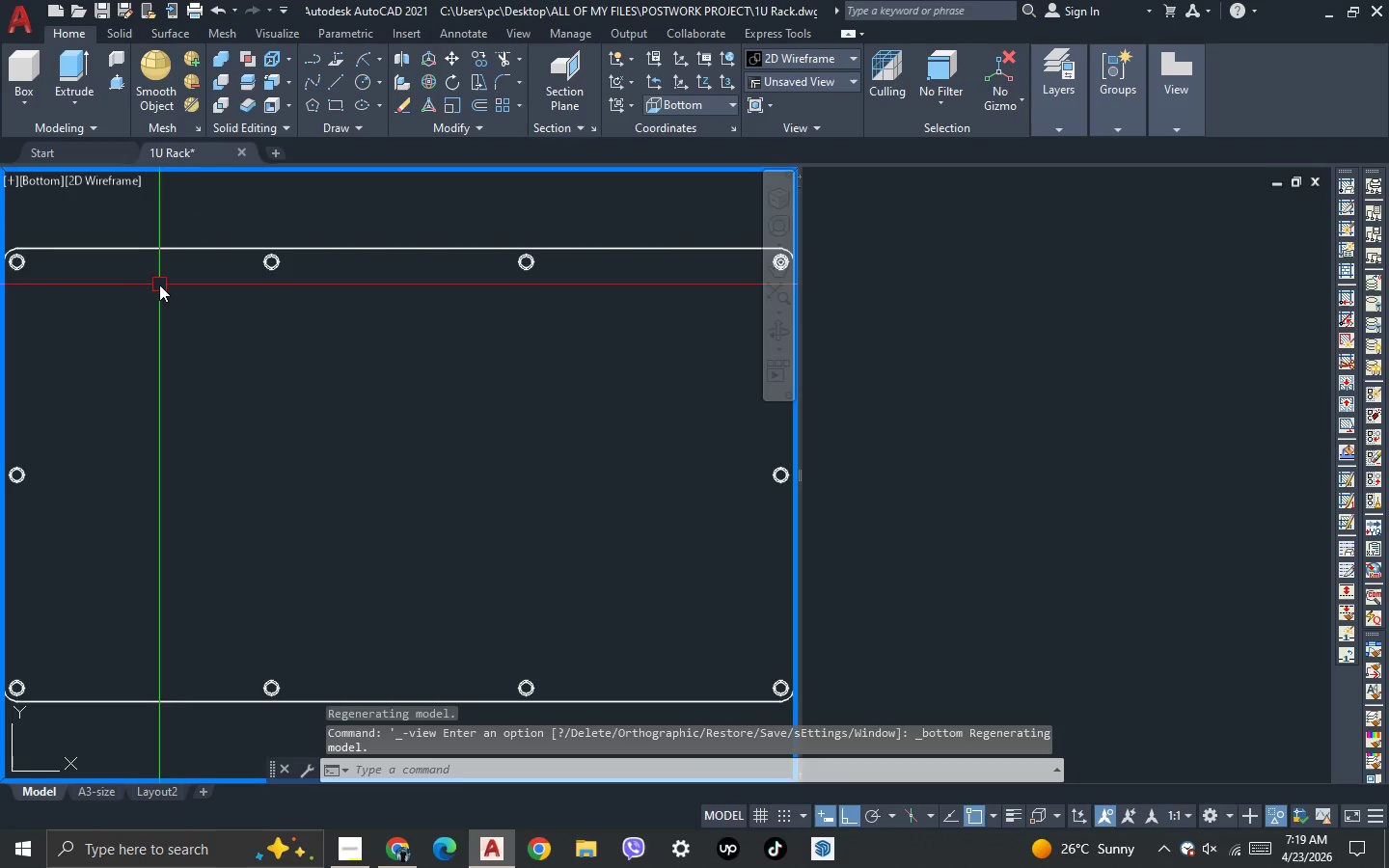 
scroll: coordinate [312, 294], scroll_direction: down, amount: 2.0
 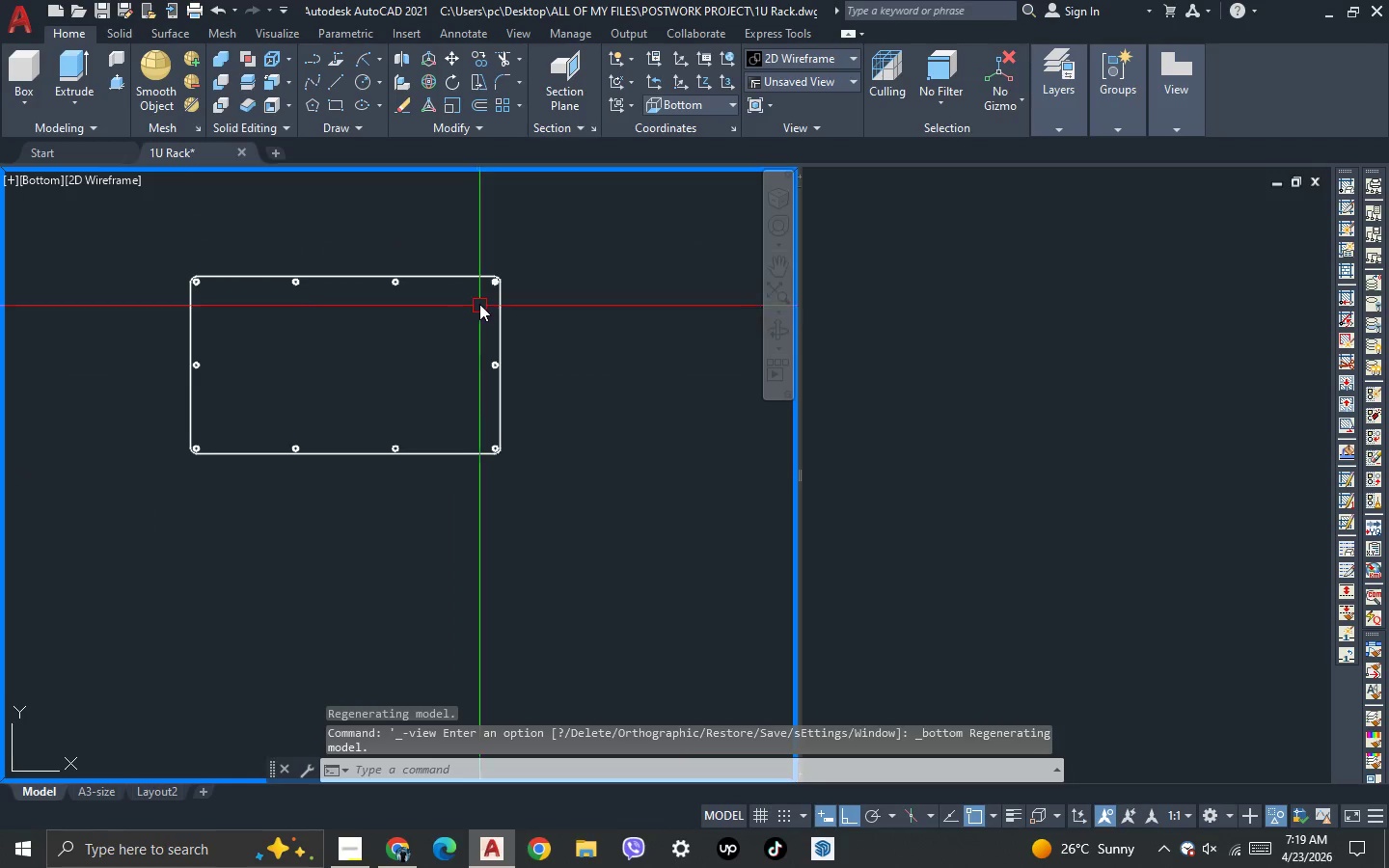 
scroll: coordinate [501, 315], scroll_direction: up, amount: 9.0
 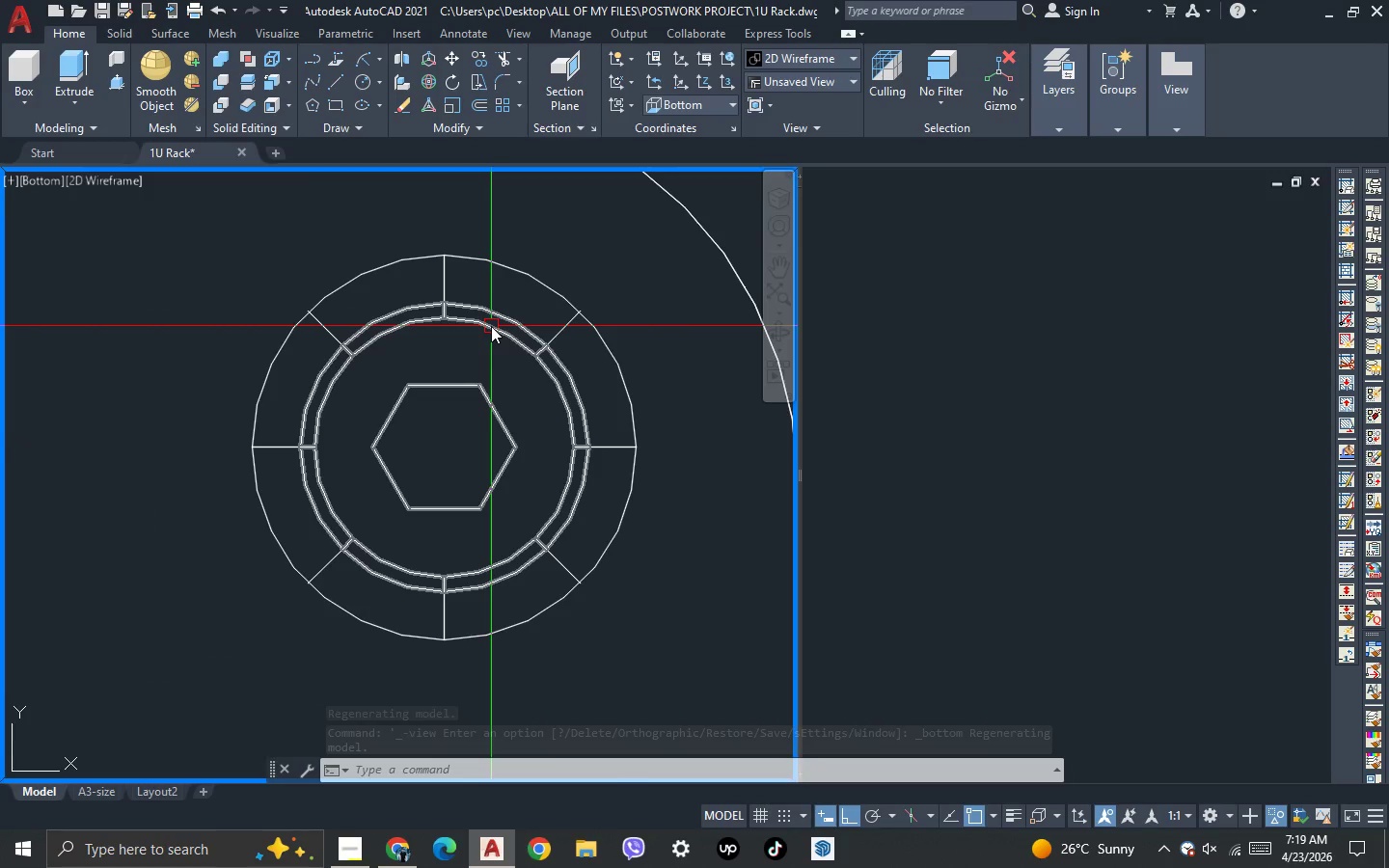 
left_click([491, 326])
 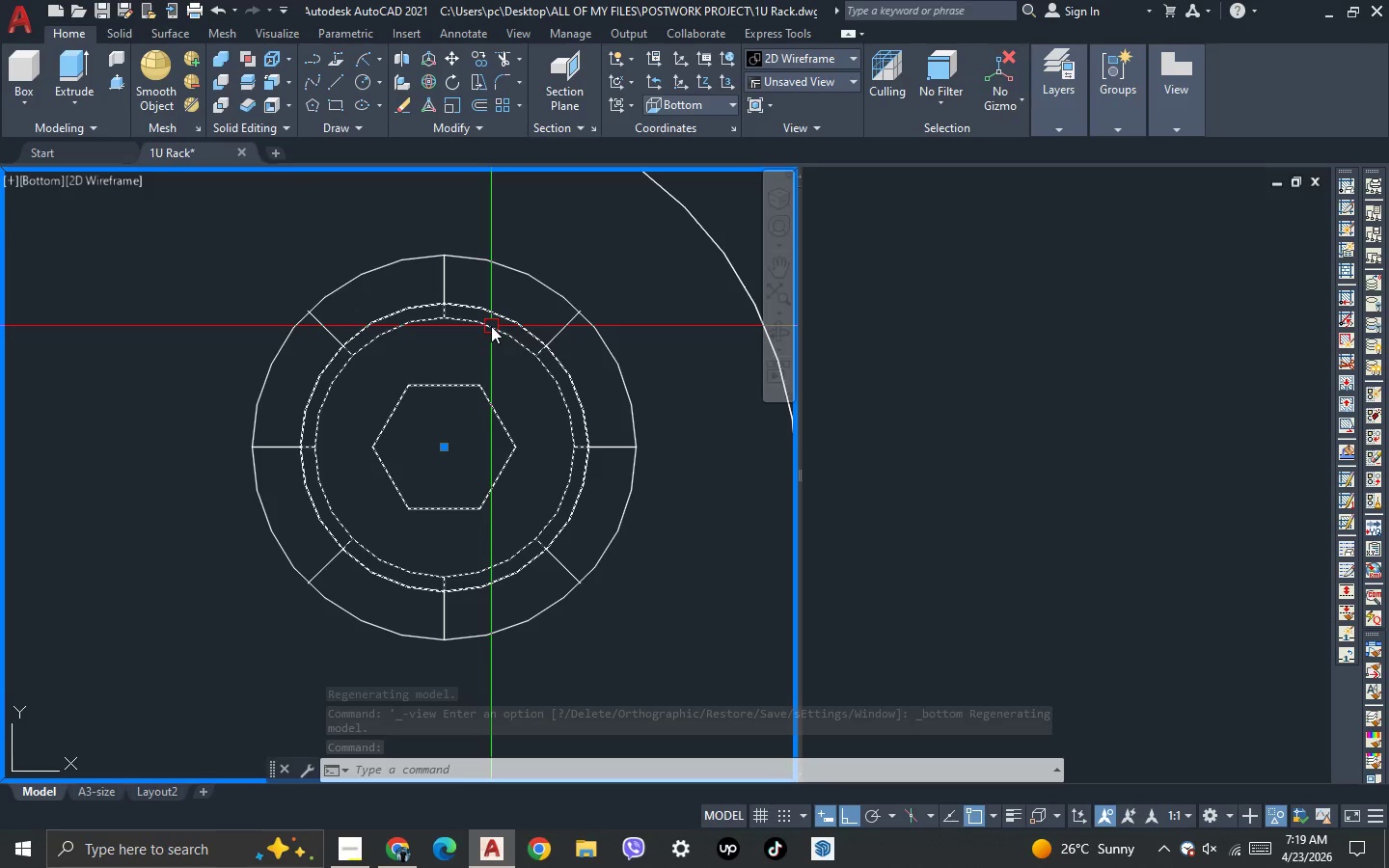 
wait(6.89)
 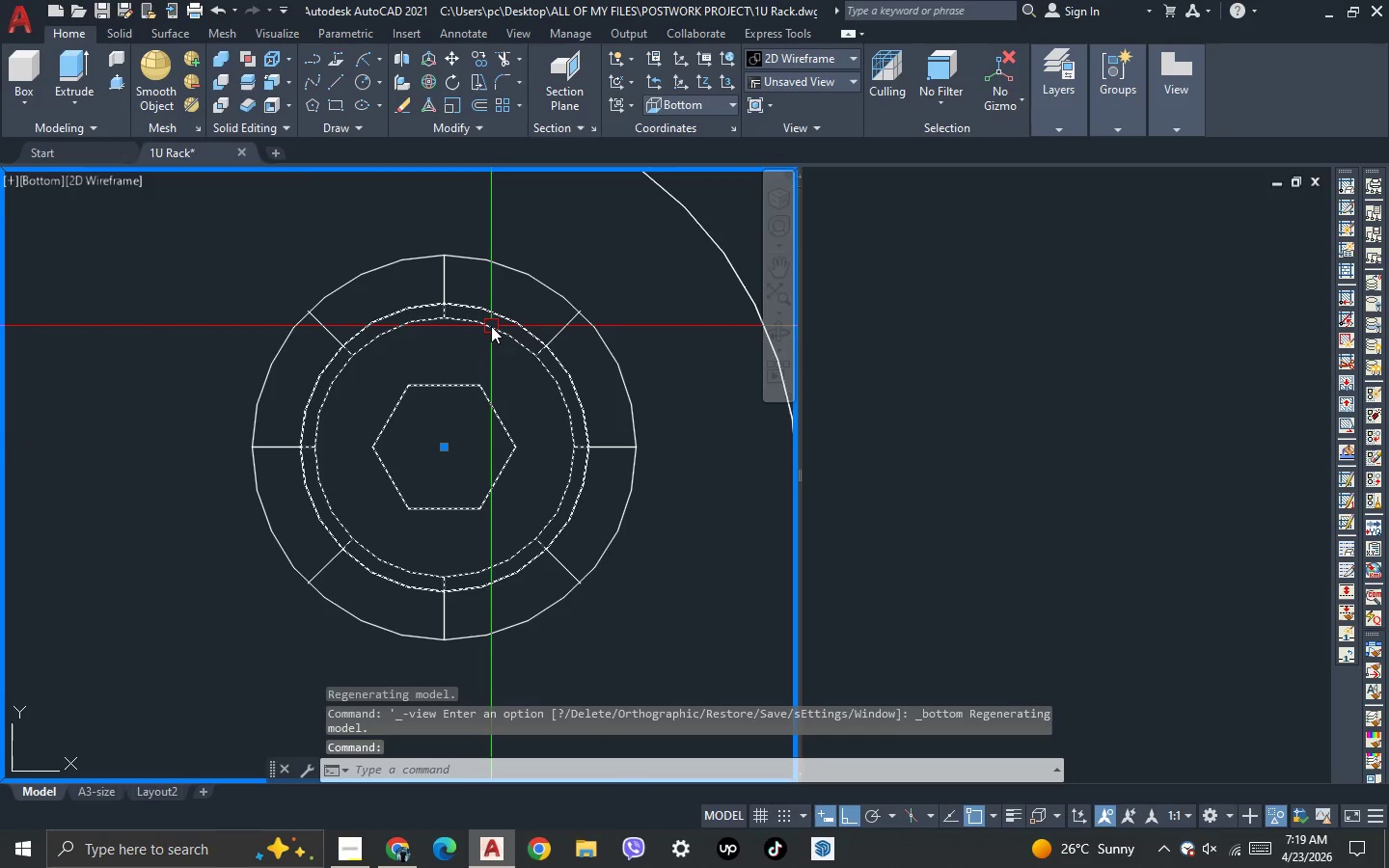 
key(Escape)
 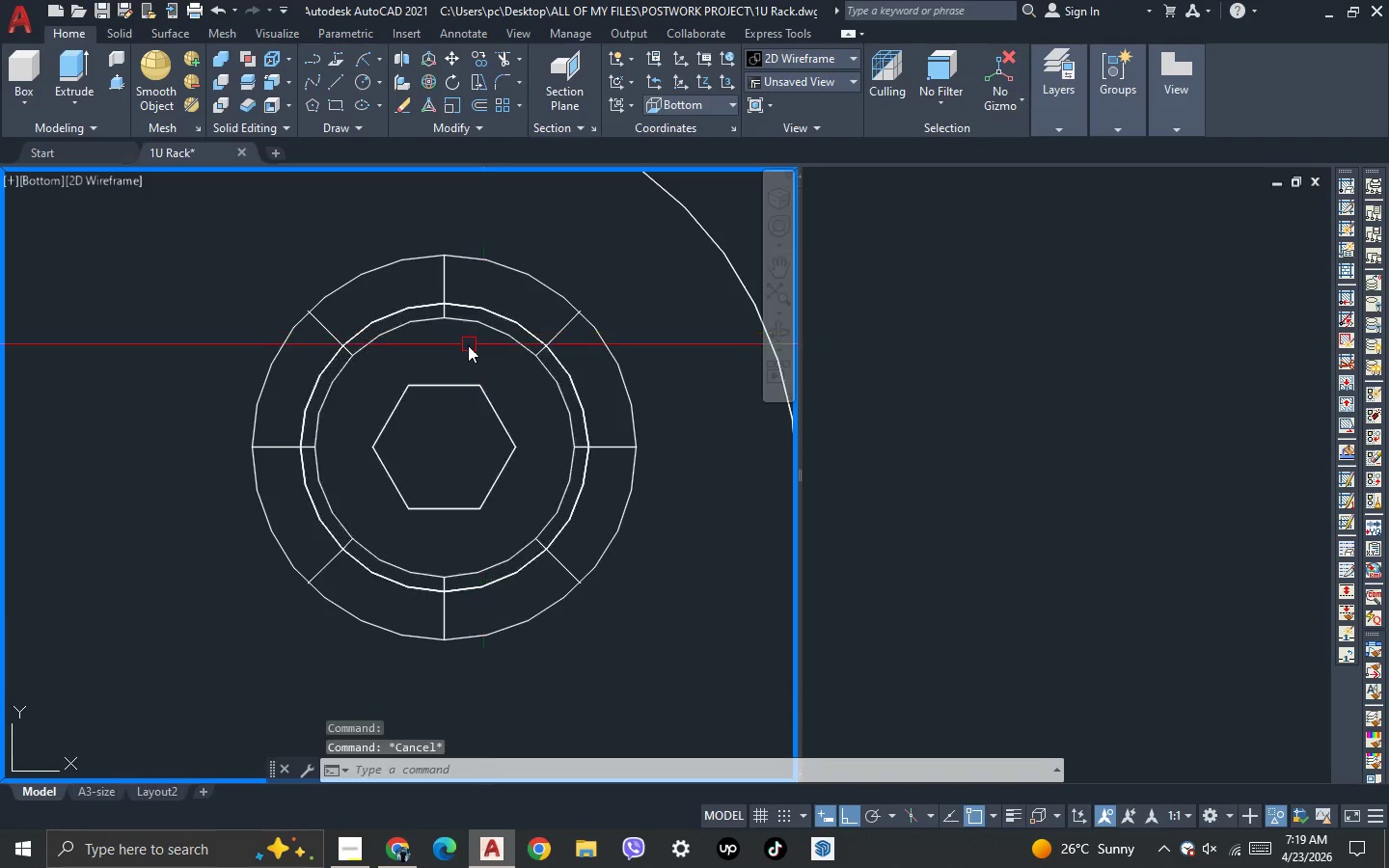 
key(3)
 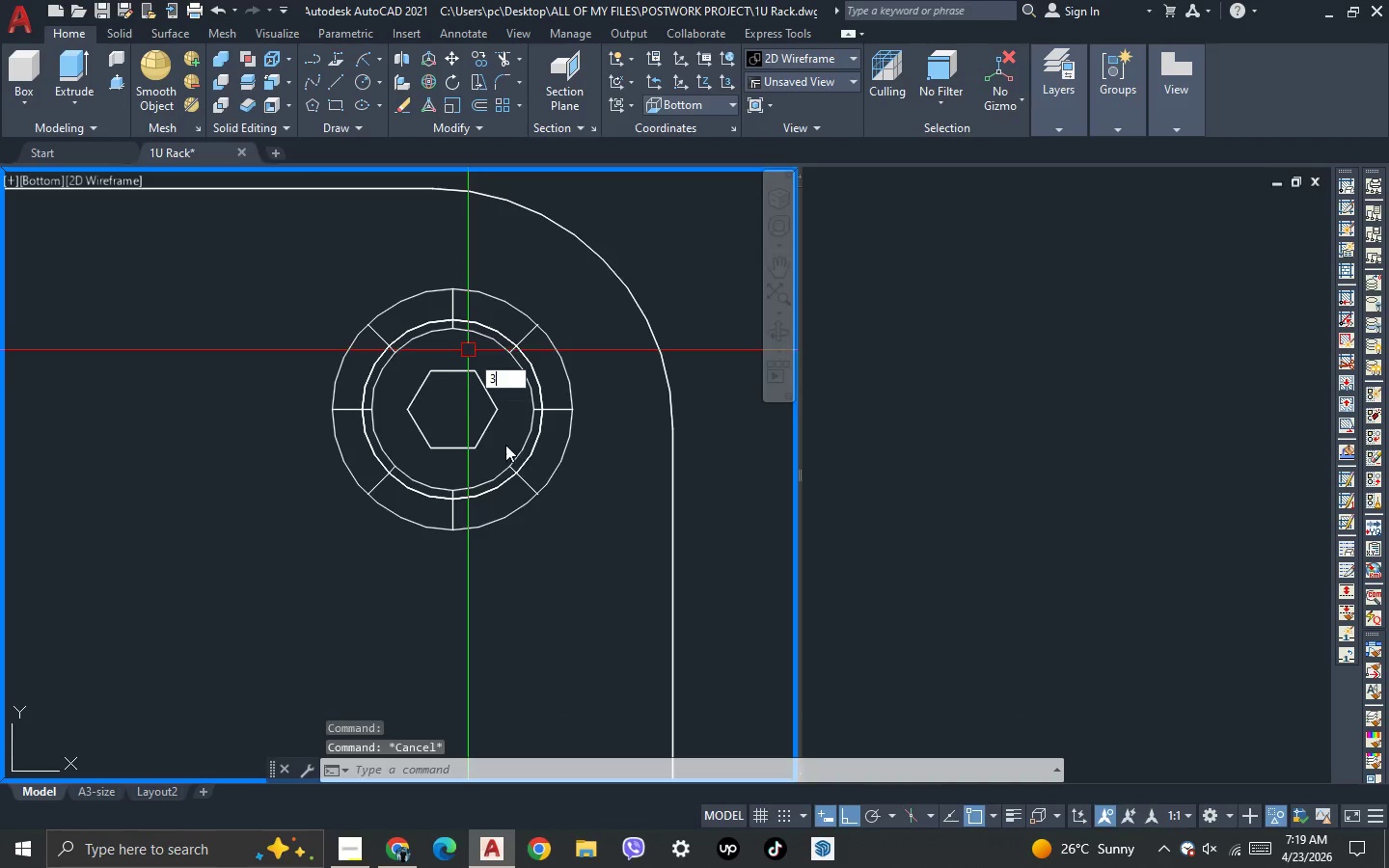 
key(Space)
 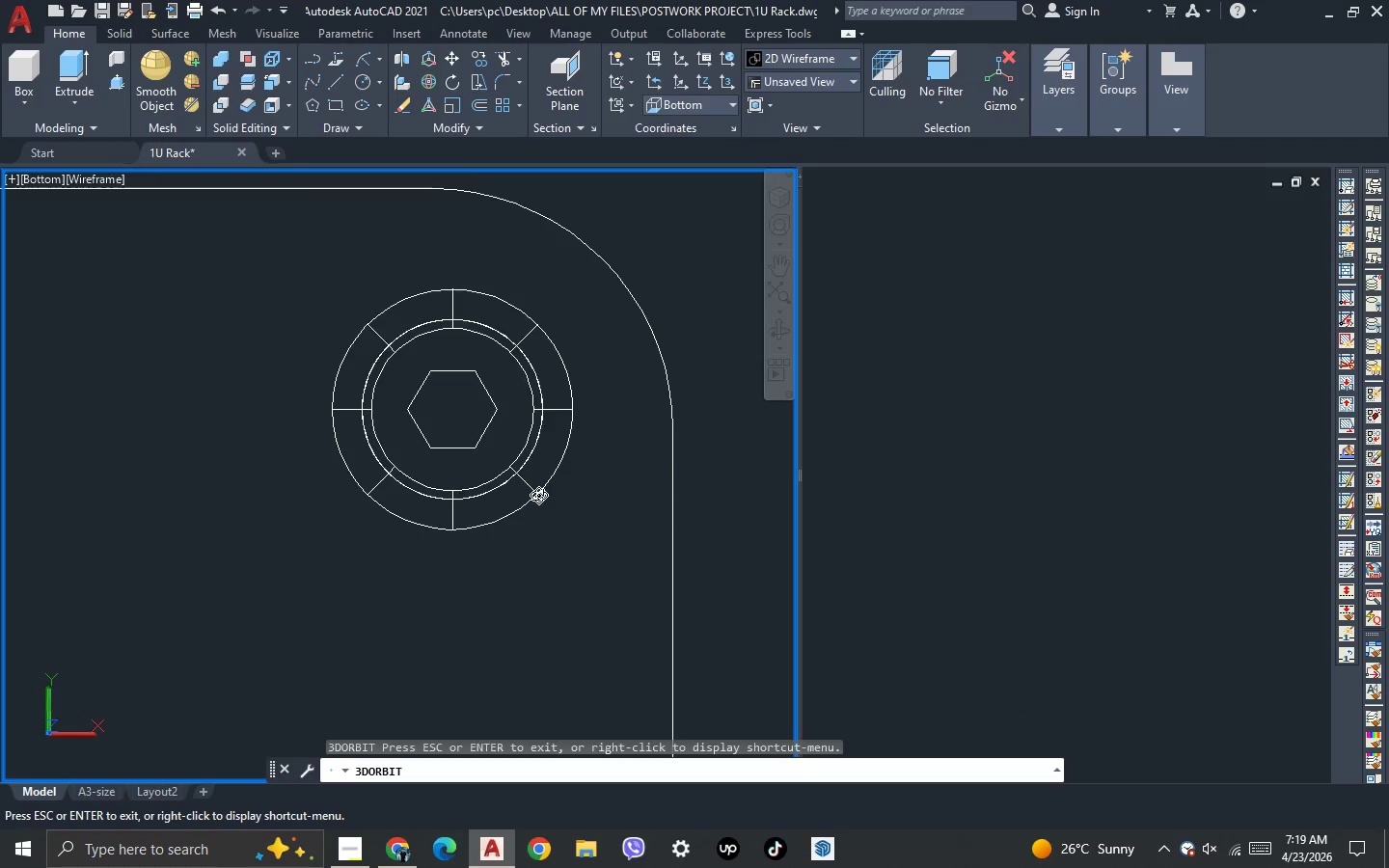 
scroll: coordinate [467, 346], scroll_direction: down, amount: 1.0
 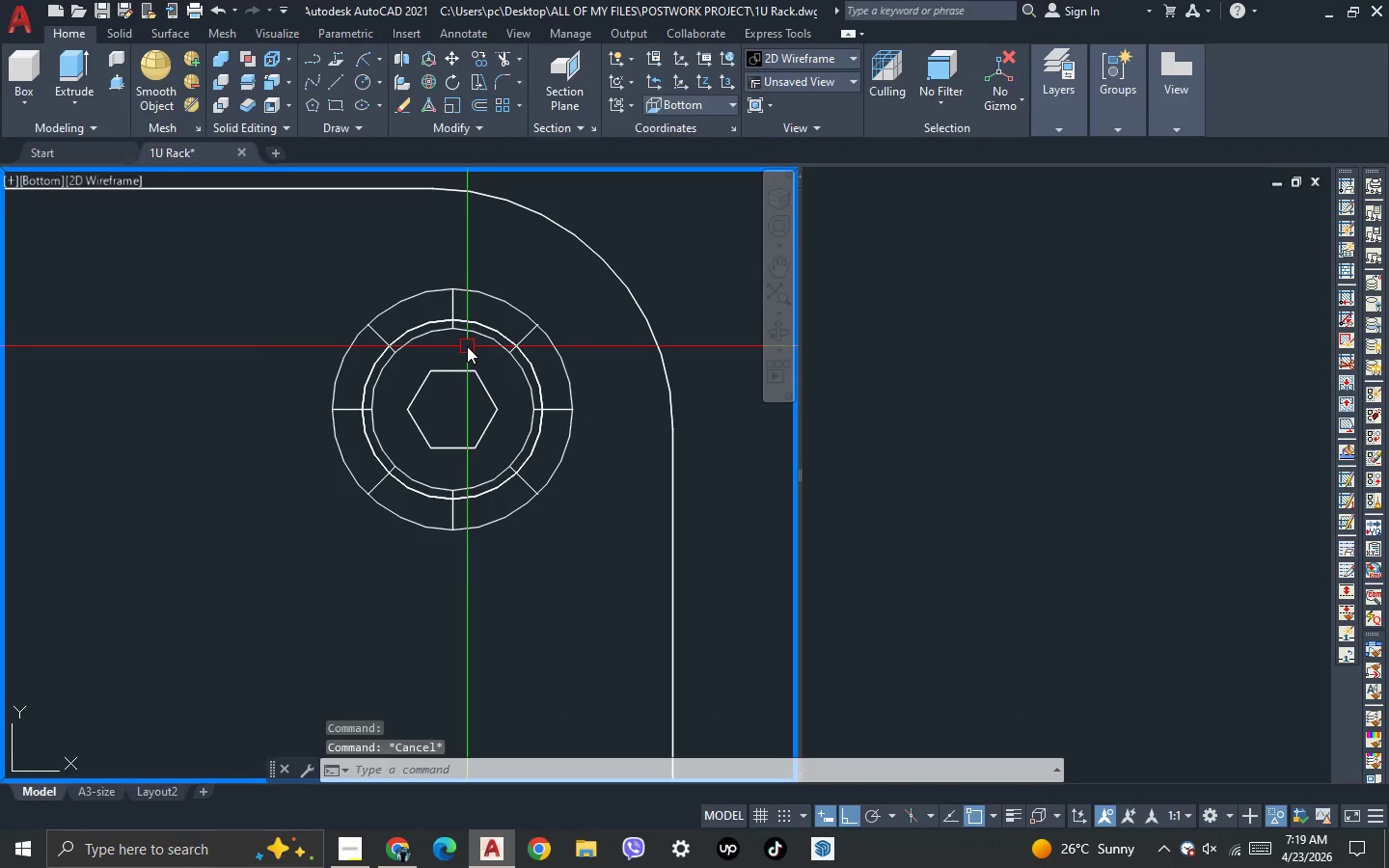 
left_click_drag(start_coordinate=[538, 496], to_coordinate=[438, 641])
 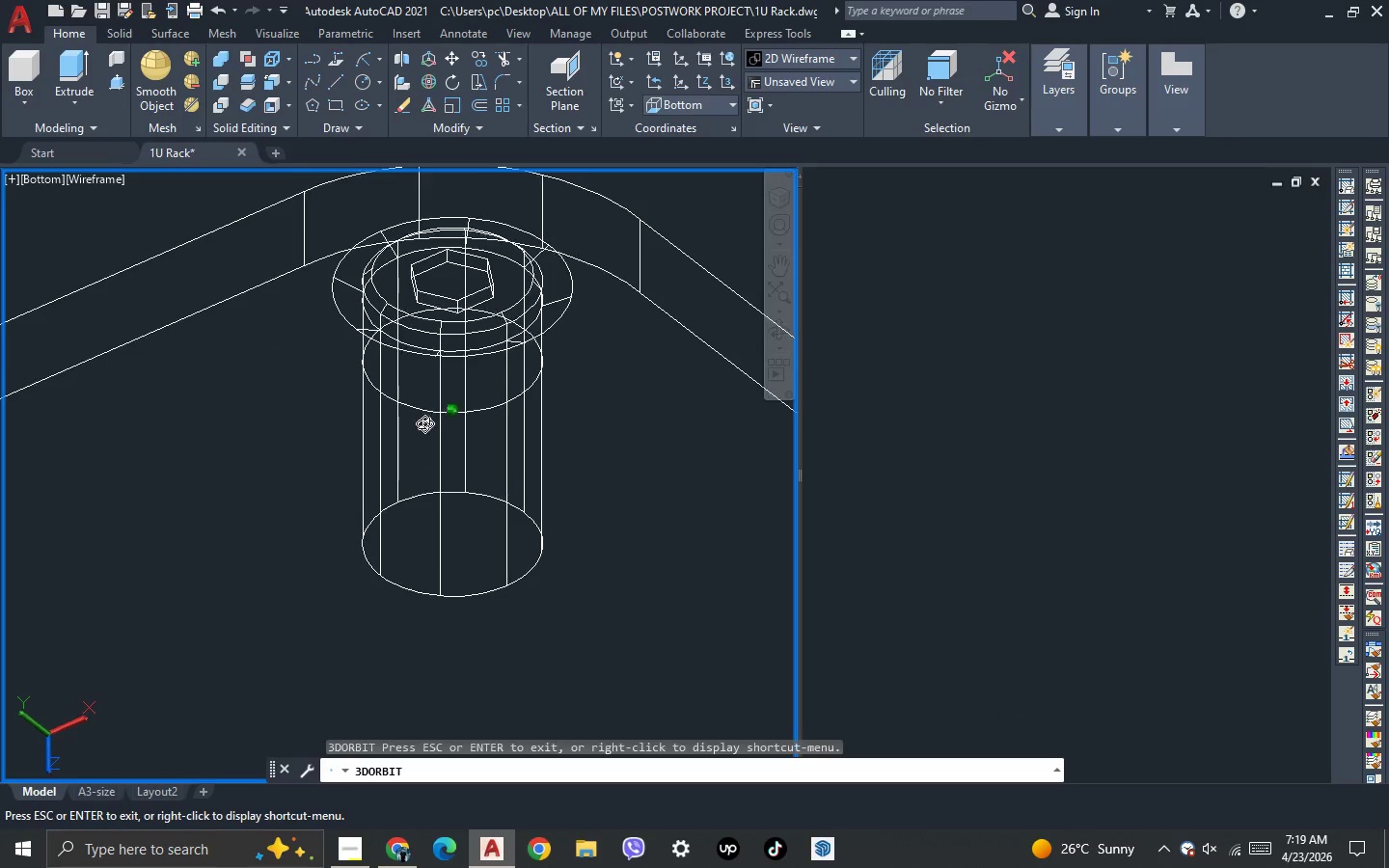 
left_click_drag(start_coordinate=[425, 420], to_coordinate=[443, 552])
 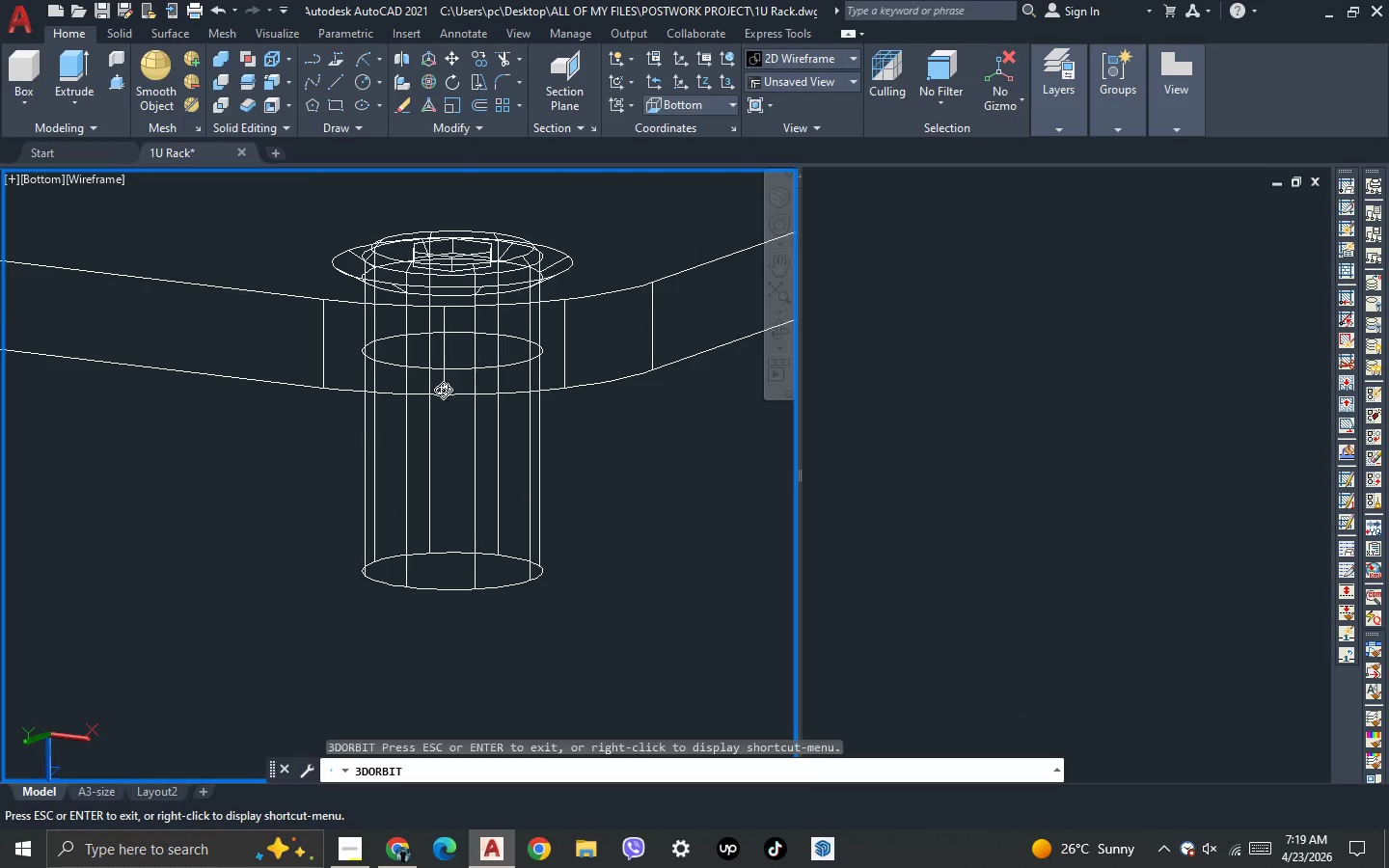 
left_click_drag(start_coordinate=[443, 387], to_coordinate=[442, 471])
 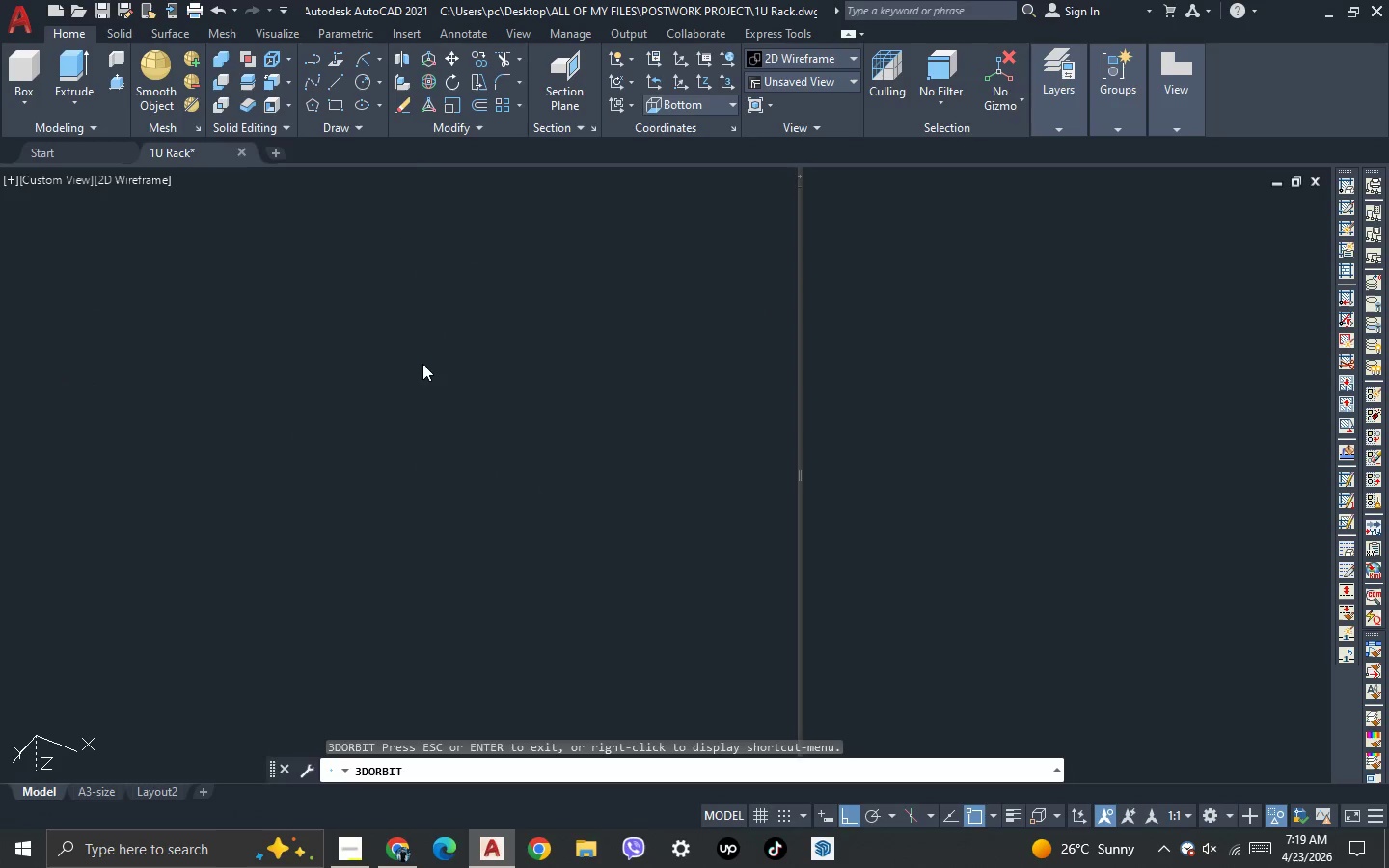 
key(Escape)
 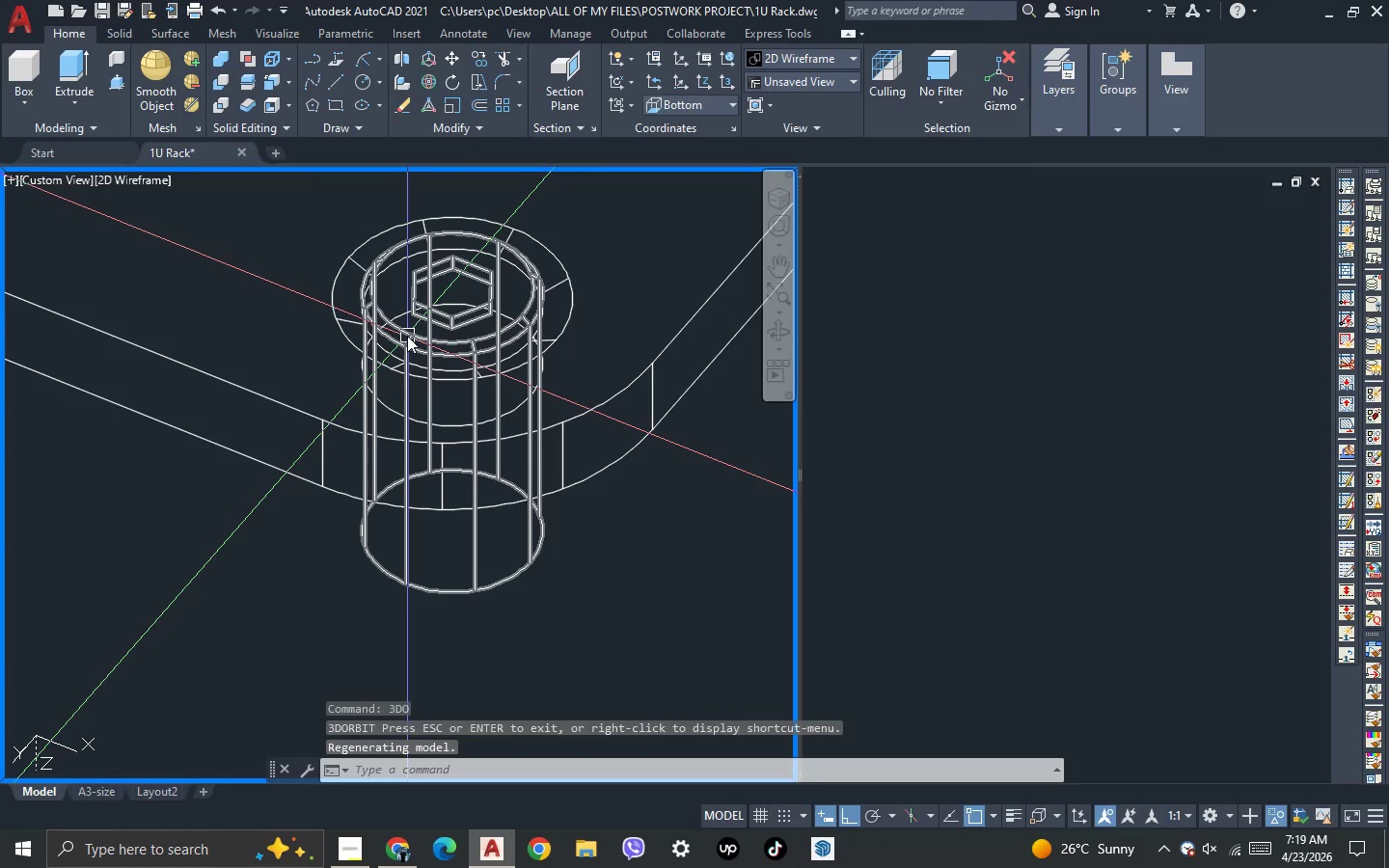 
left_click([407, 336])
 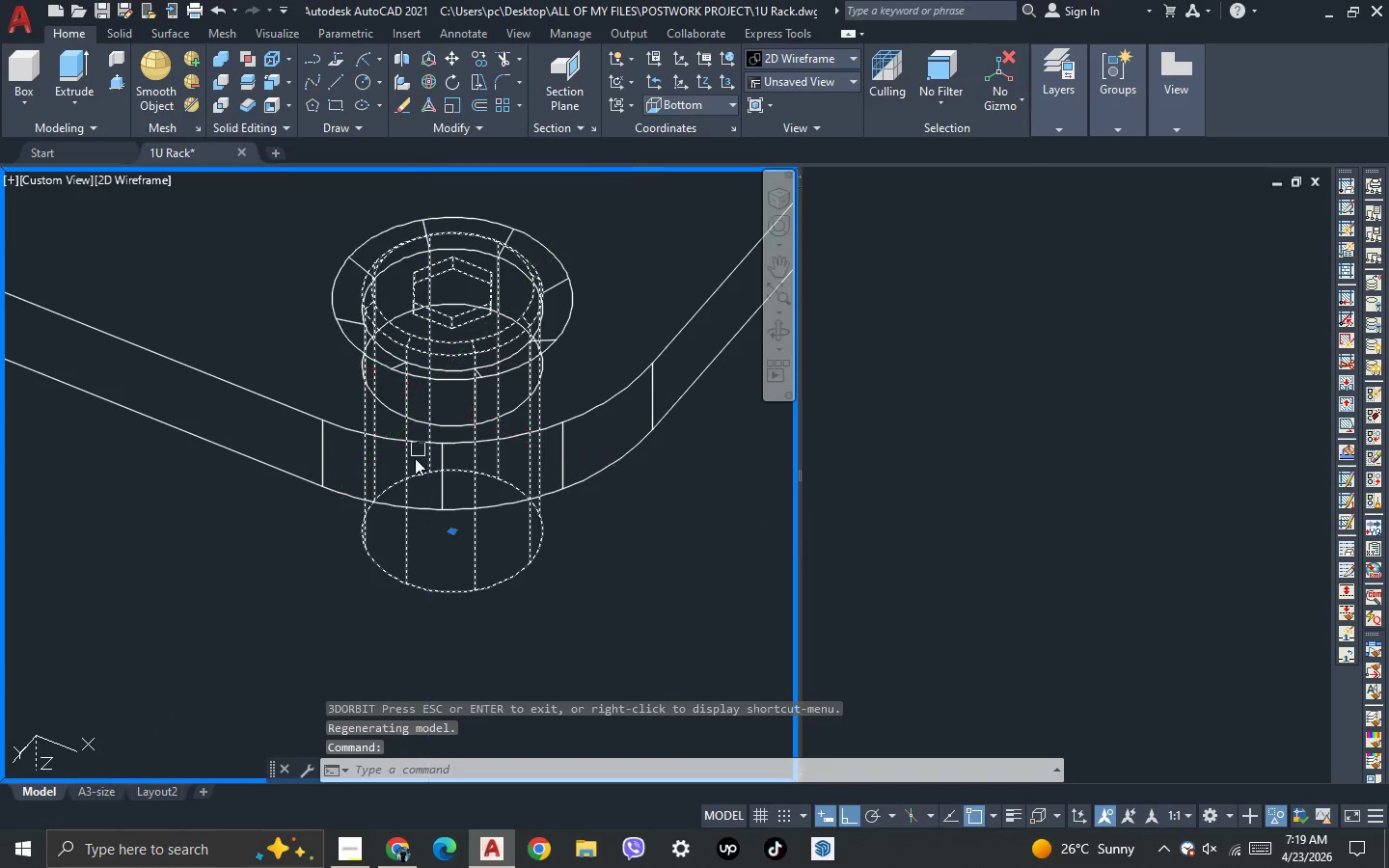 
key(M)
 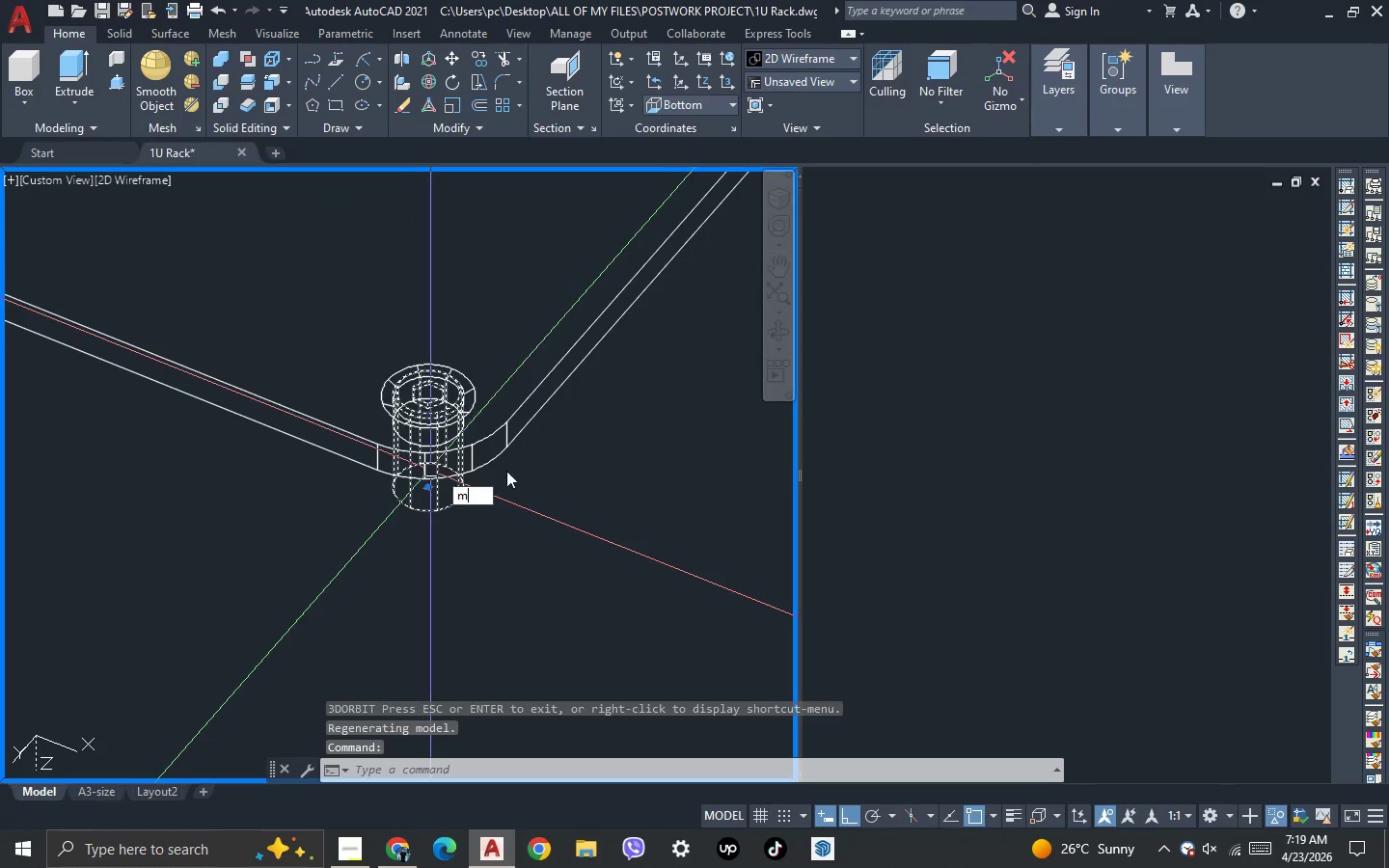 
key(Space)
 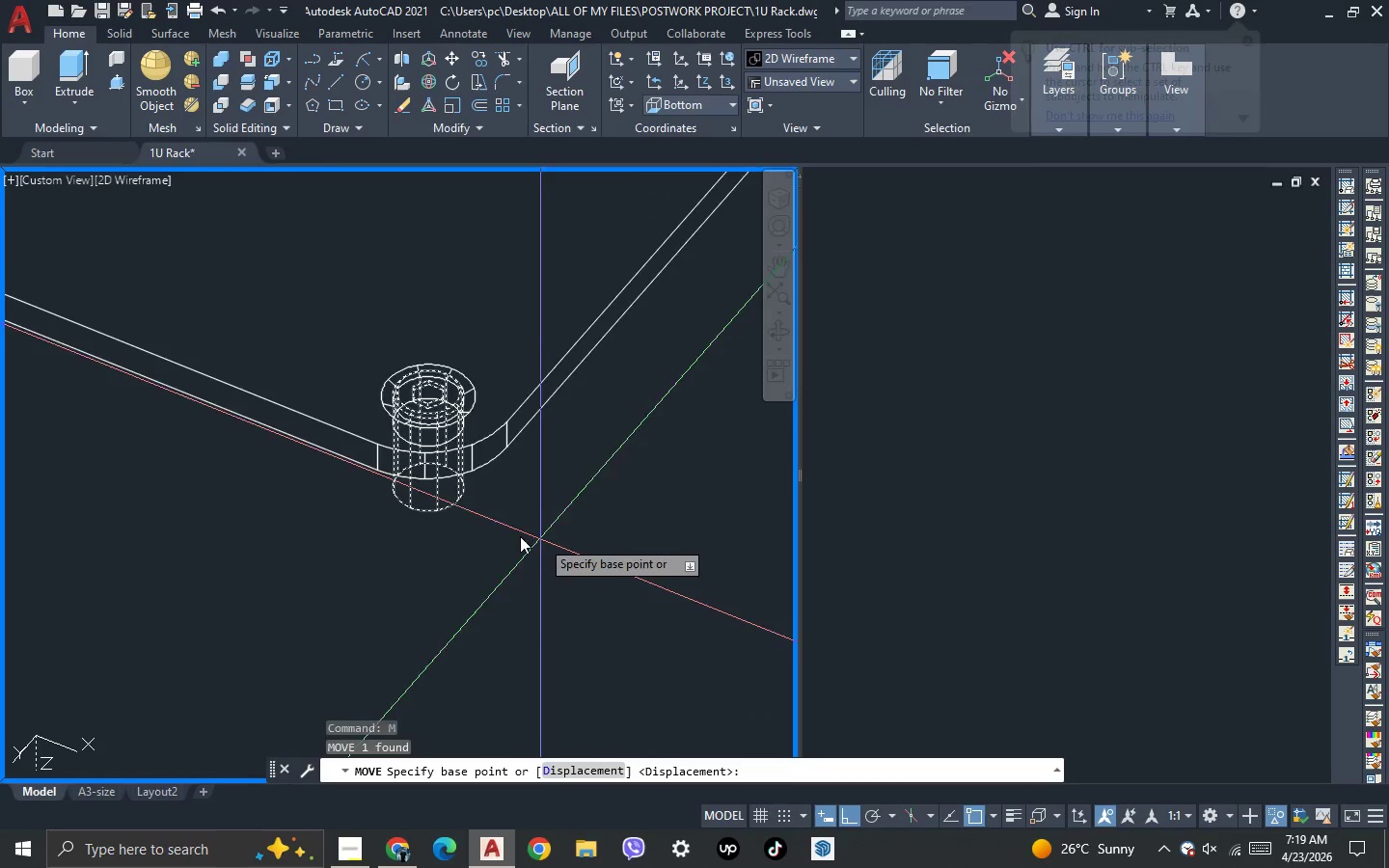 
scroll: coordinate [414, 459], scroll_direction: down, amount: 2.0
 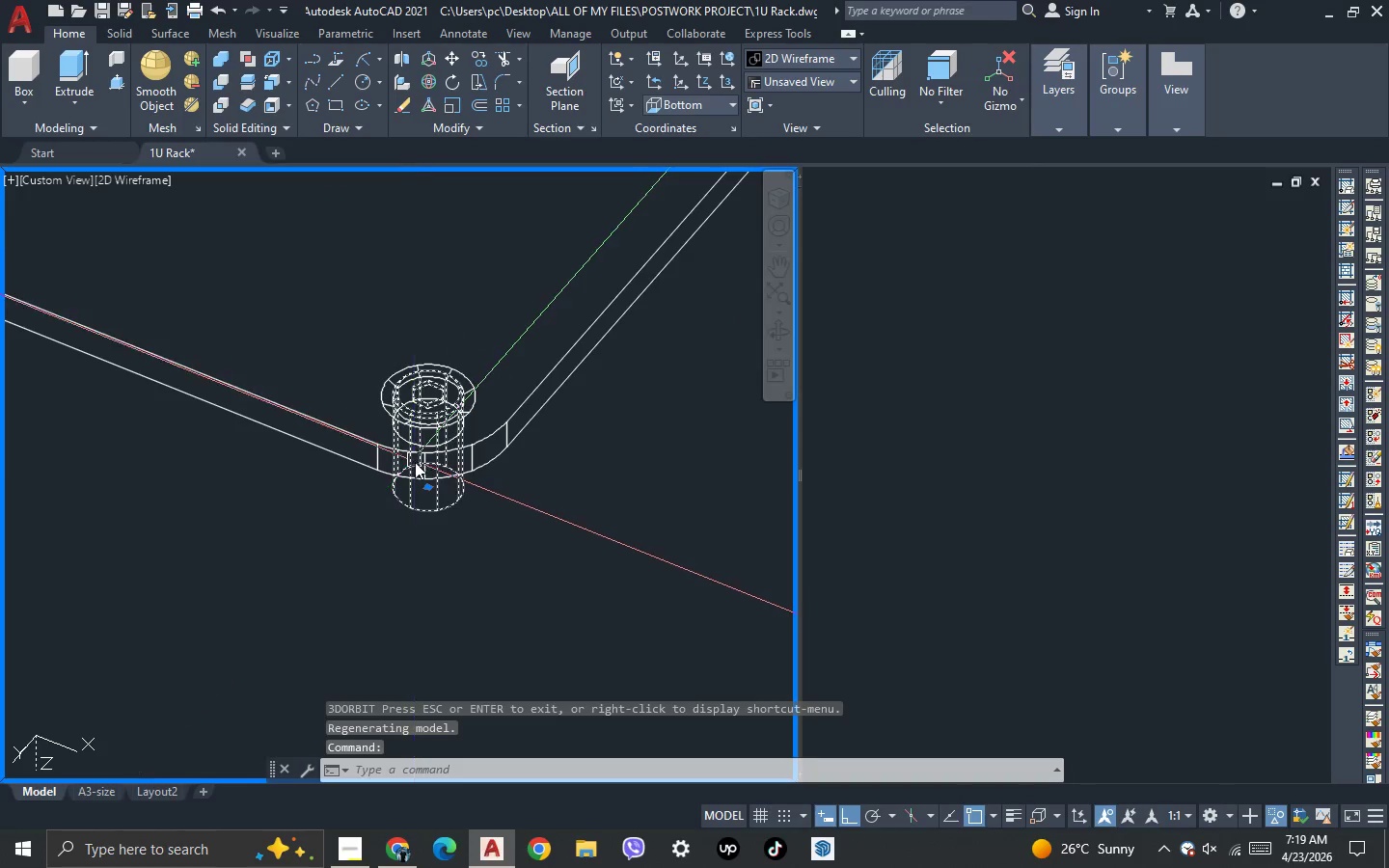 
scroll: coordinate [474, 524], scroll_direction: up, amount: 3.0
 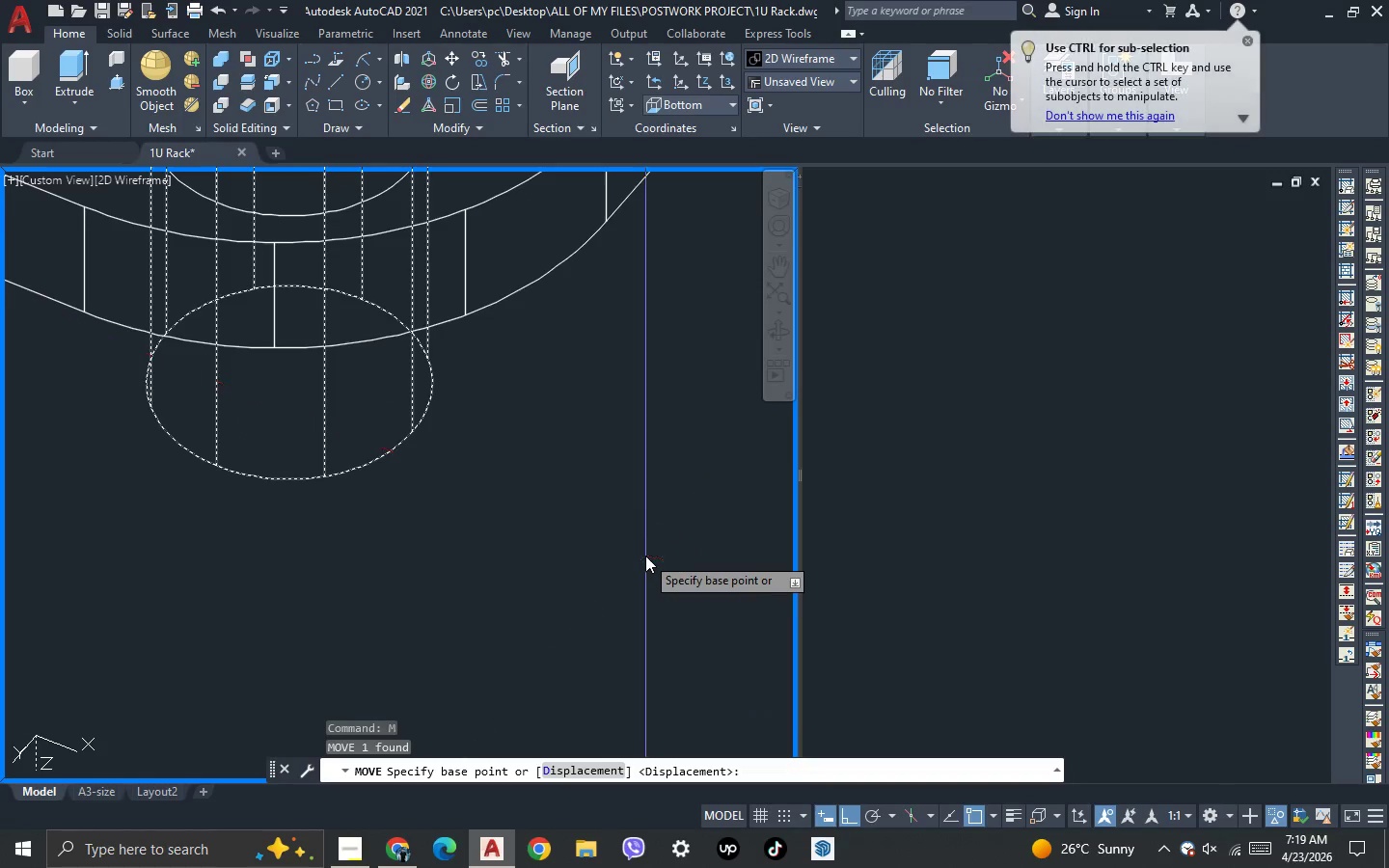 
left_click([698, 588])
 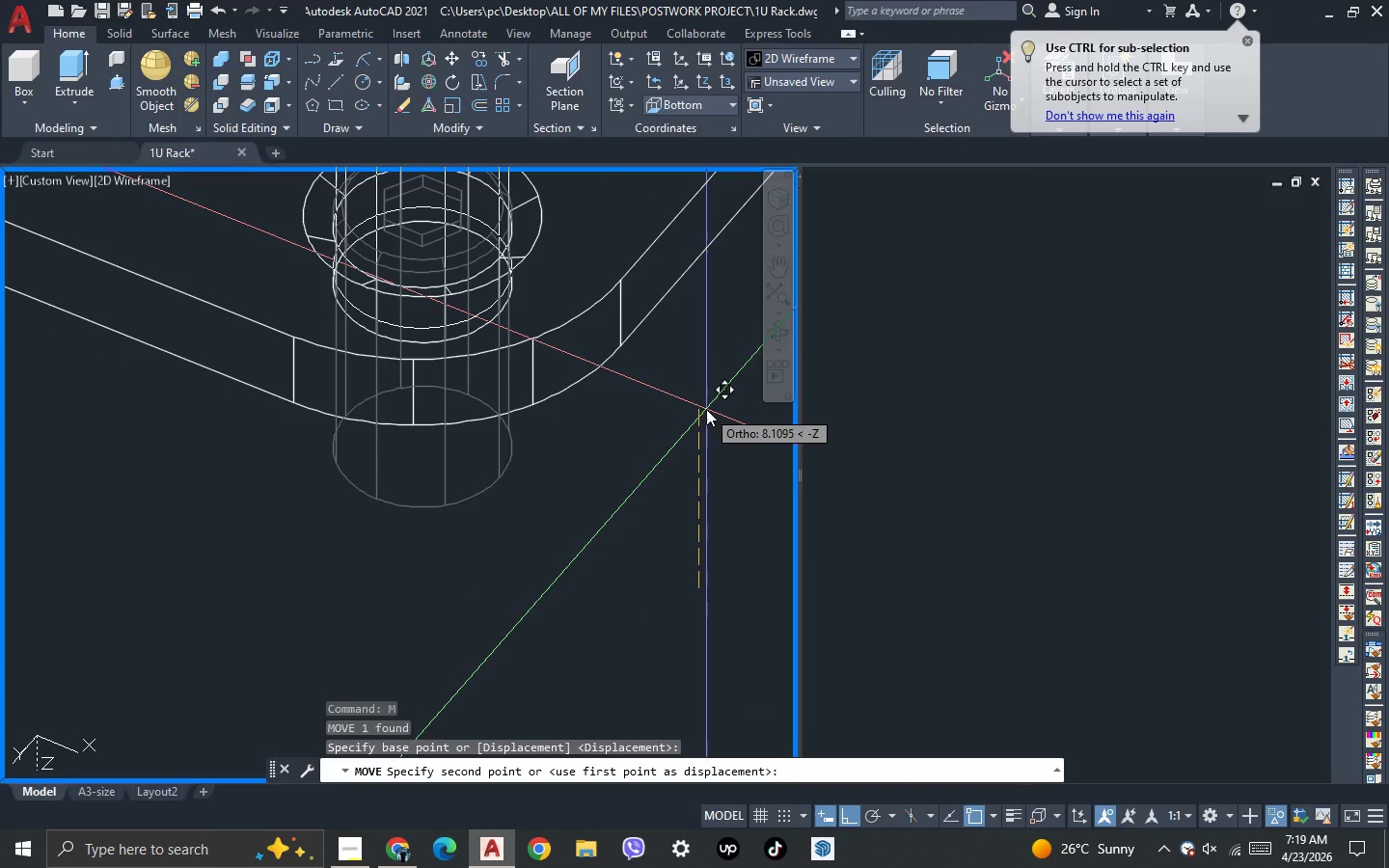 
scroll: coordinate [645, 556], scroll_direction: down, amount: 1.0
 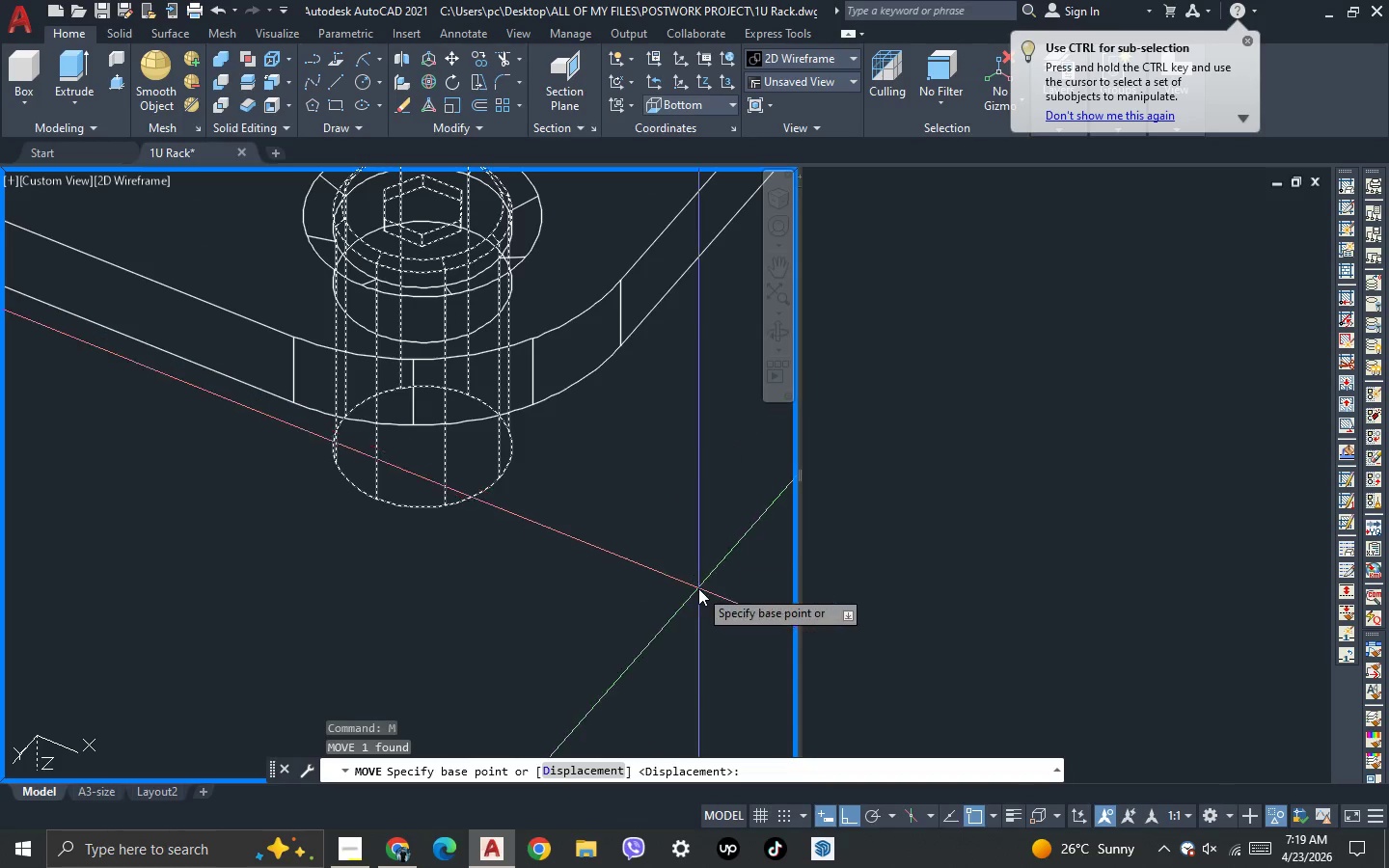 
key(Escape)
 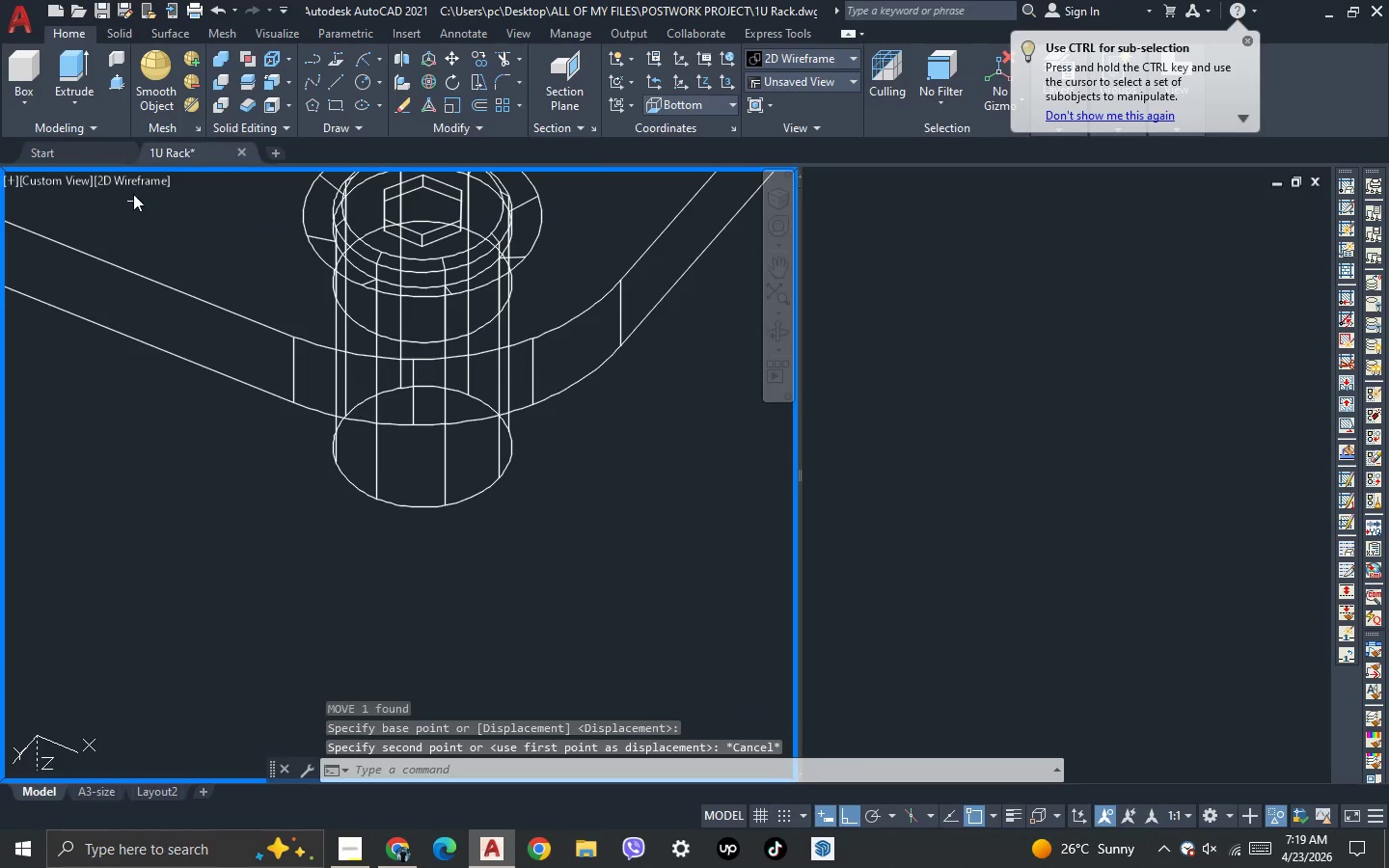 
left_click([135, 181])
 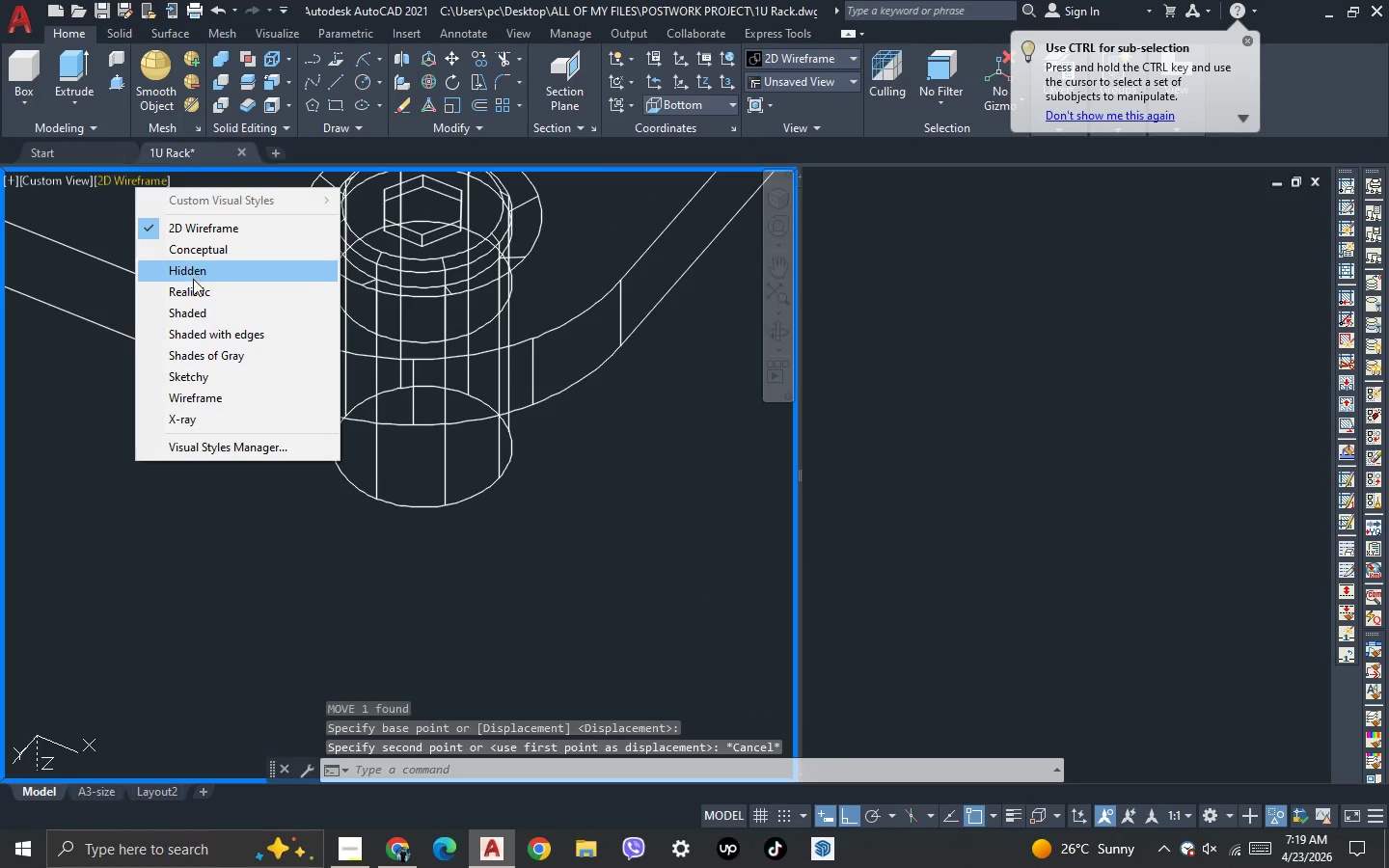 
left_click([193, 286])
 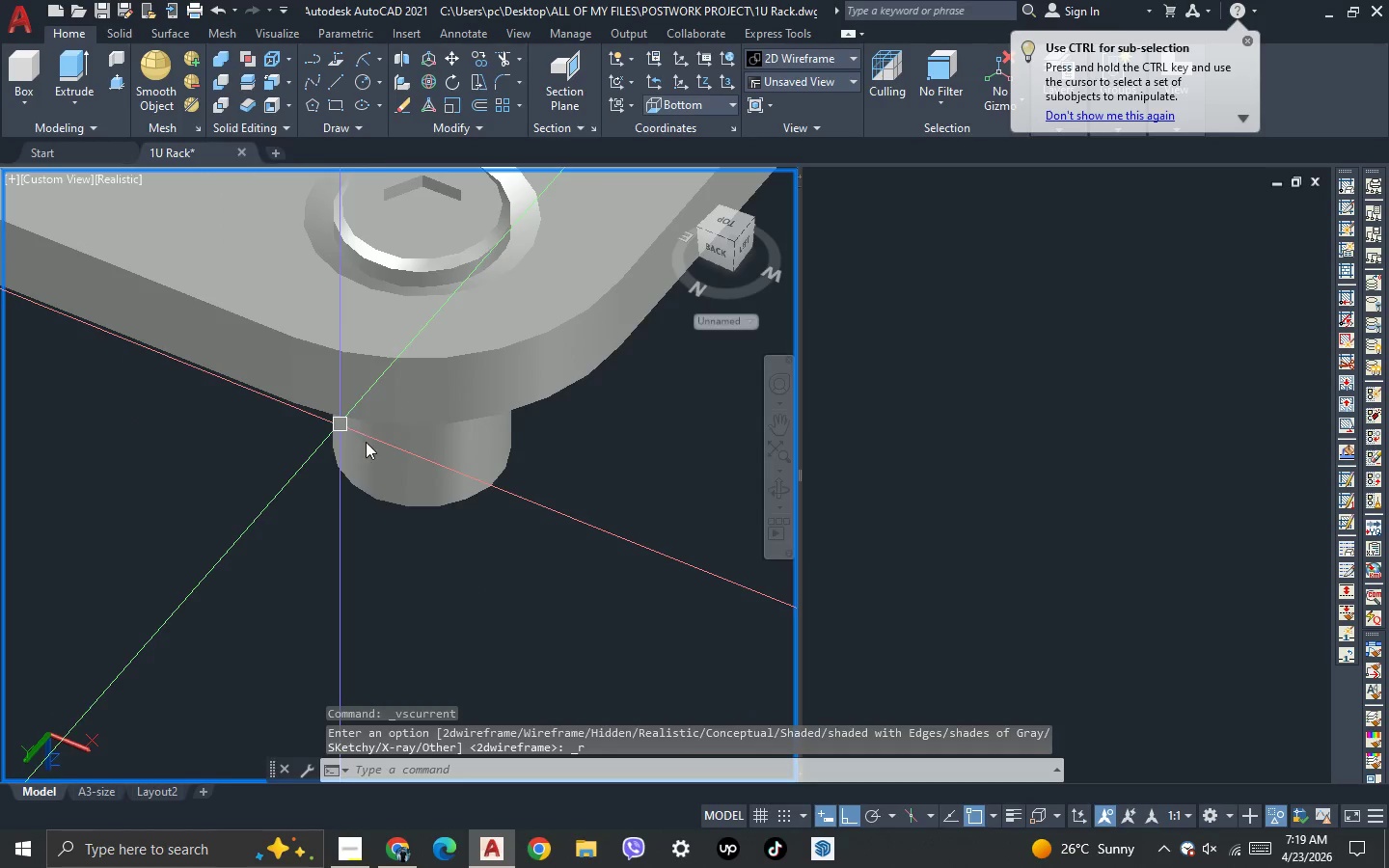 
left_click([371, 446])
 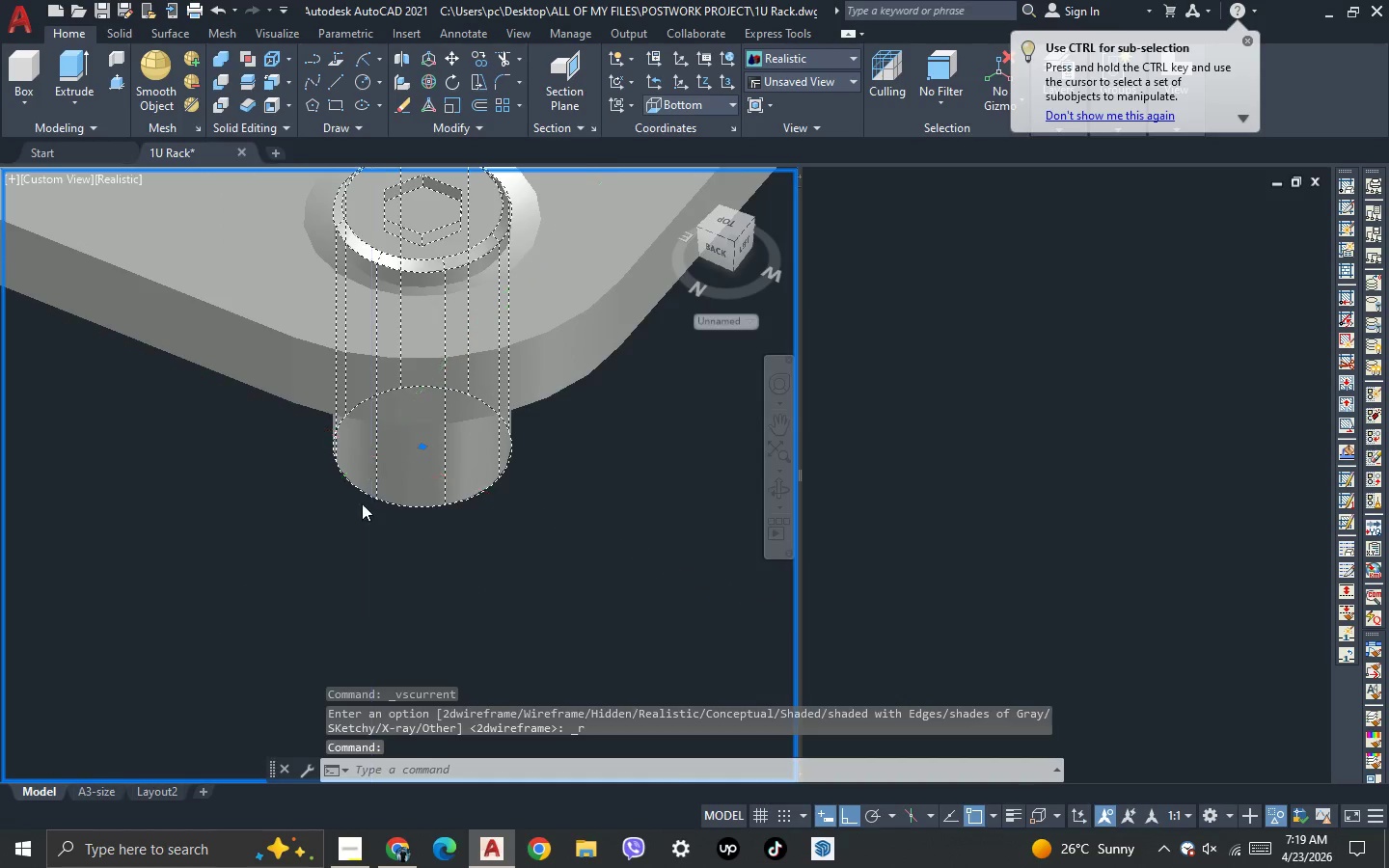 
scroll: coordinate [362, 505], scroll_direction: down, amount: 2.0
 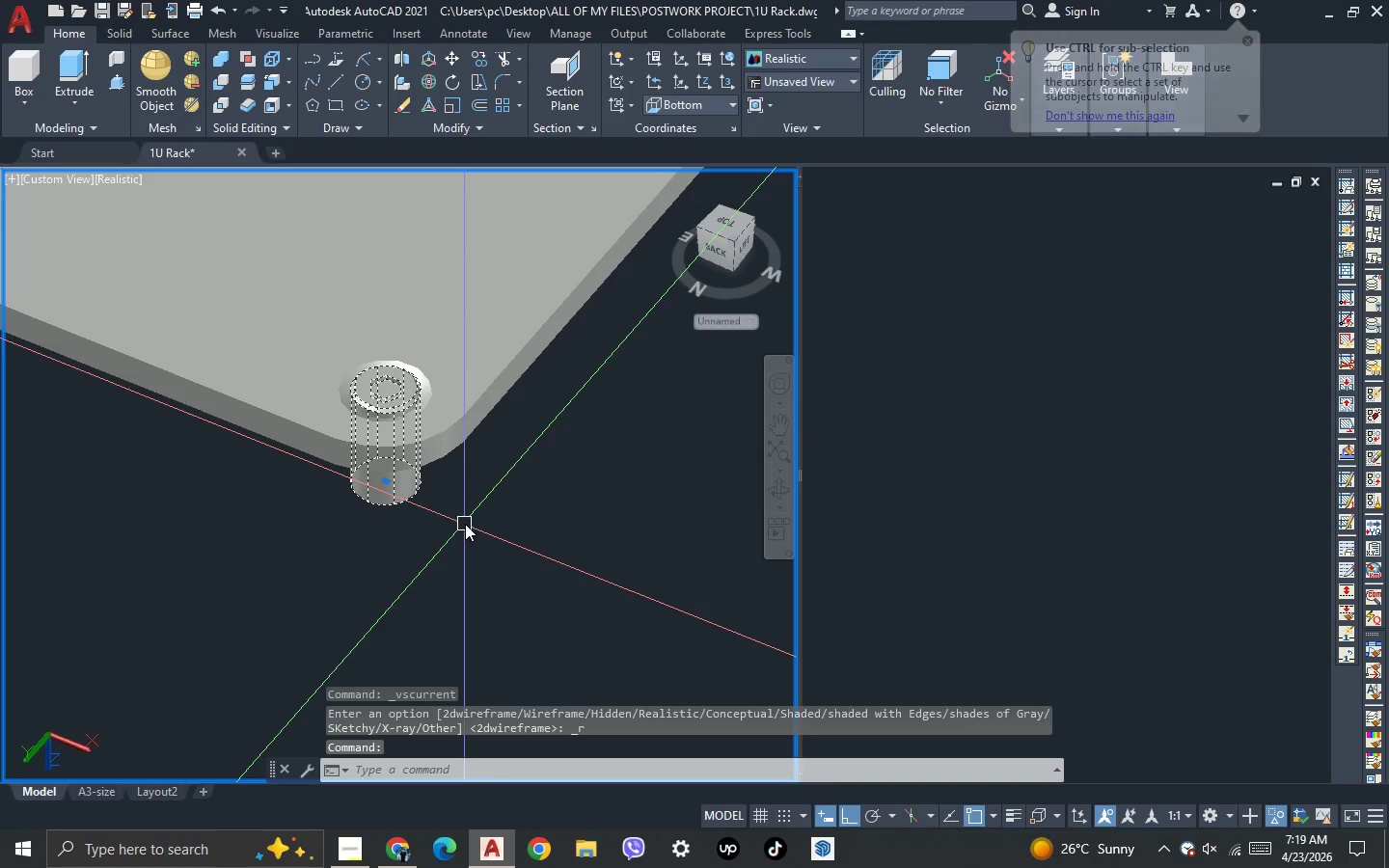 
key(M)
 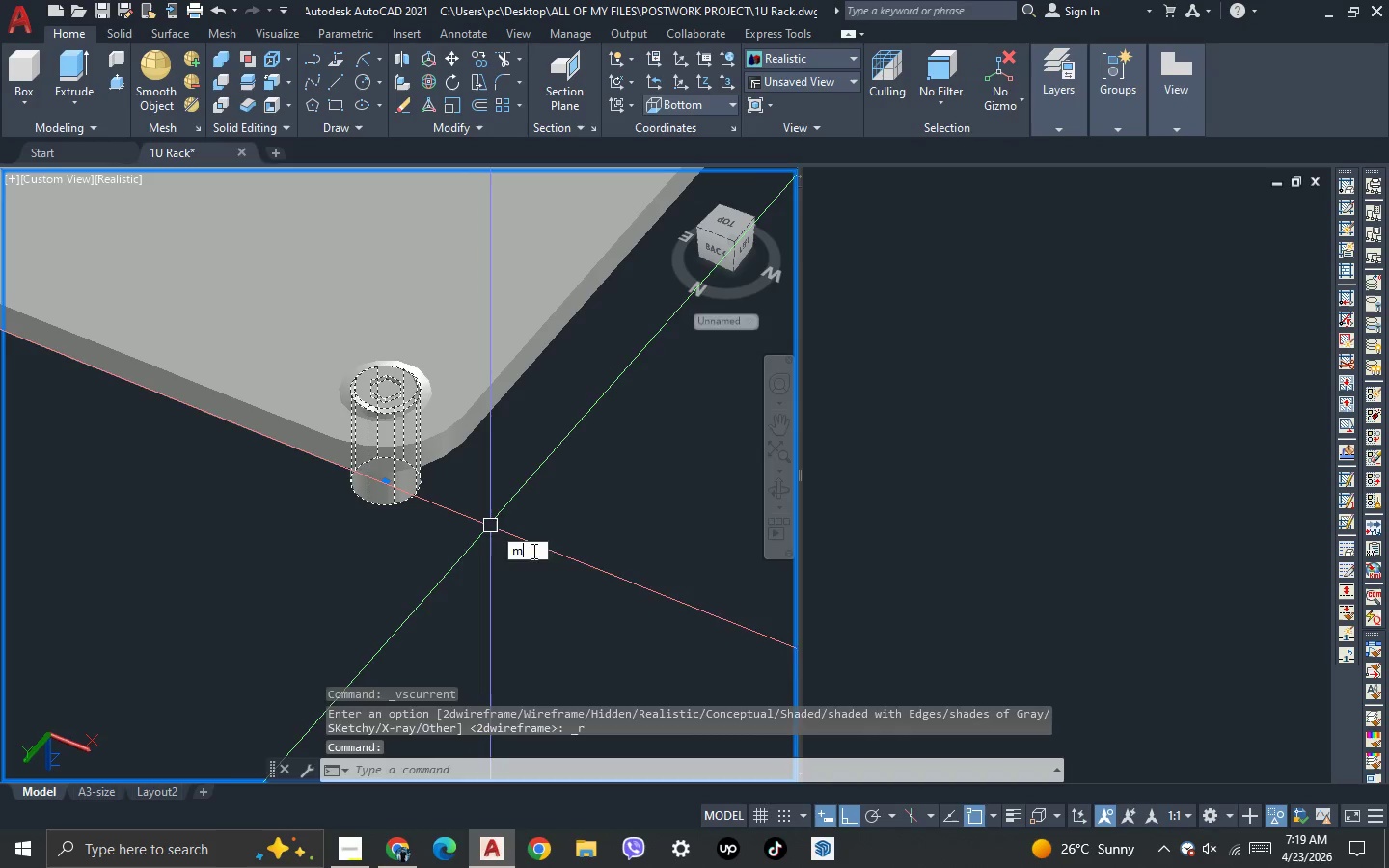 
key(Space)
 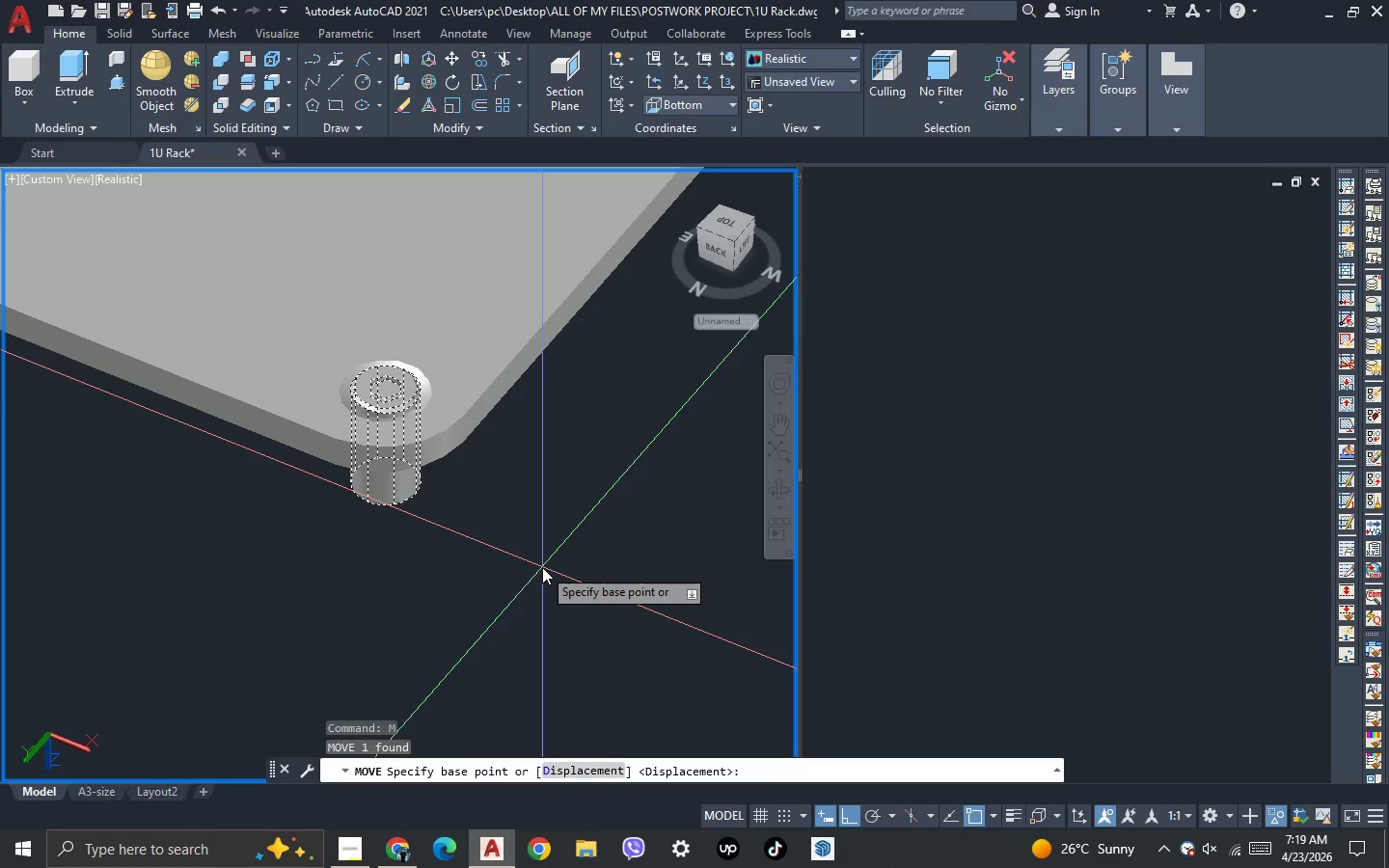 
left_click([542, 567])
 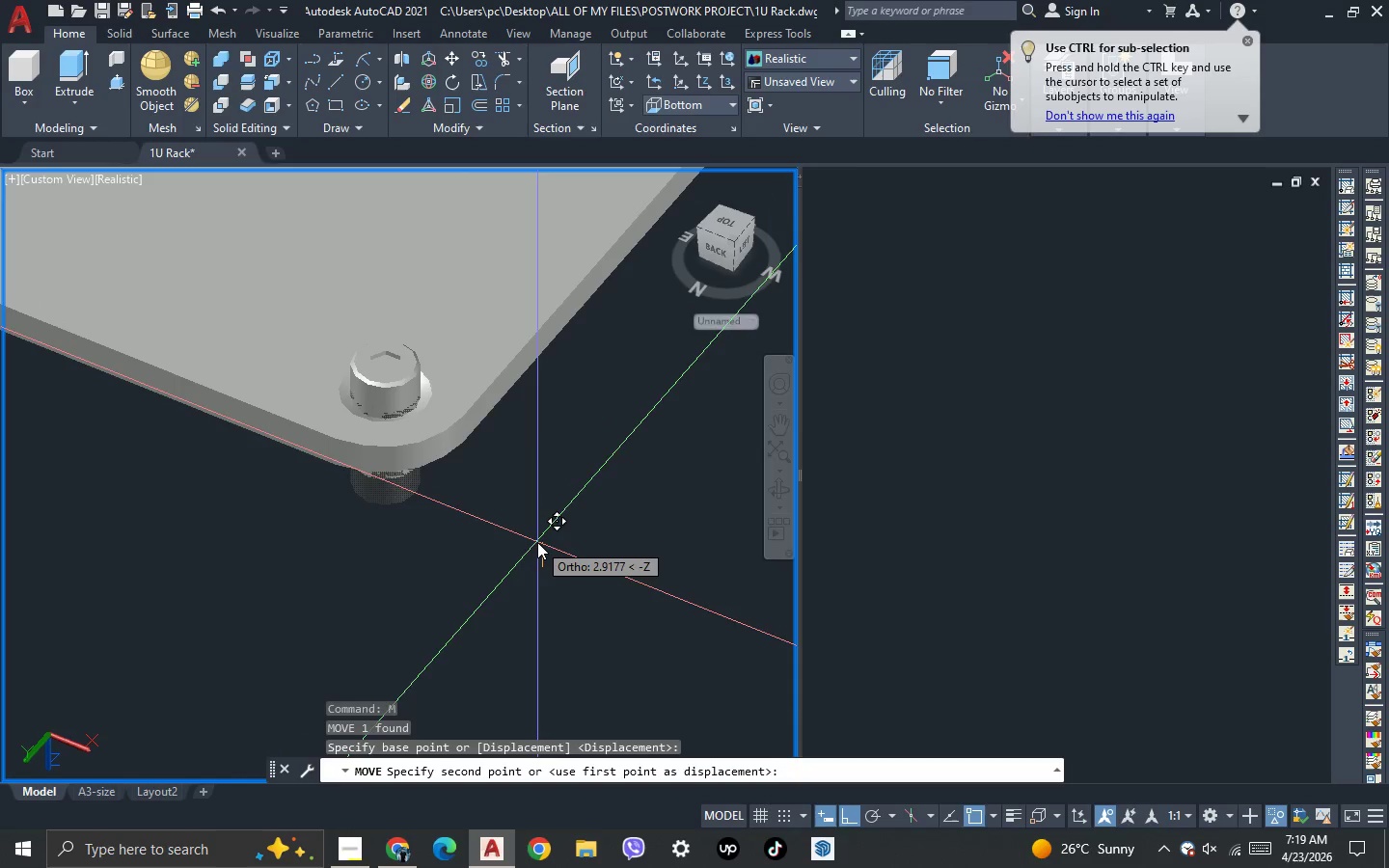 
scroll: coordinate [530, 462], scroll_direction: up, amount: 3.0
 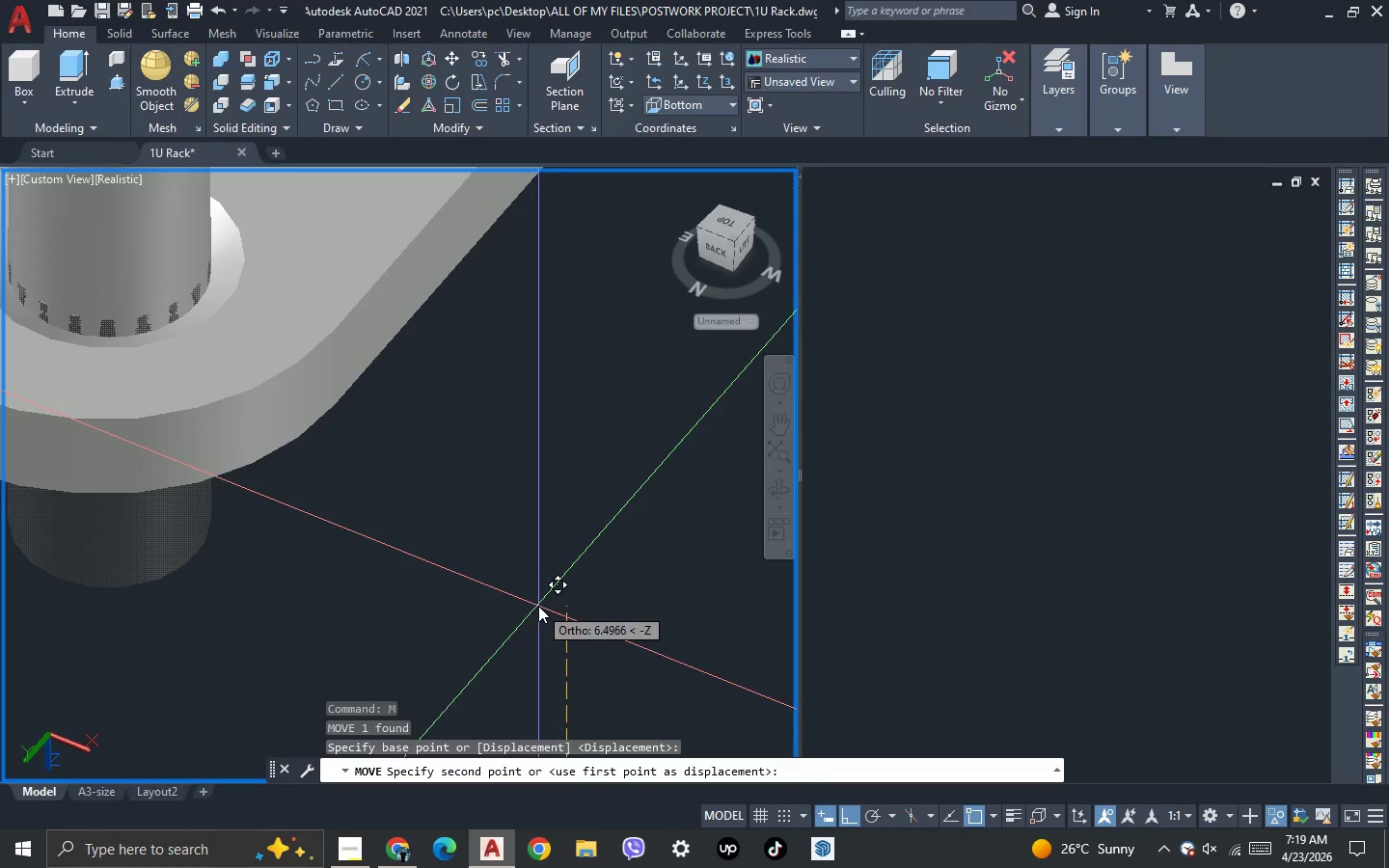 
key(Escape)
 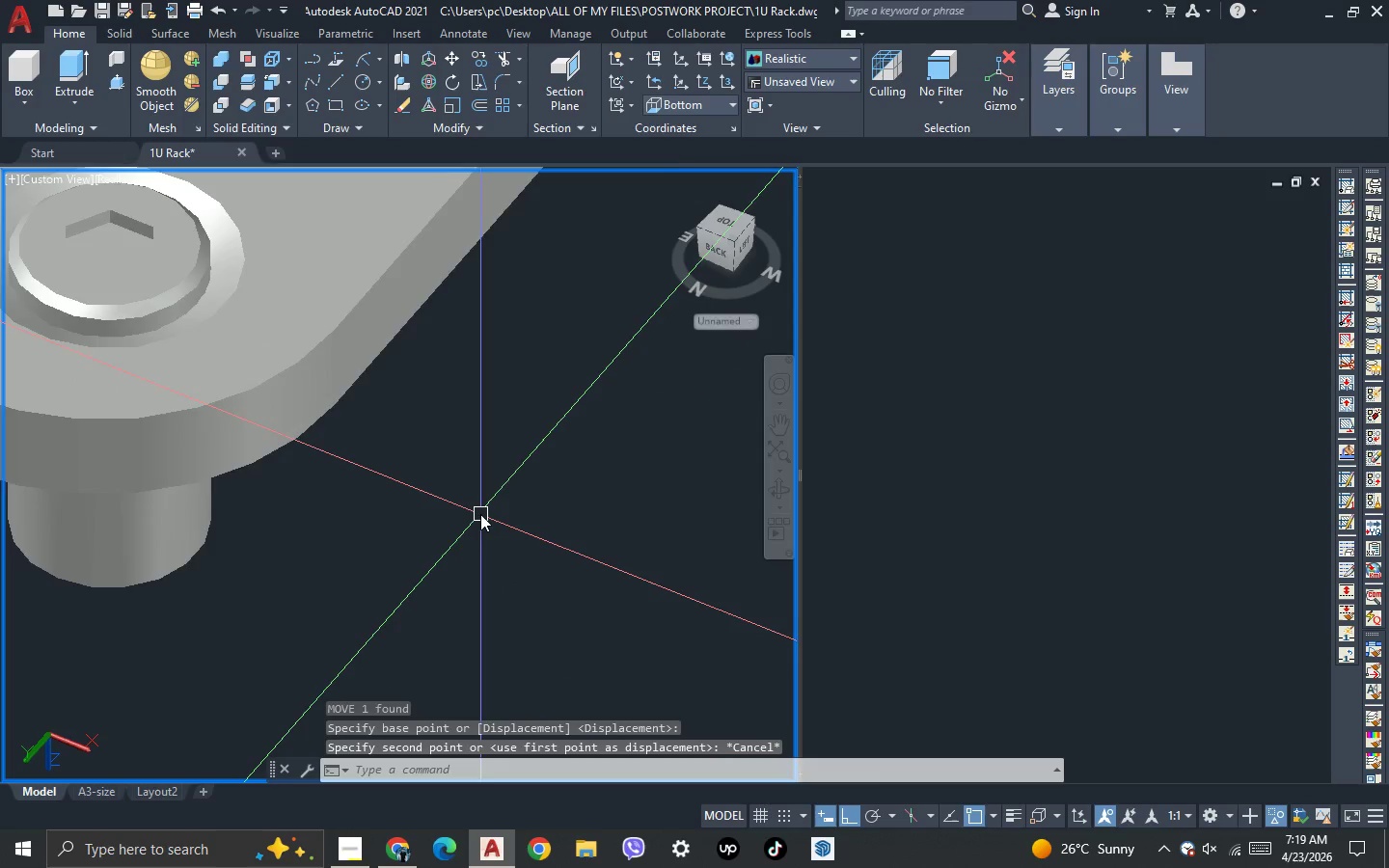 
scroll: coordinate [478, 513], scroll_direction: down, amount: 1.0
 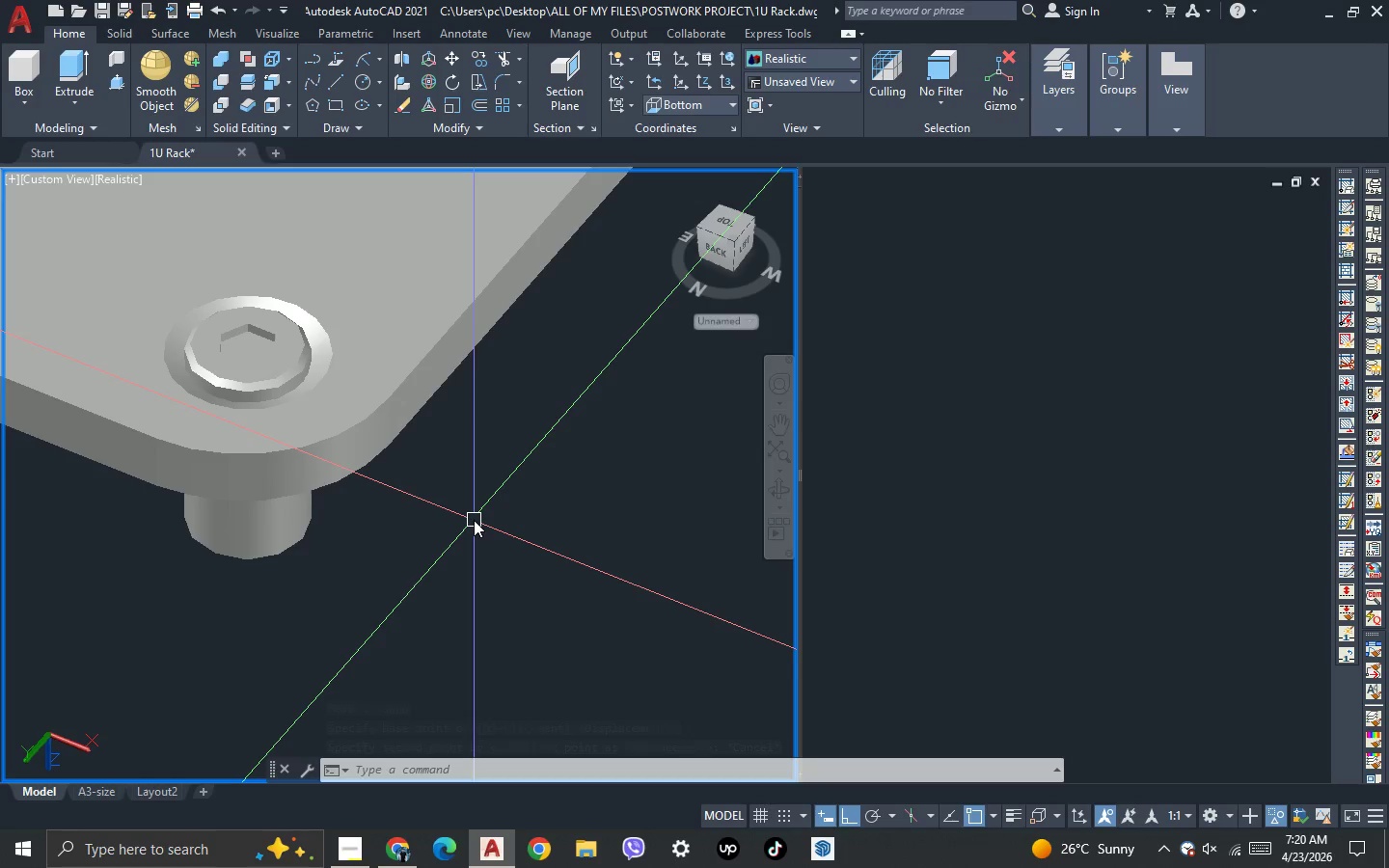 
wait(9.85)
 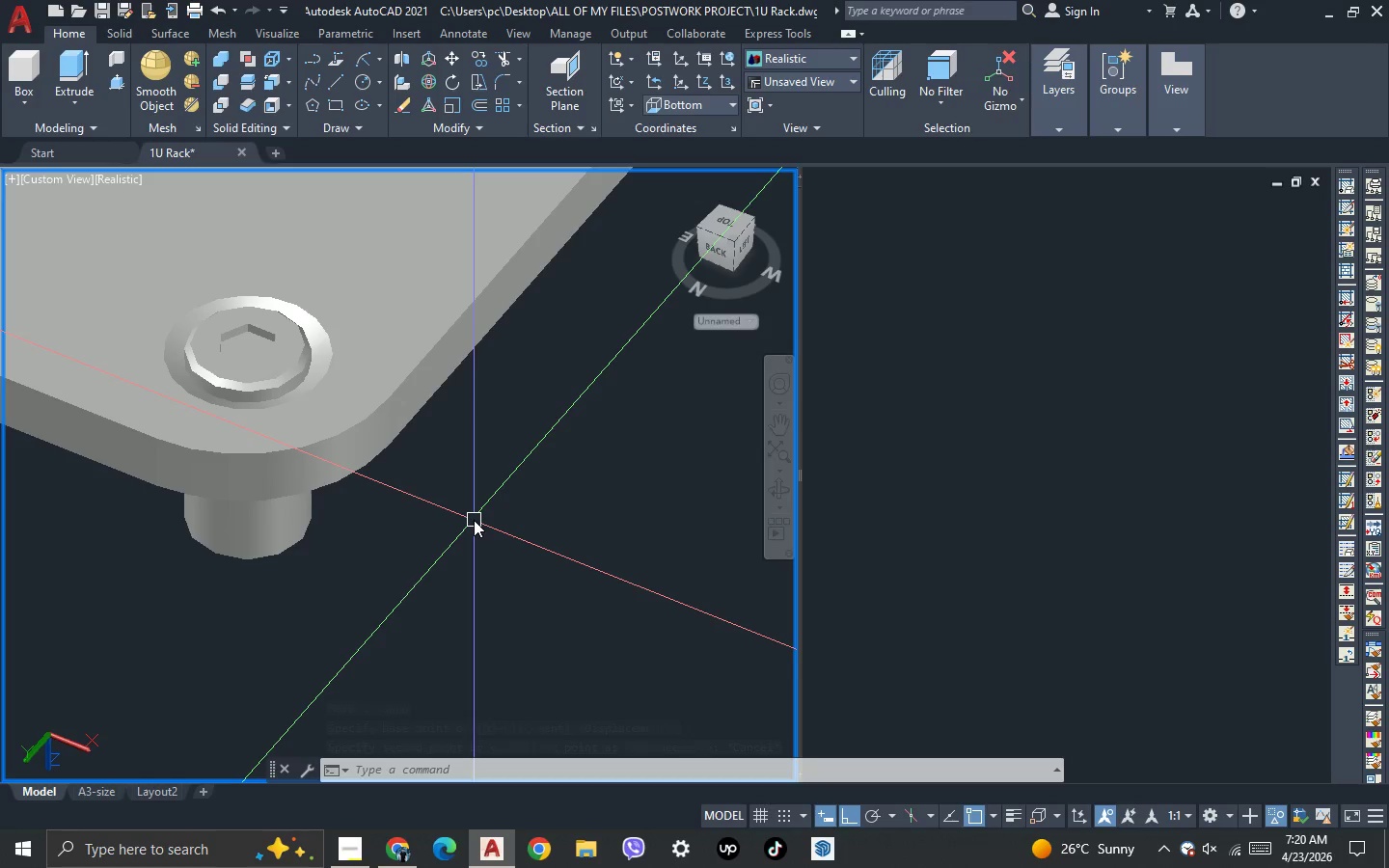 
key(3)
 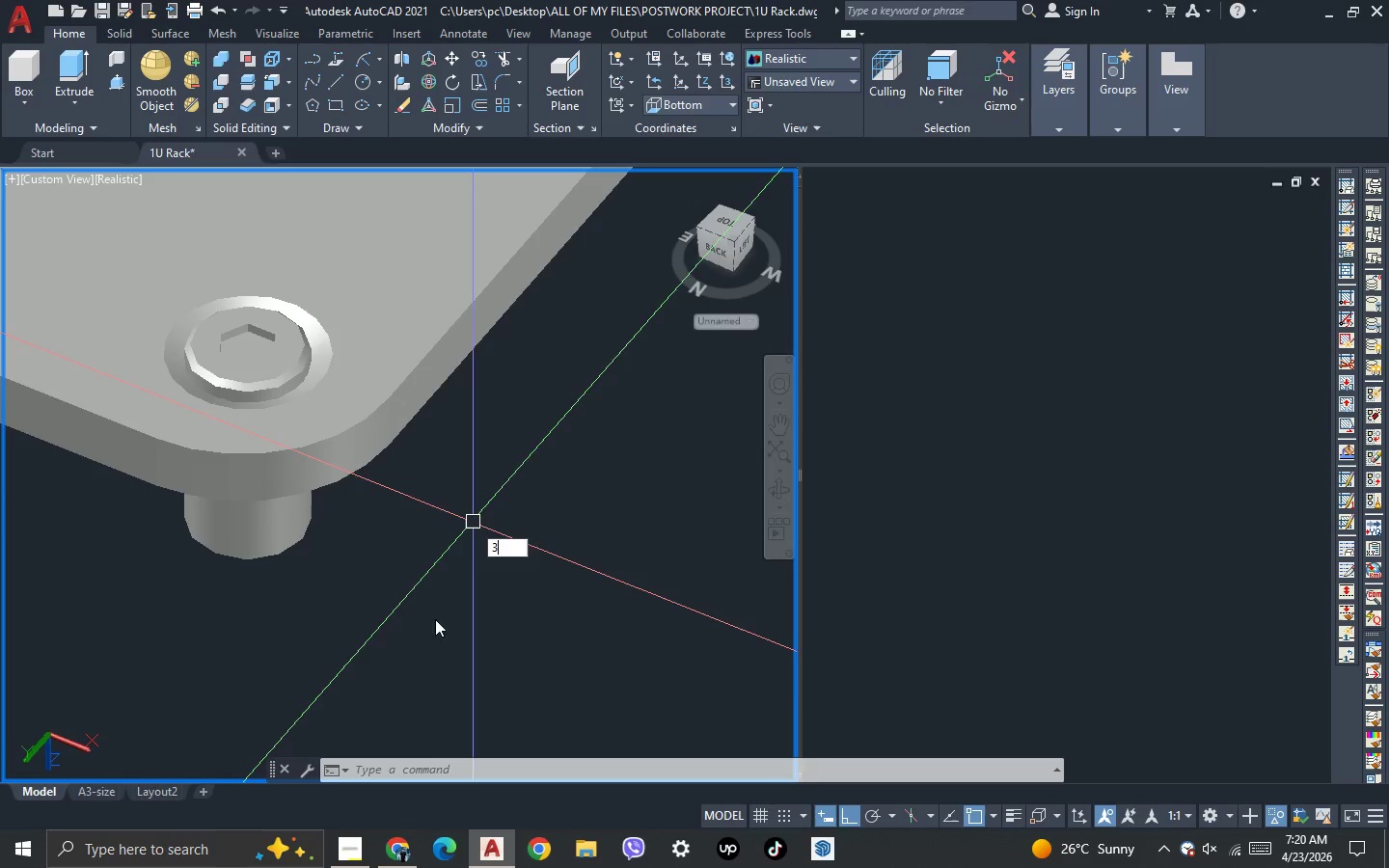 
key(Space)
 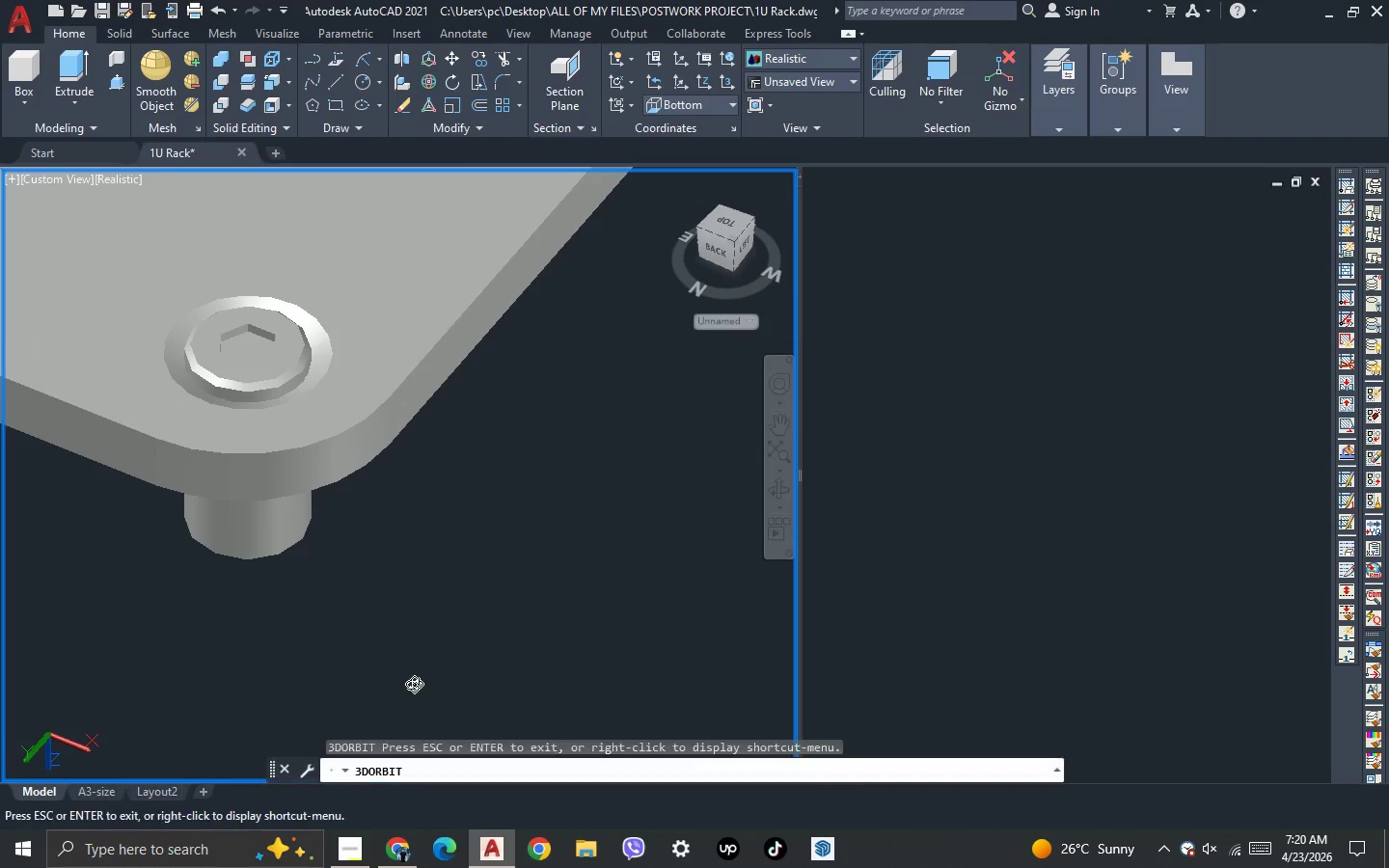 
left_click_drag(start_coordinate=[414, 684], to_coordinate=[458, 540])
 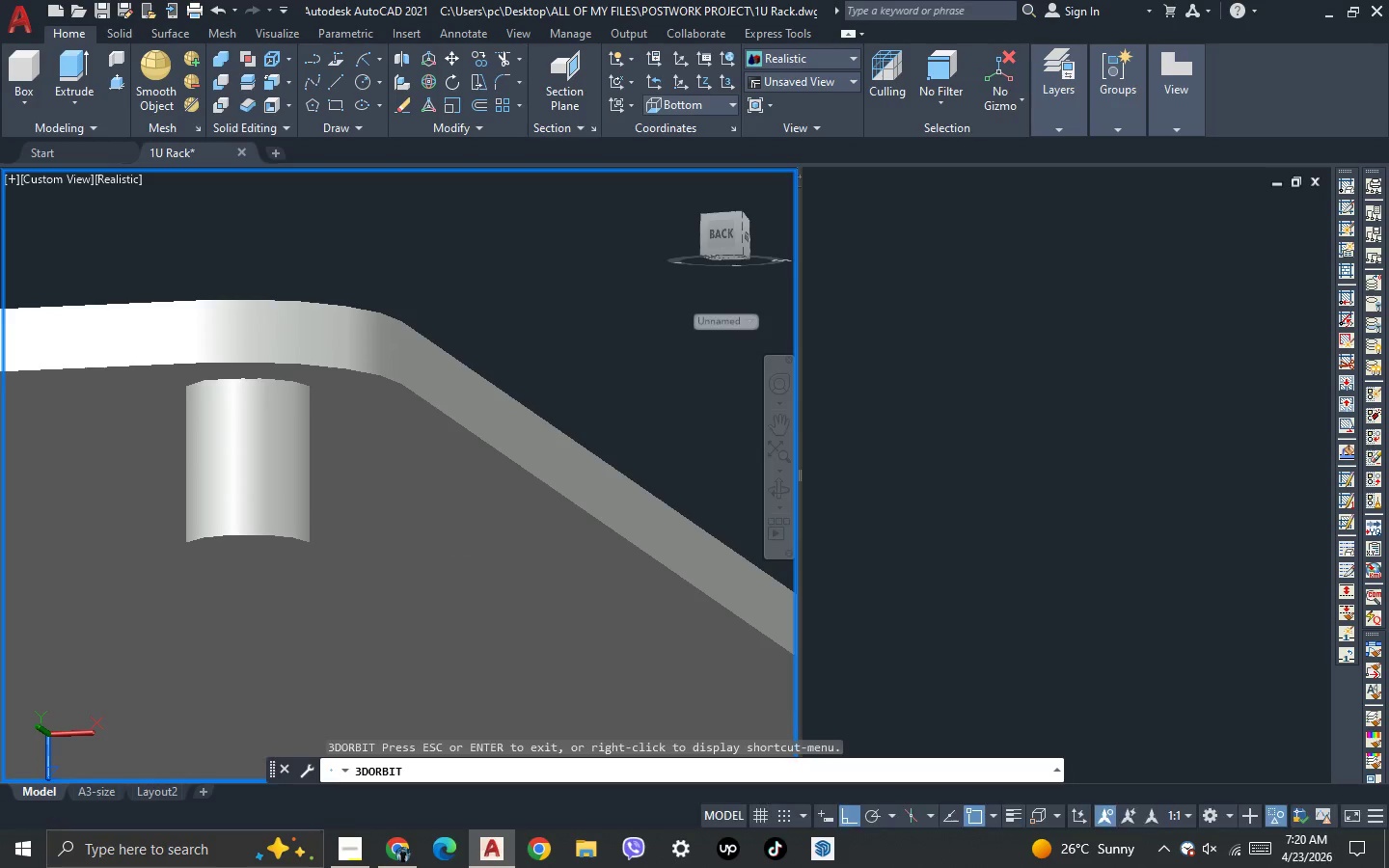 
key(Escape)
type(ch)
 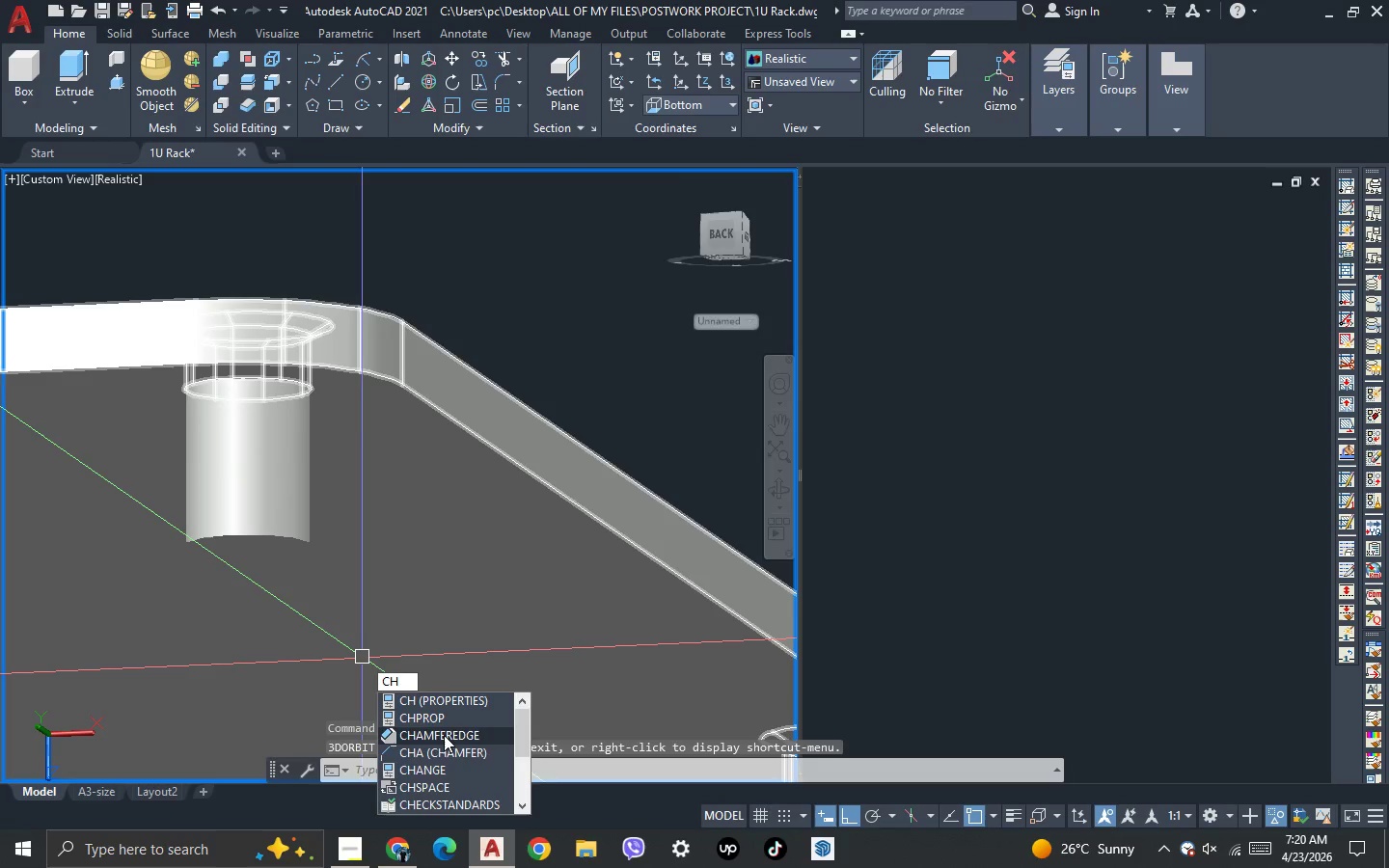 
left_click([444, 736])
 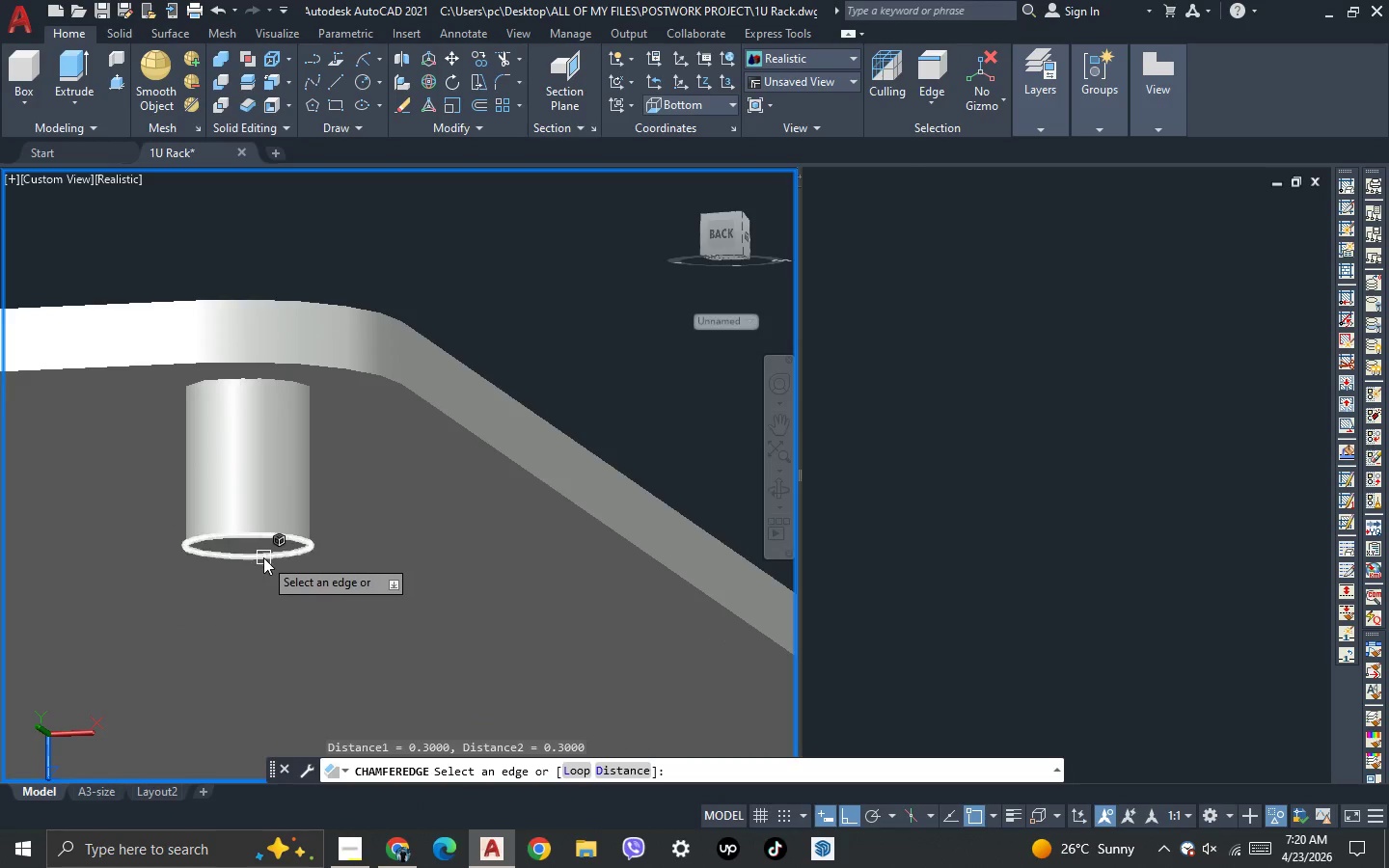 
scroll: coordinate [263, 557], scroll_direction: up, amount: 1.0
 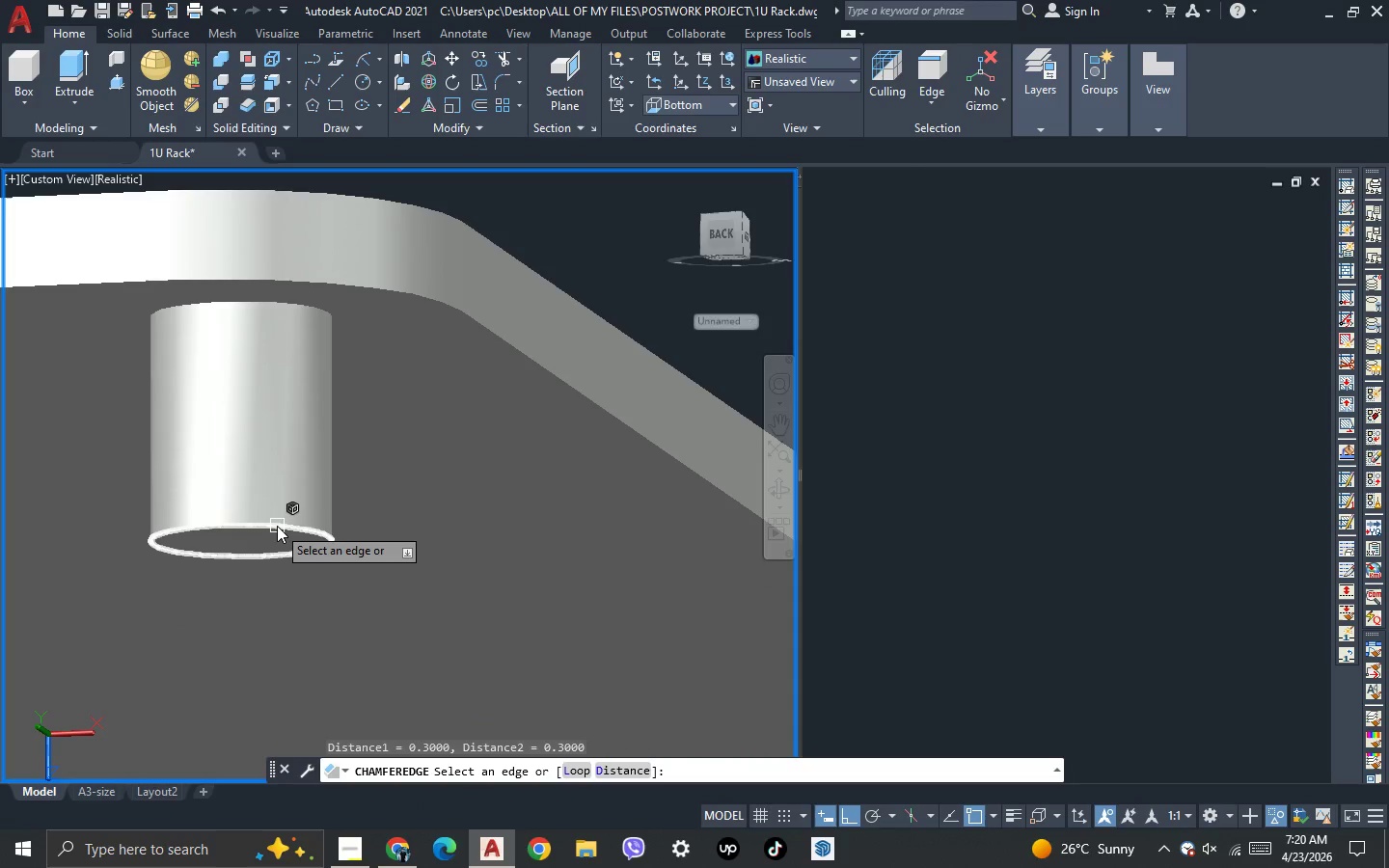 
left_click([277, 526])
 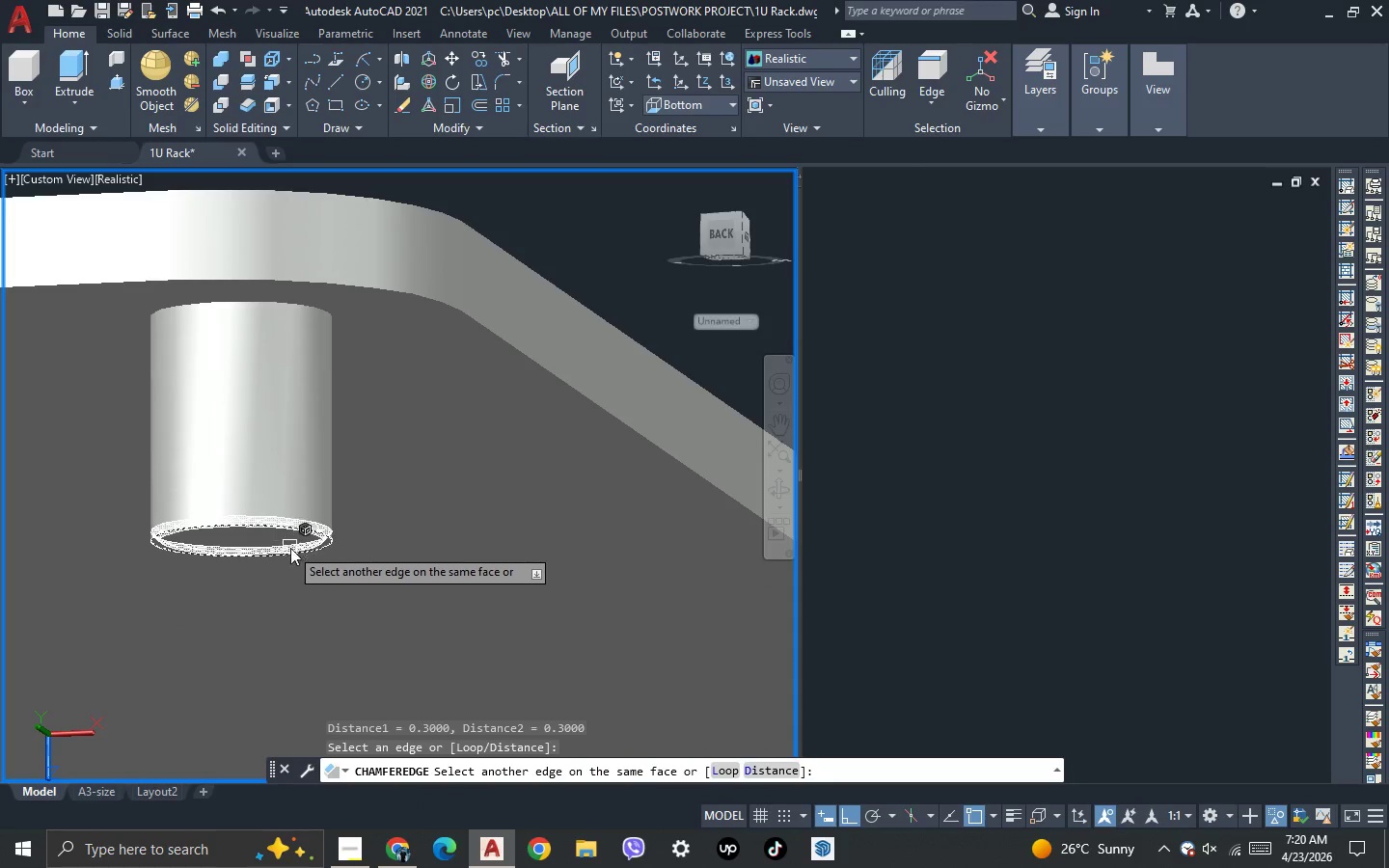 
key(Space)
 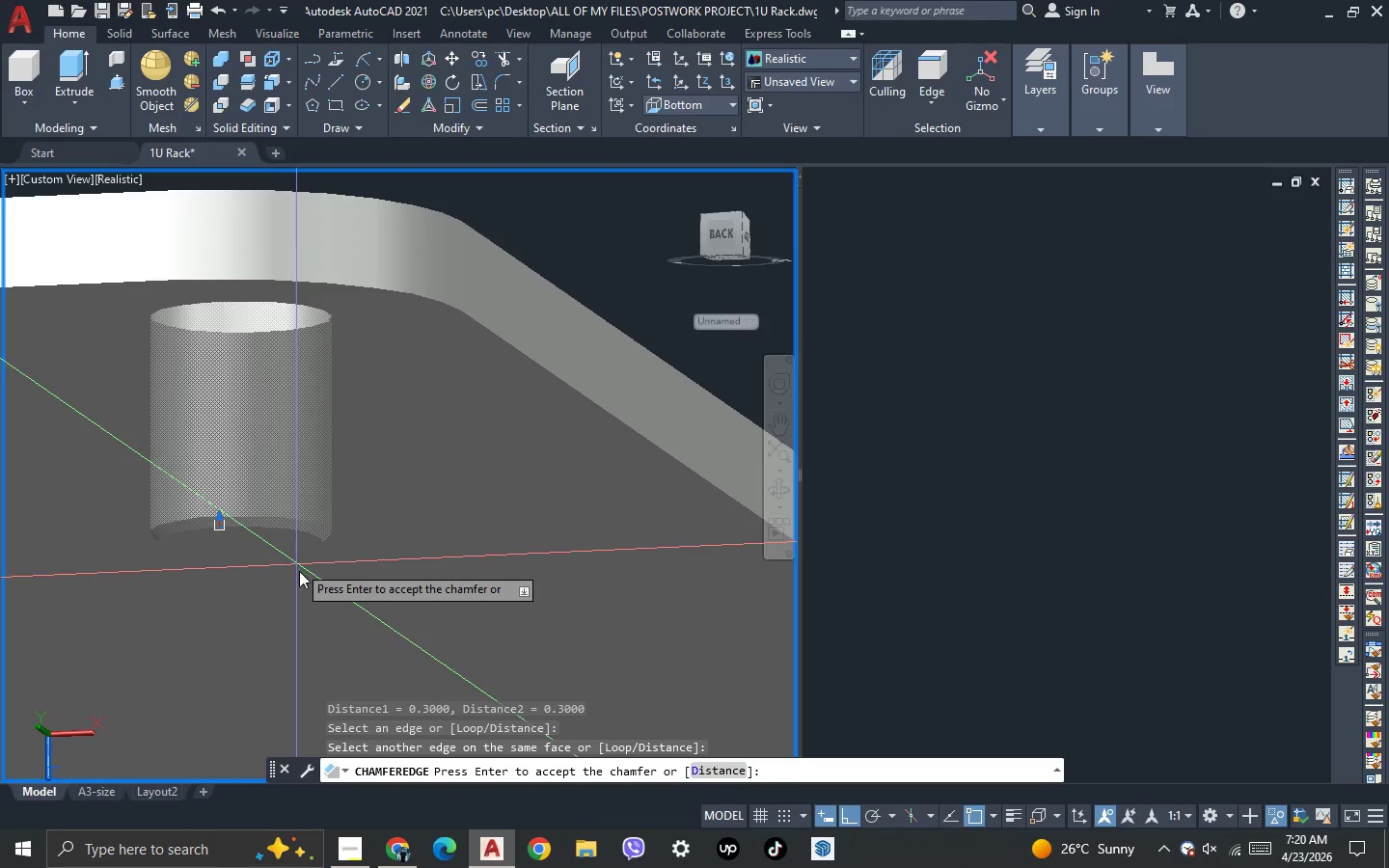 
key(Space)
 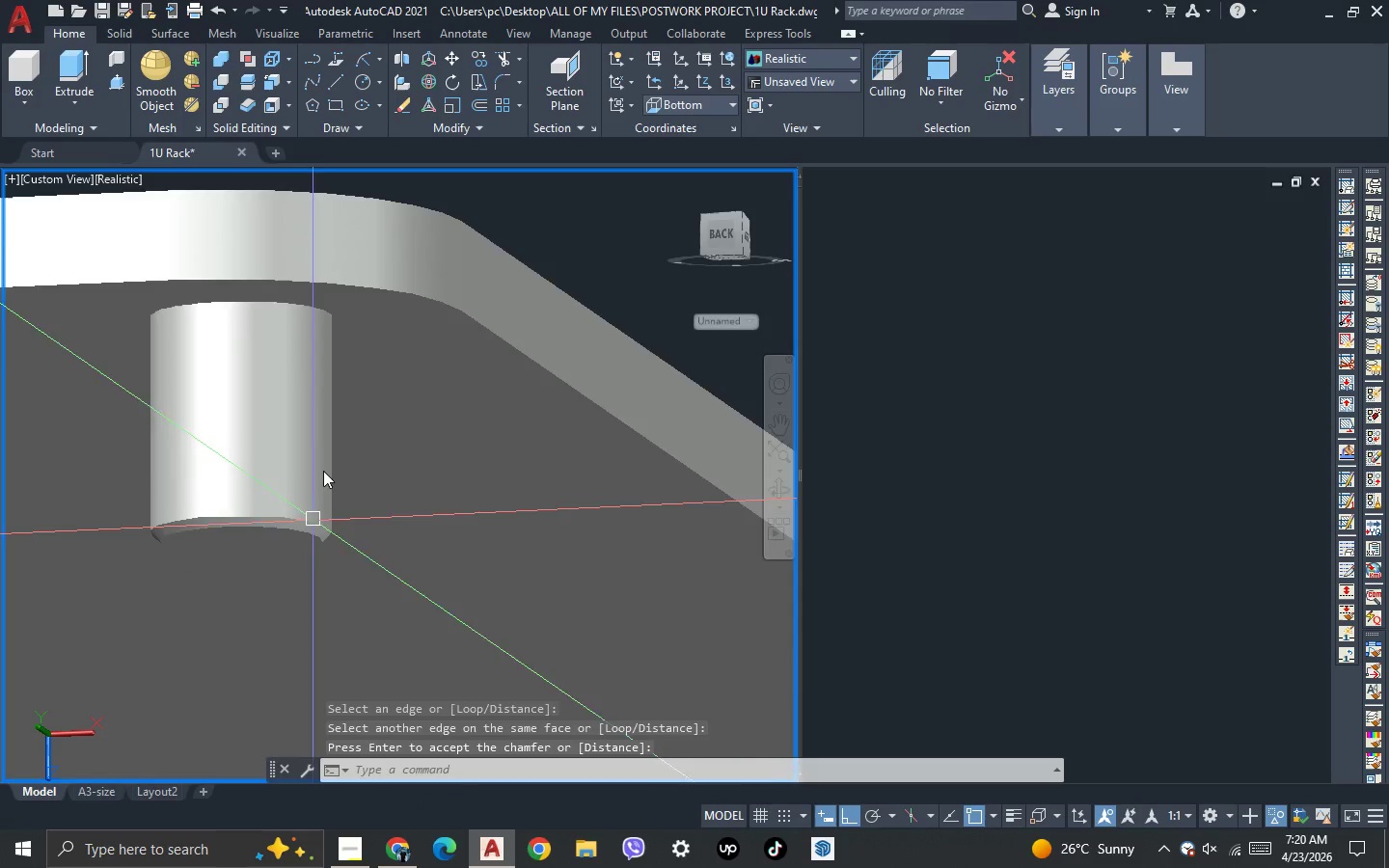 
scroll: coordinate [324, 465], scroll_direction: down, amount: 3.0
 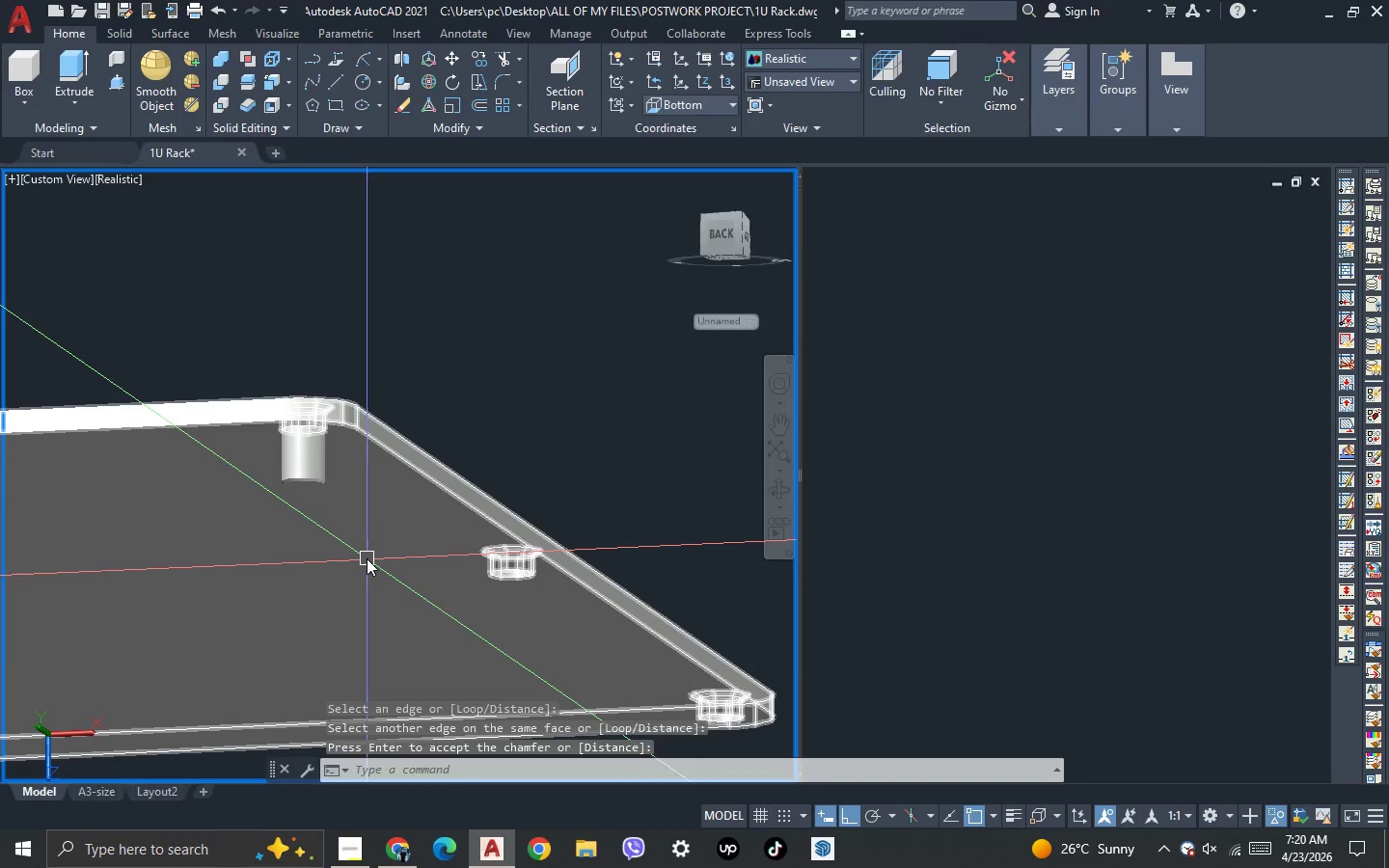 
key(3)
 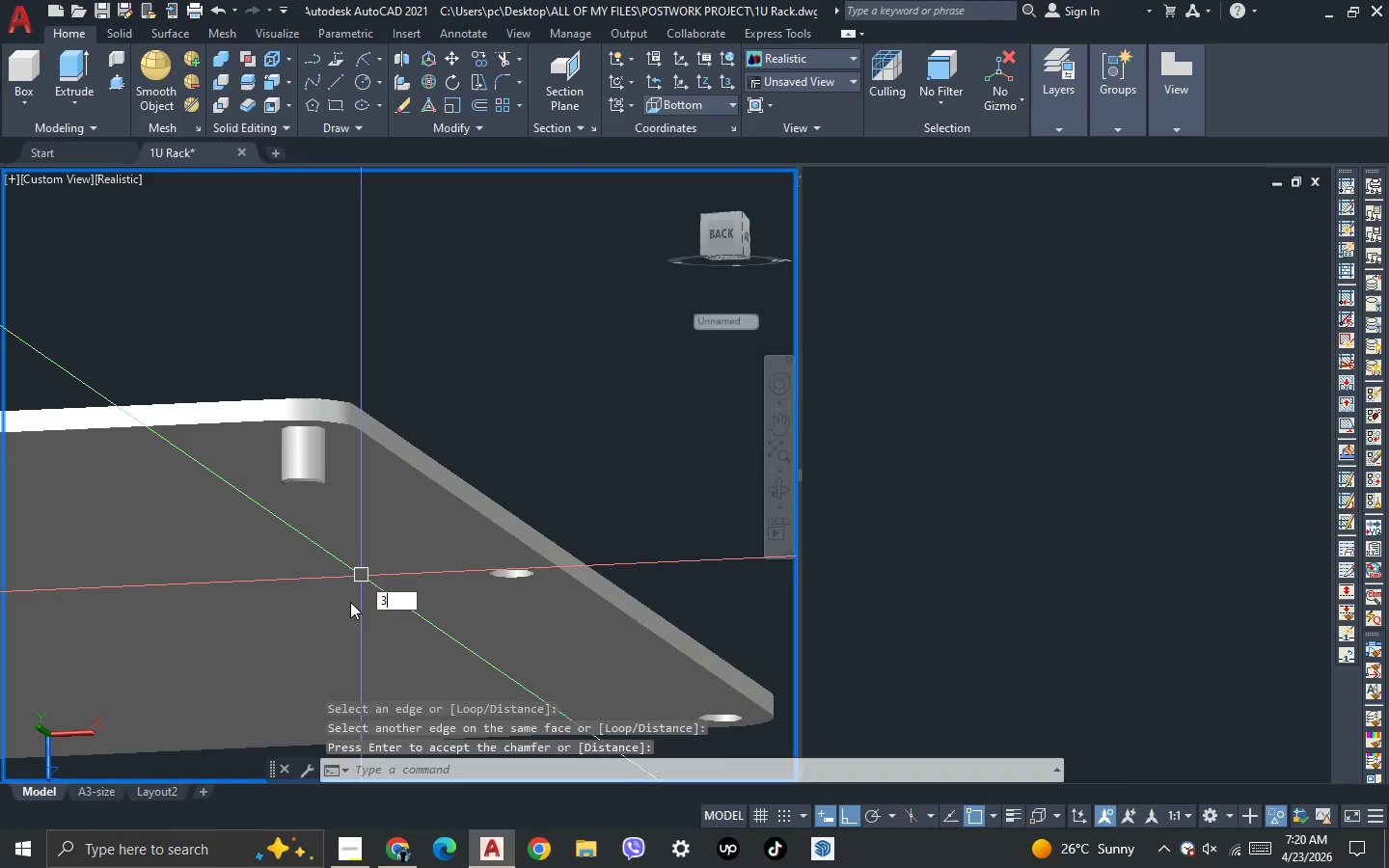 
key(Space)
 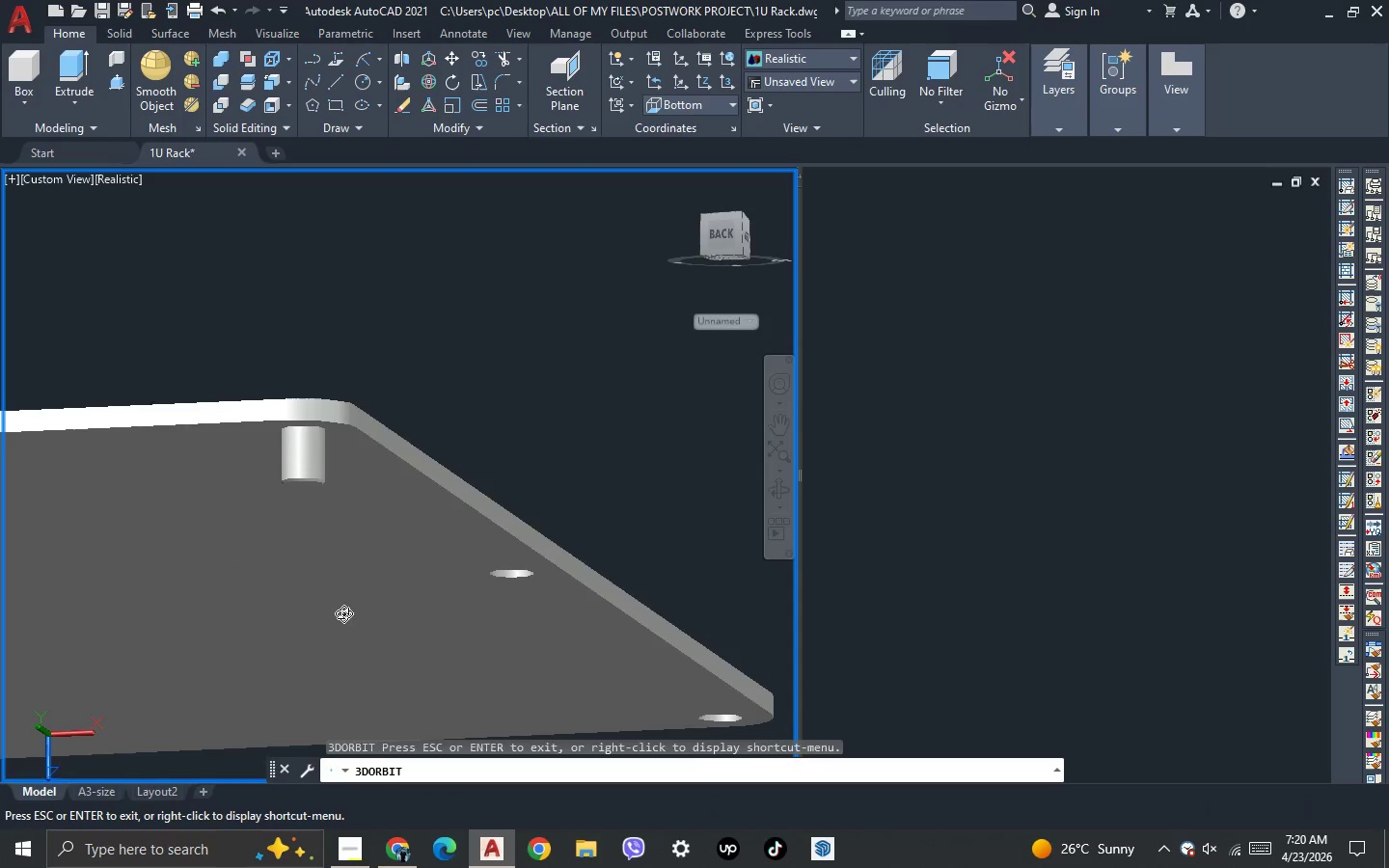 
left_click_drag(start_coordinate=[343, 613], to_coordinate=[426, 482])
 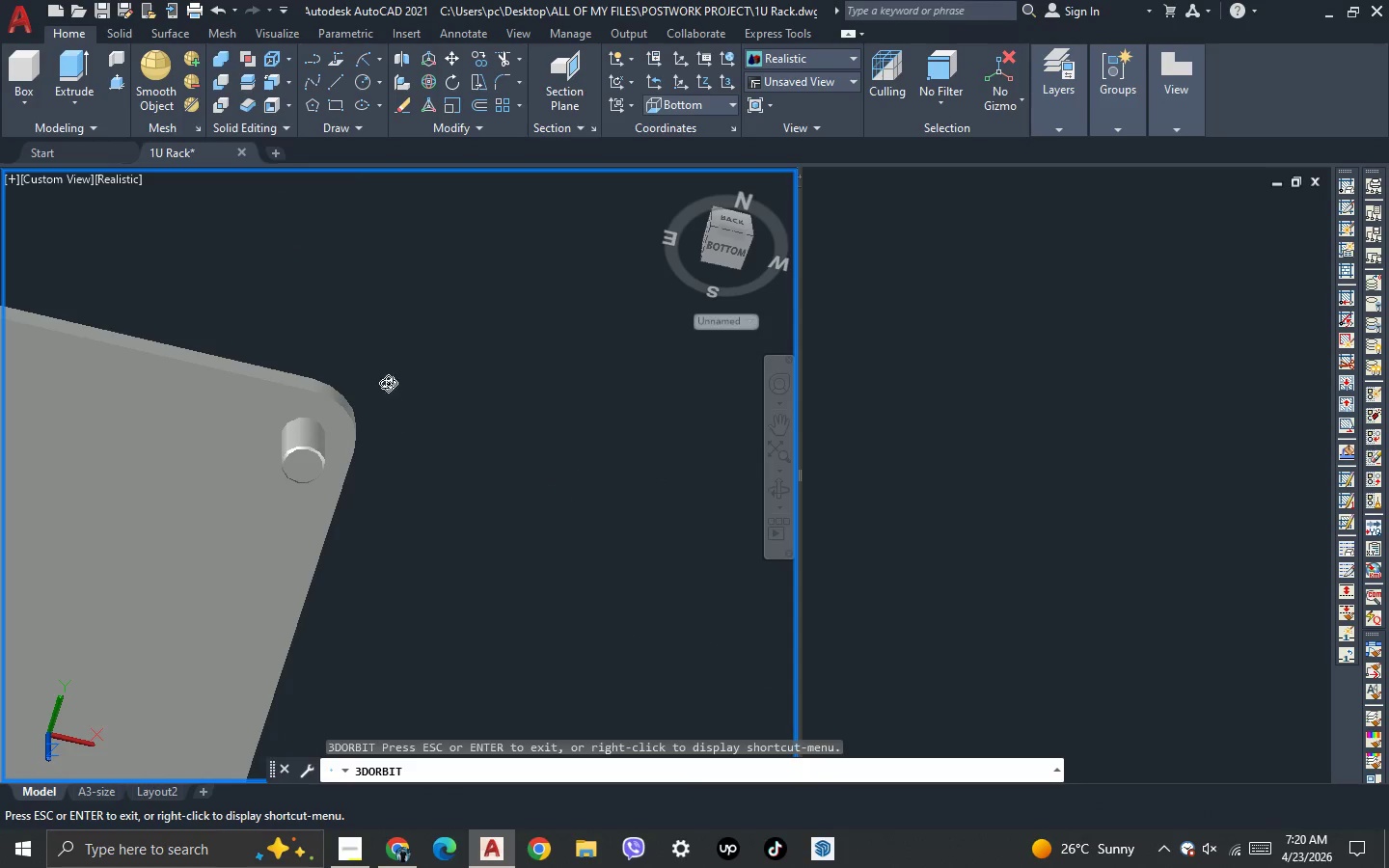 
left_click_drag(start_coordinate=[388, 383], to_coordinate=[546, 612])
 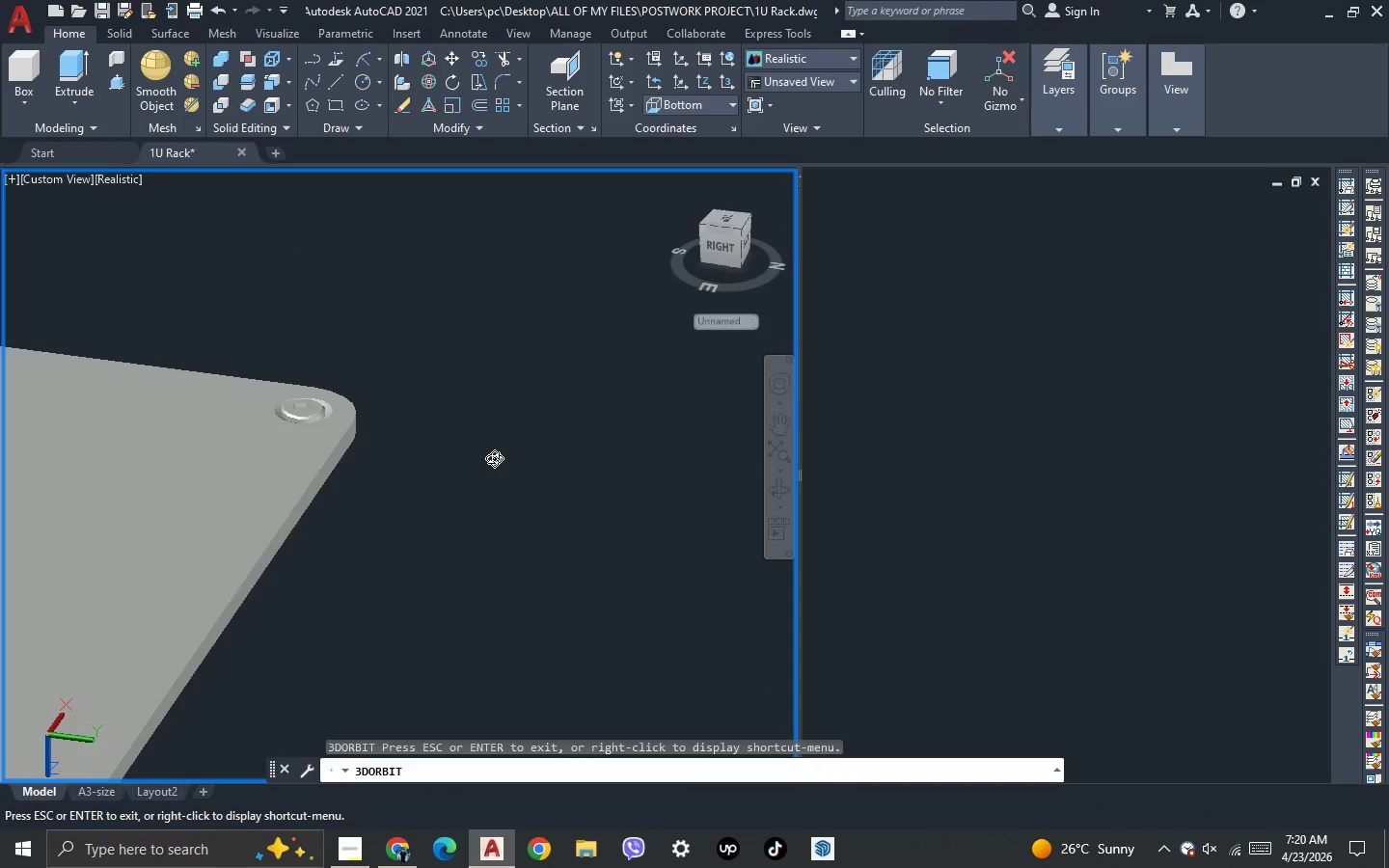 
left_click_drag(start_coordinate=[489, 449], to_coordinate=[501, 561])
 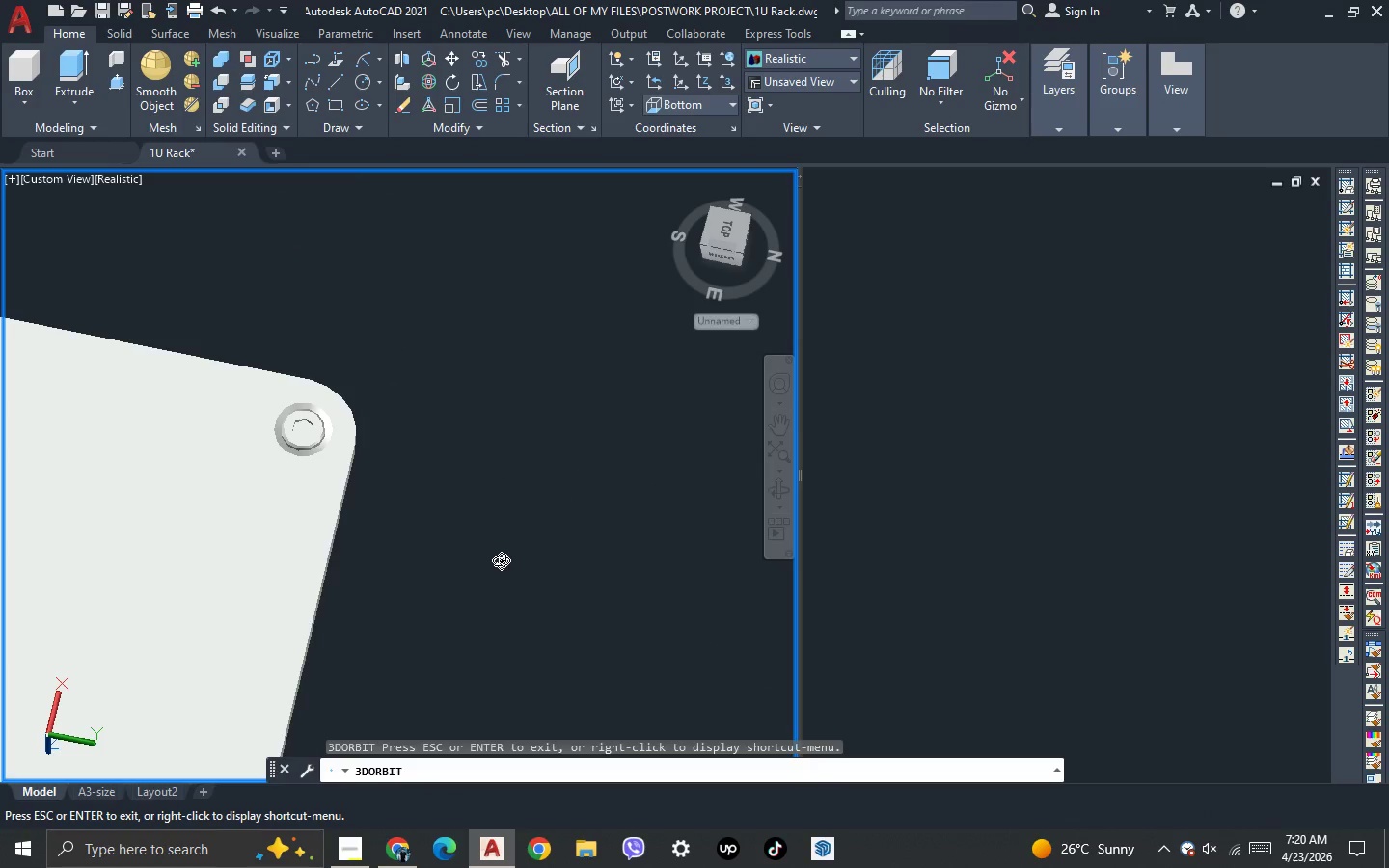 
left_click_drag(start_coordinate=[493, 550], to_coordinate=[460, 500])
 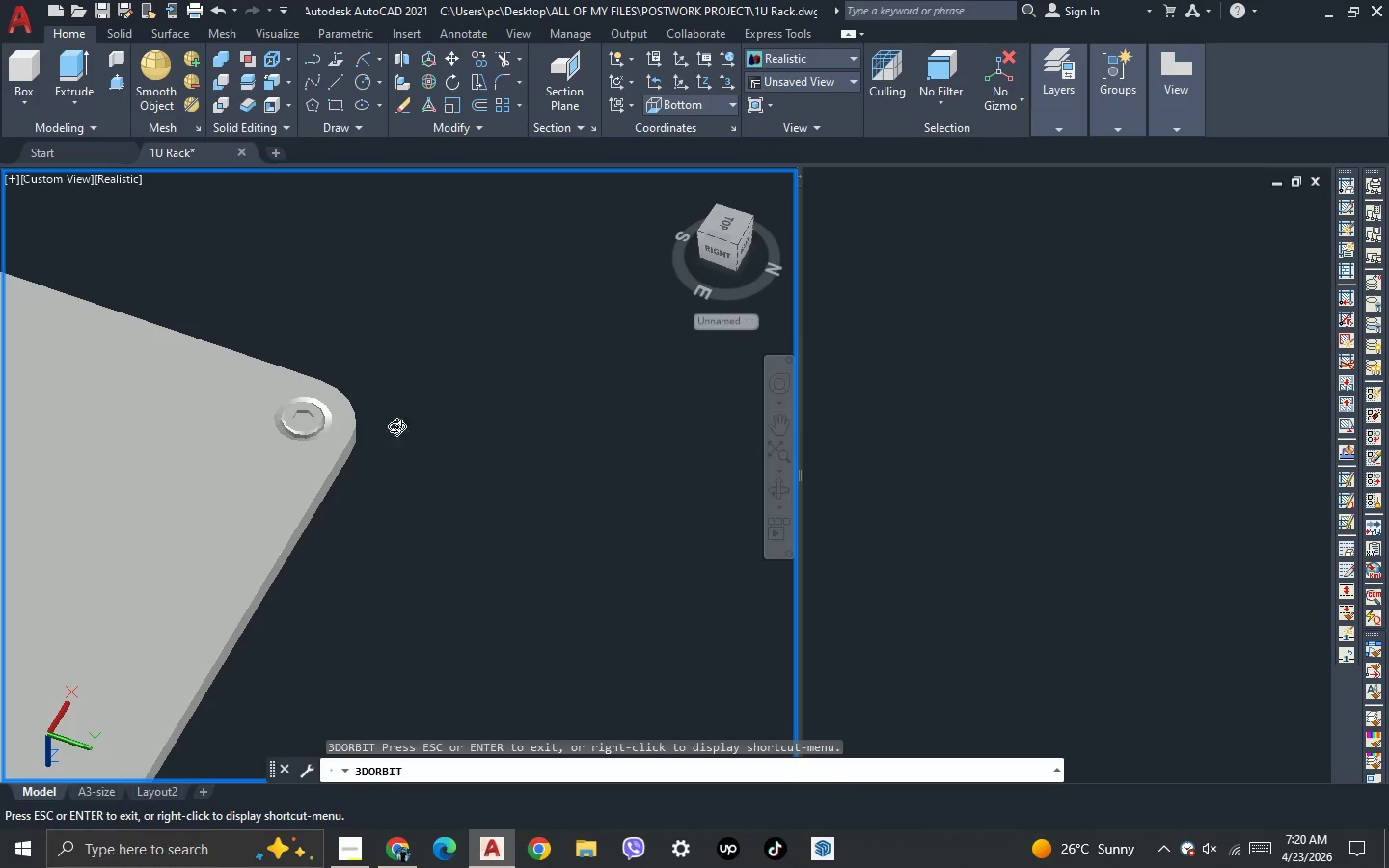 
key(Escape)
 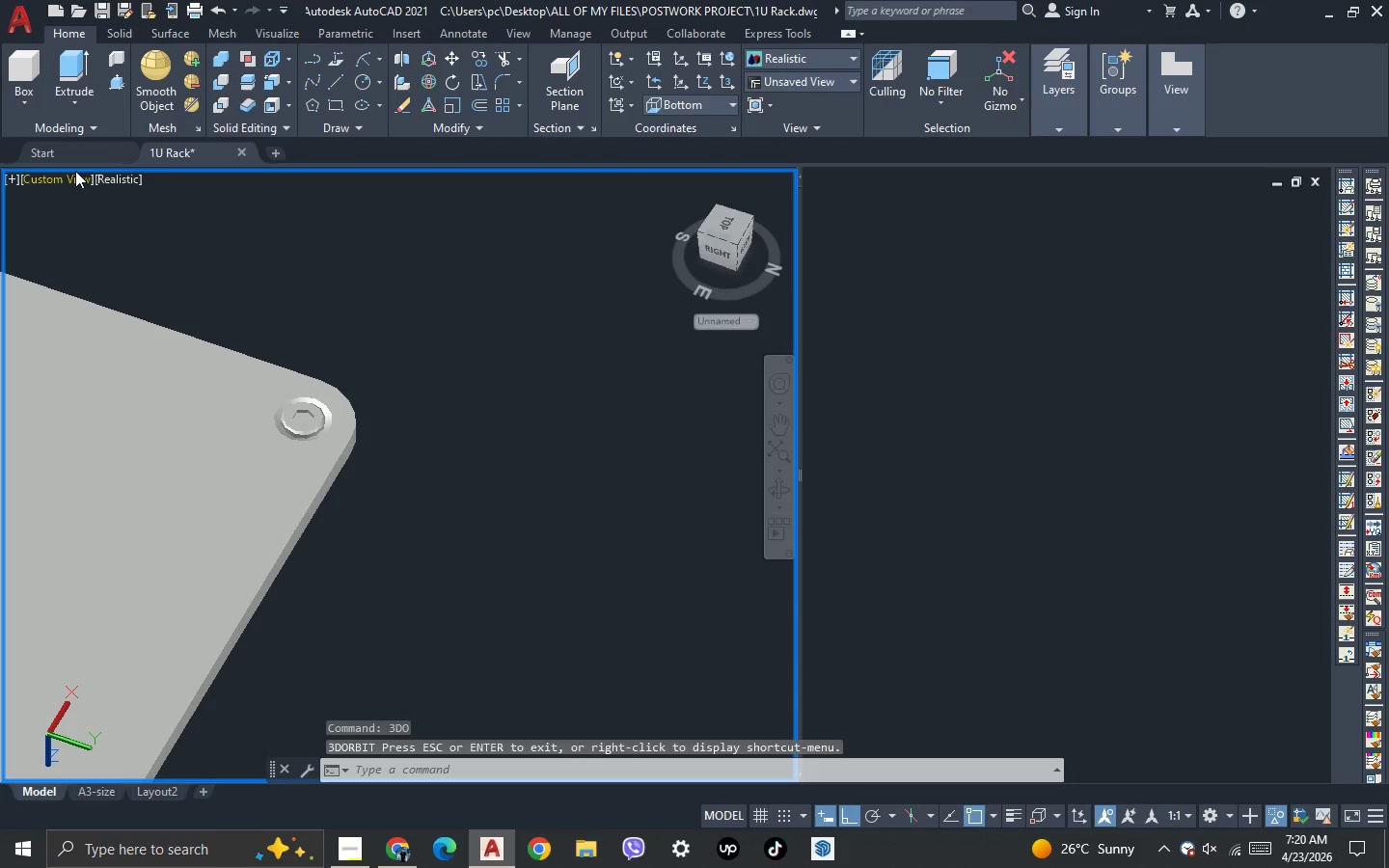 
left_click([51, 185])
 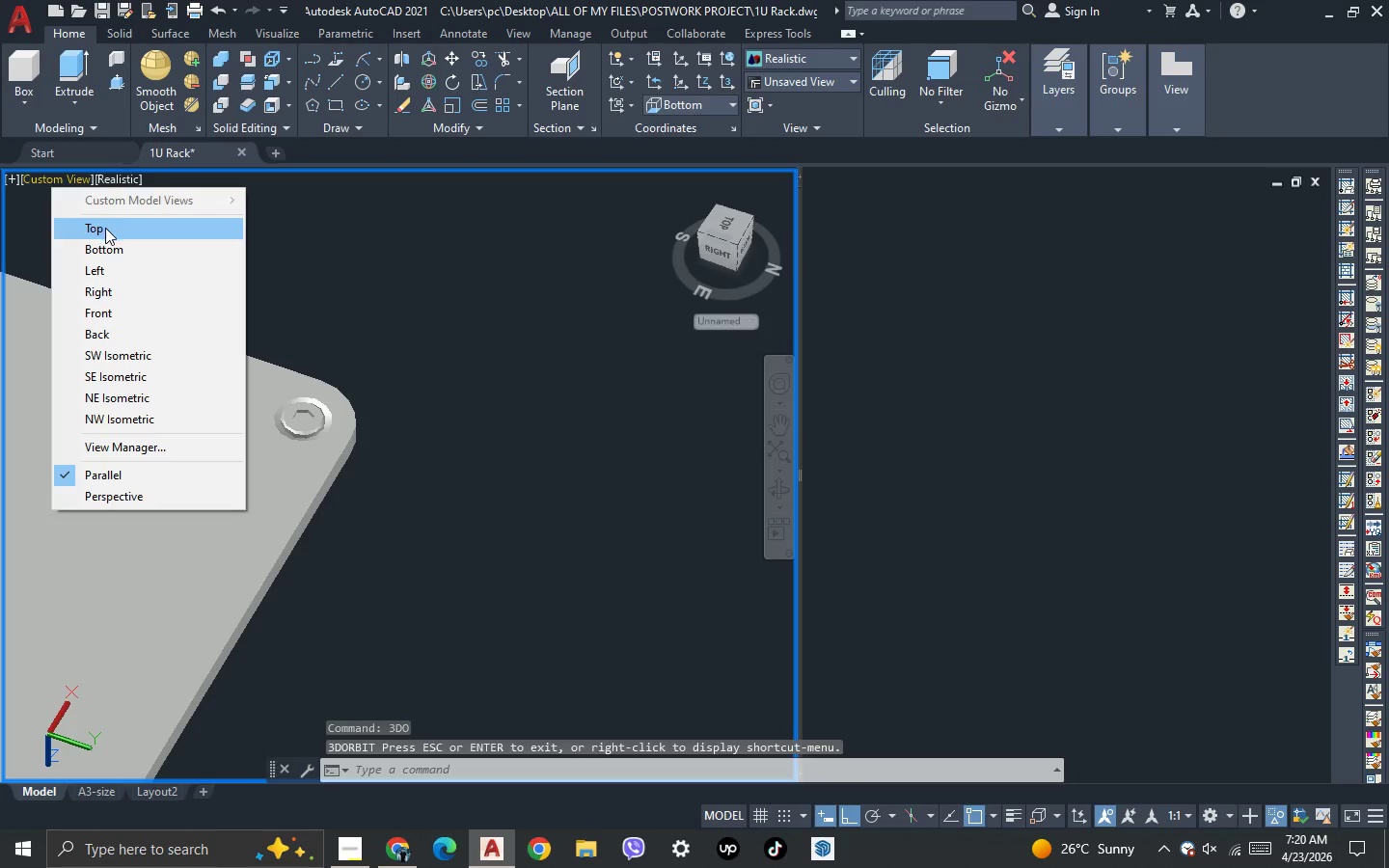 
left_click([106, 229])
 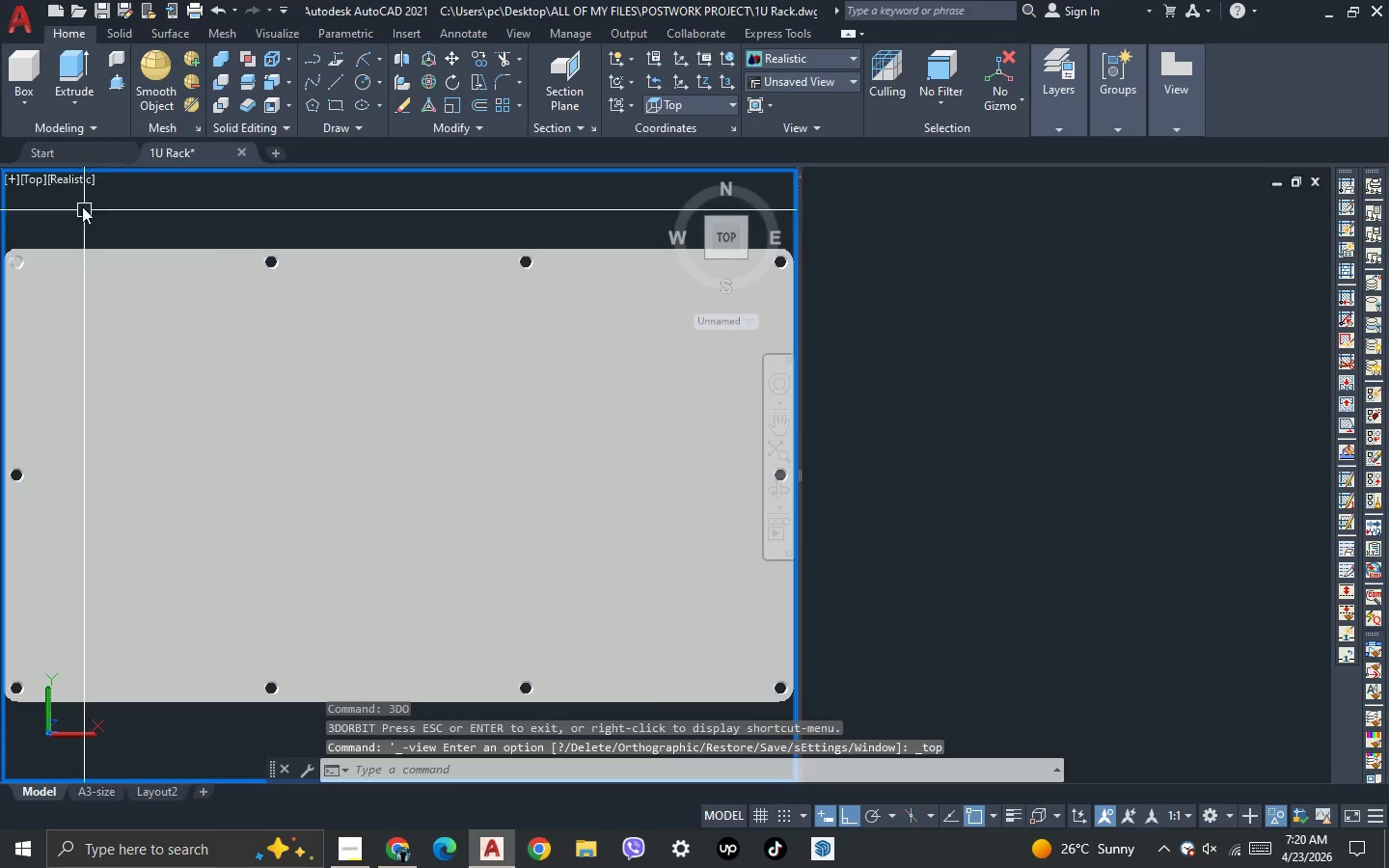 
left_click([77, 175])
 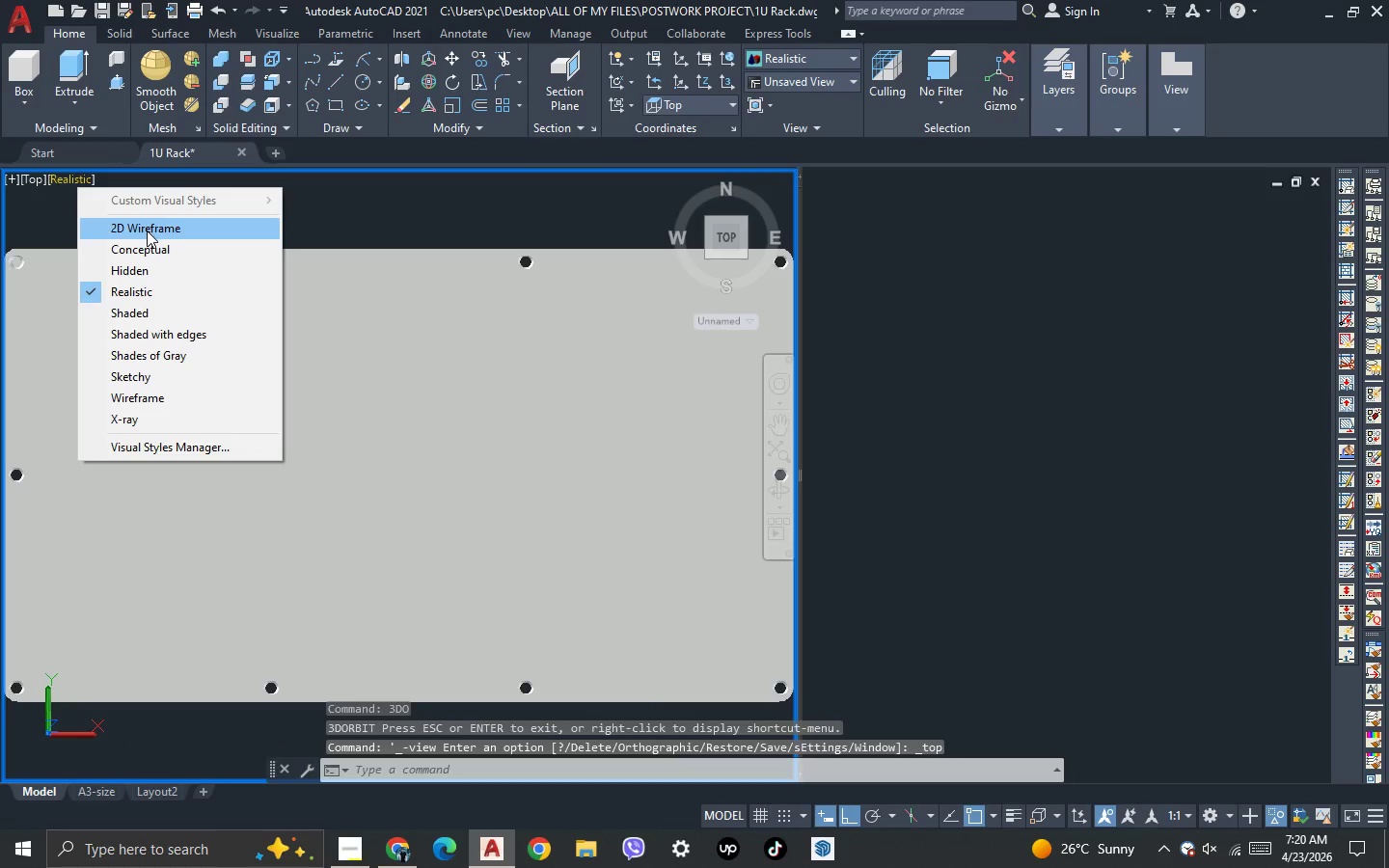 
left_click([148, 231])
 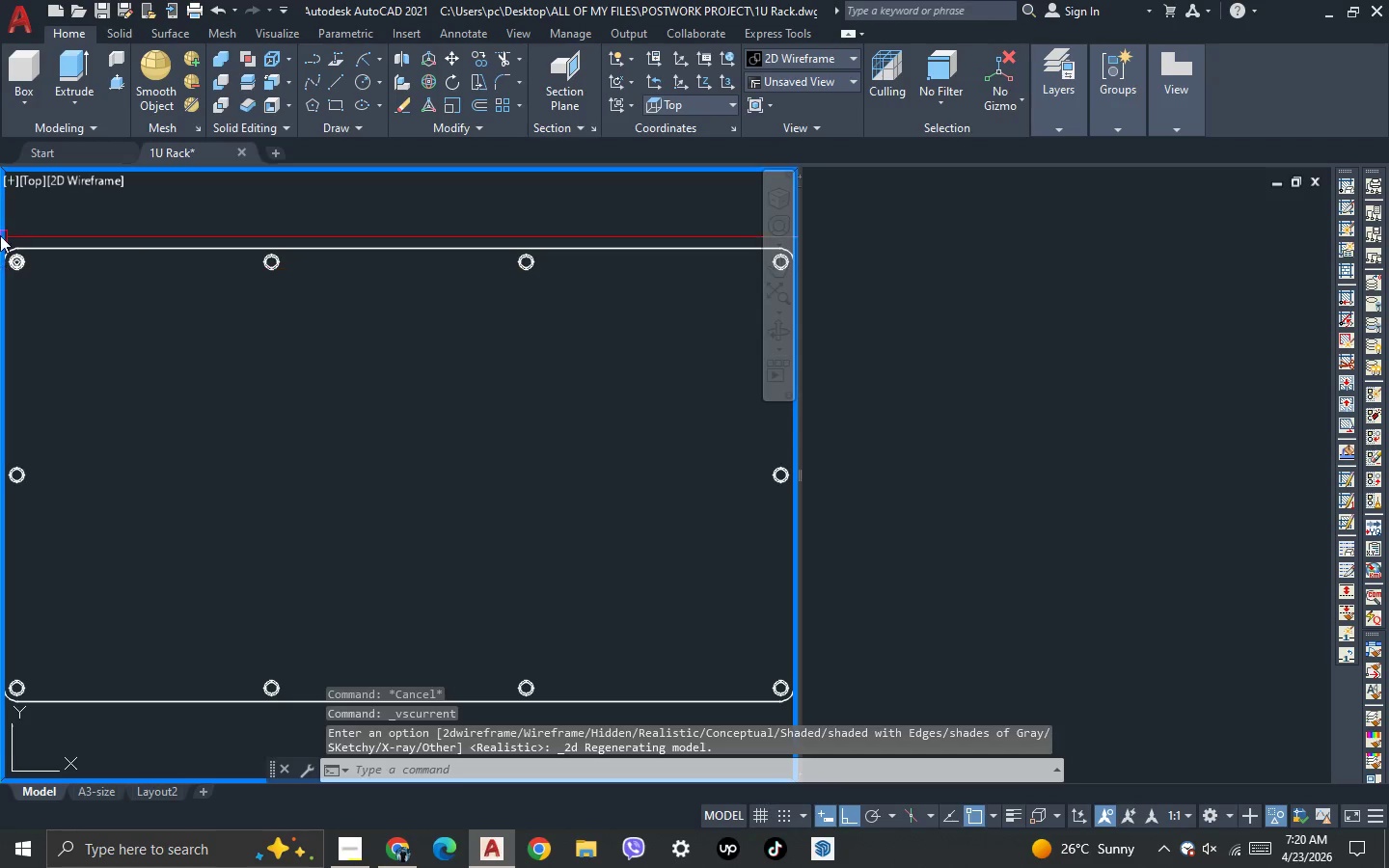 
scroll: coordinate [35, 355], scroll_direction: up, amount: 5.0
 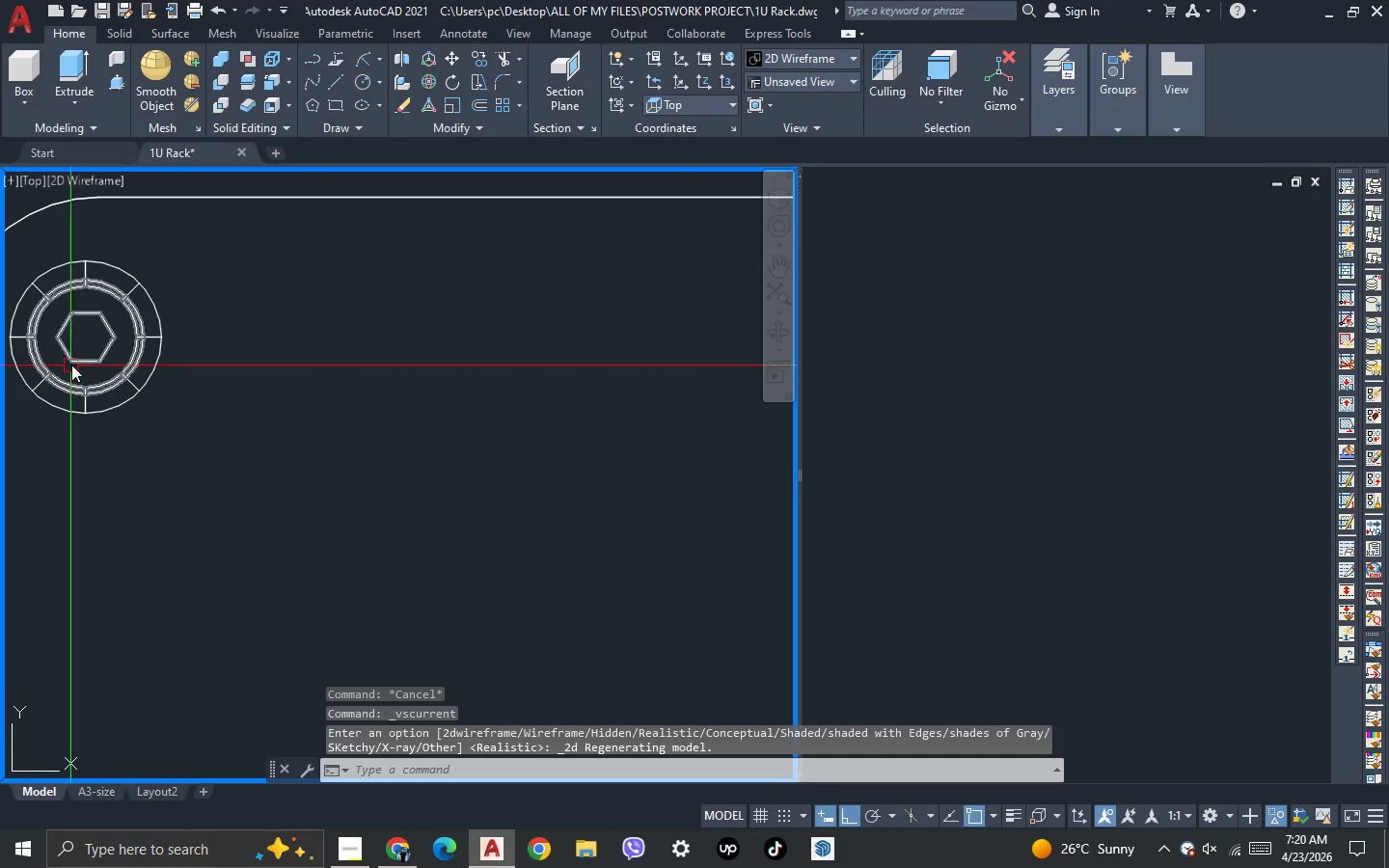 
left_click([74, 361])
 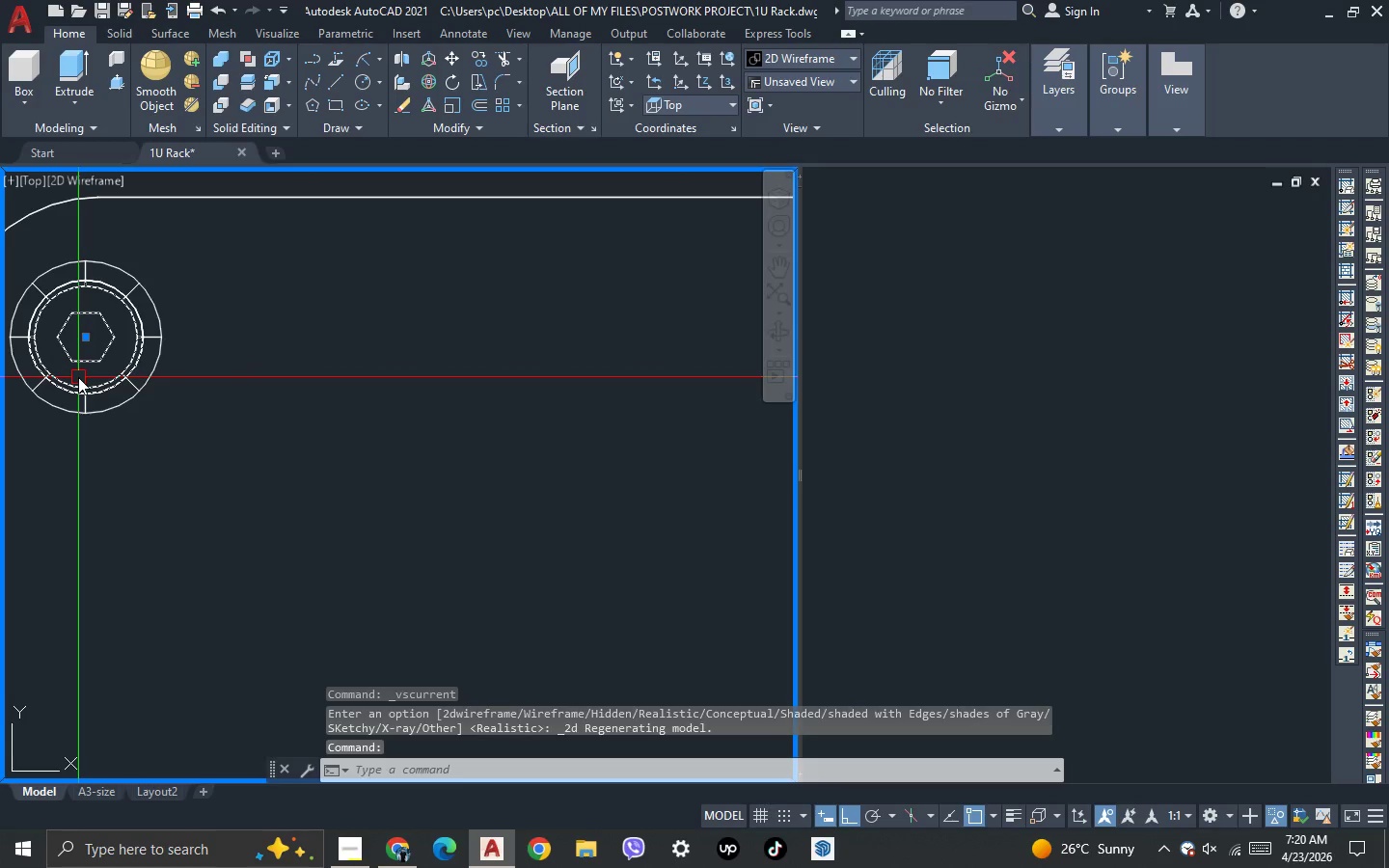 
key(C)
 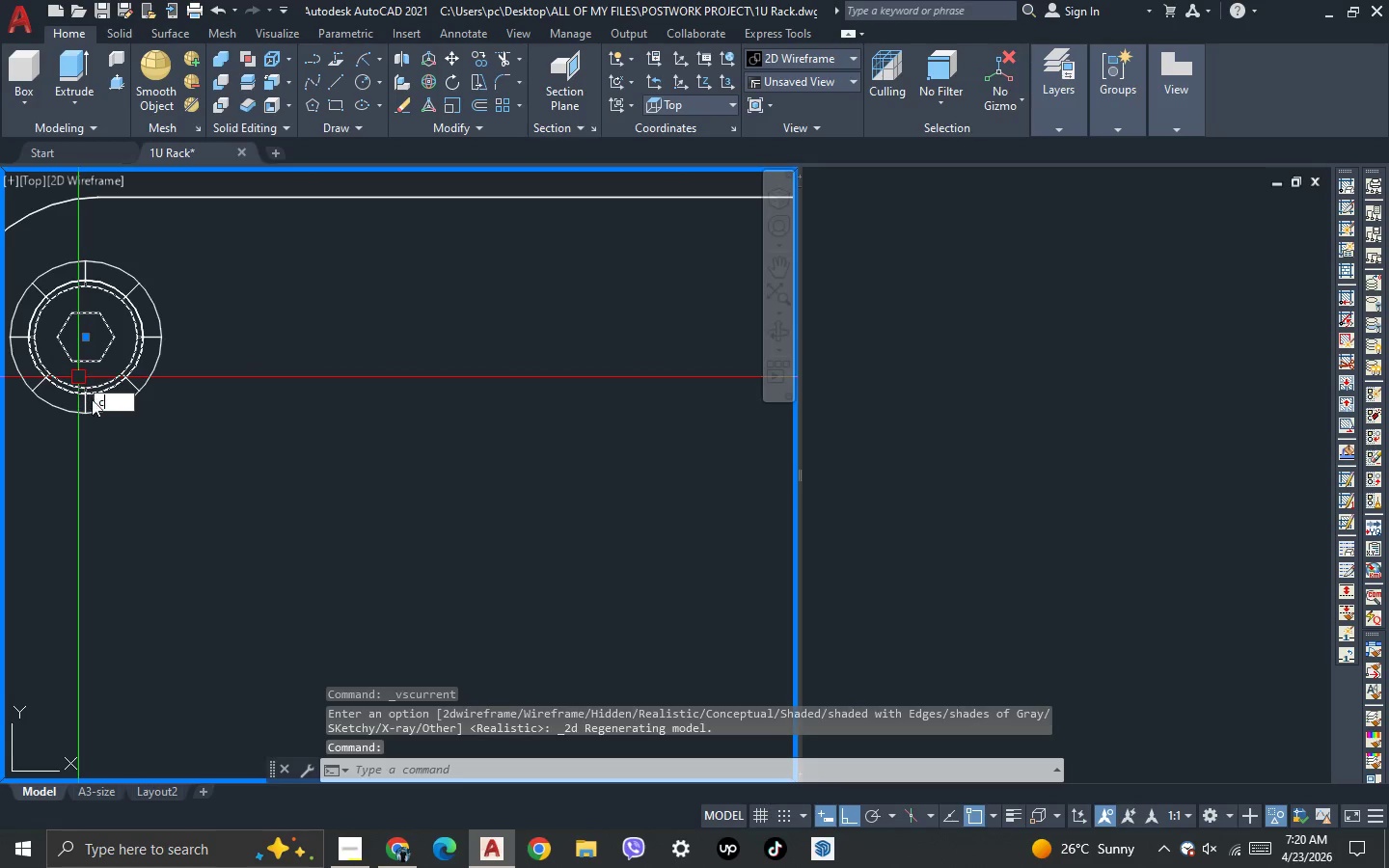 
key(O)
 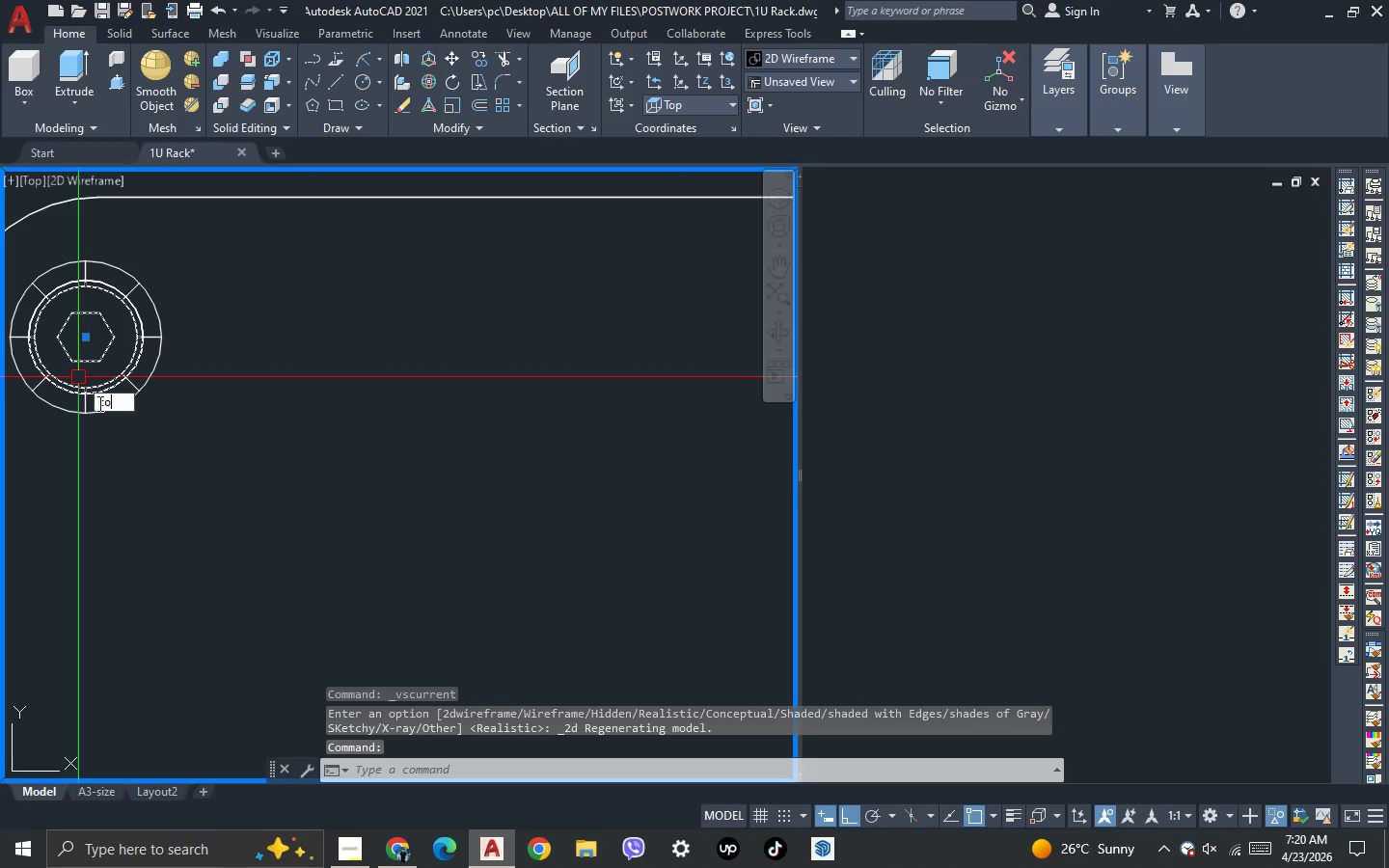 
key(Space)
 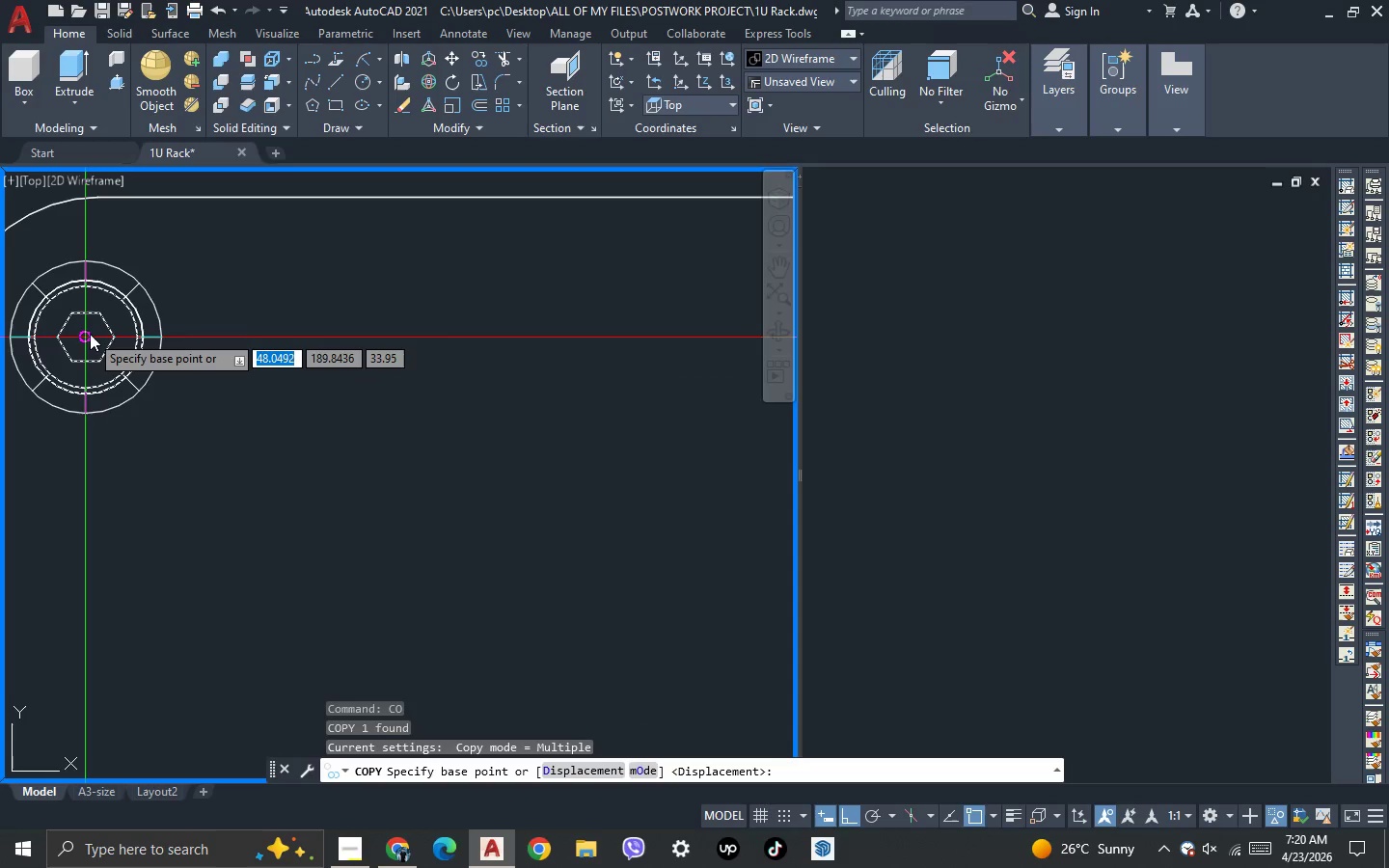 
left_click([90, 334])
 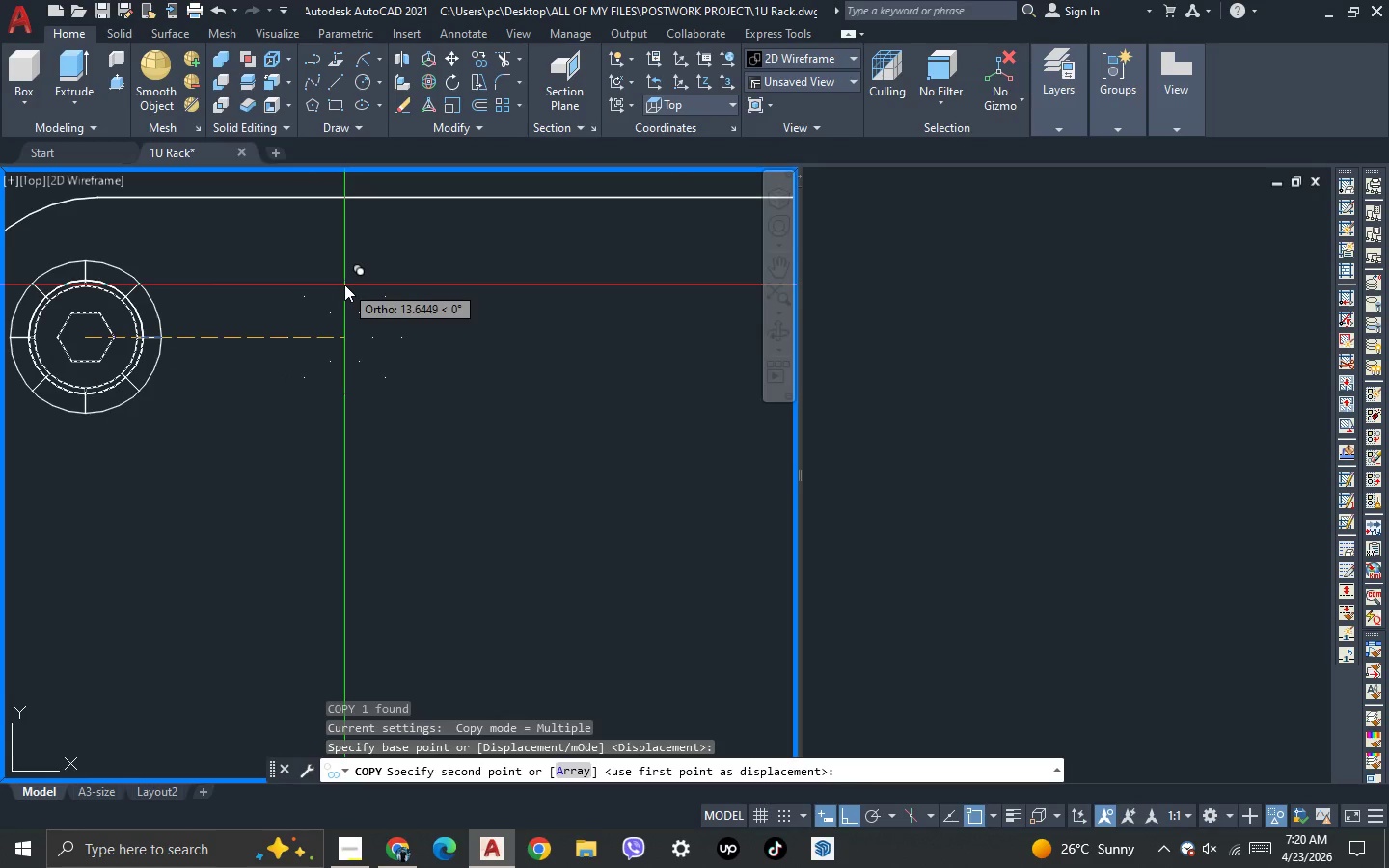 
key(A)
 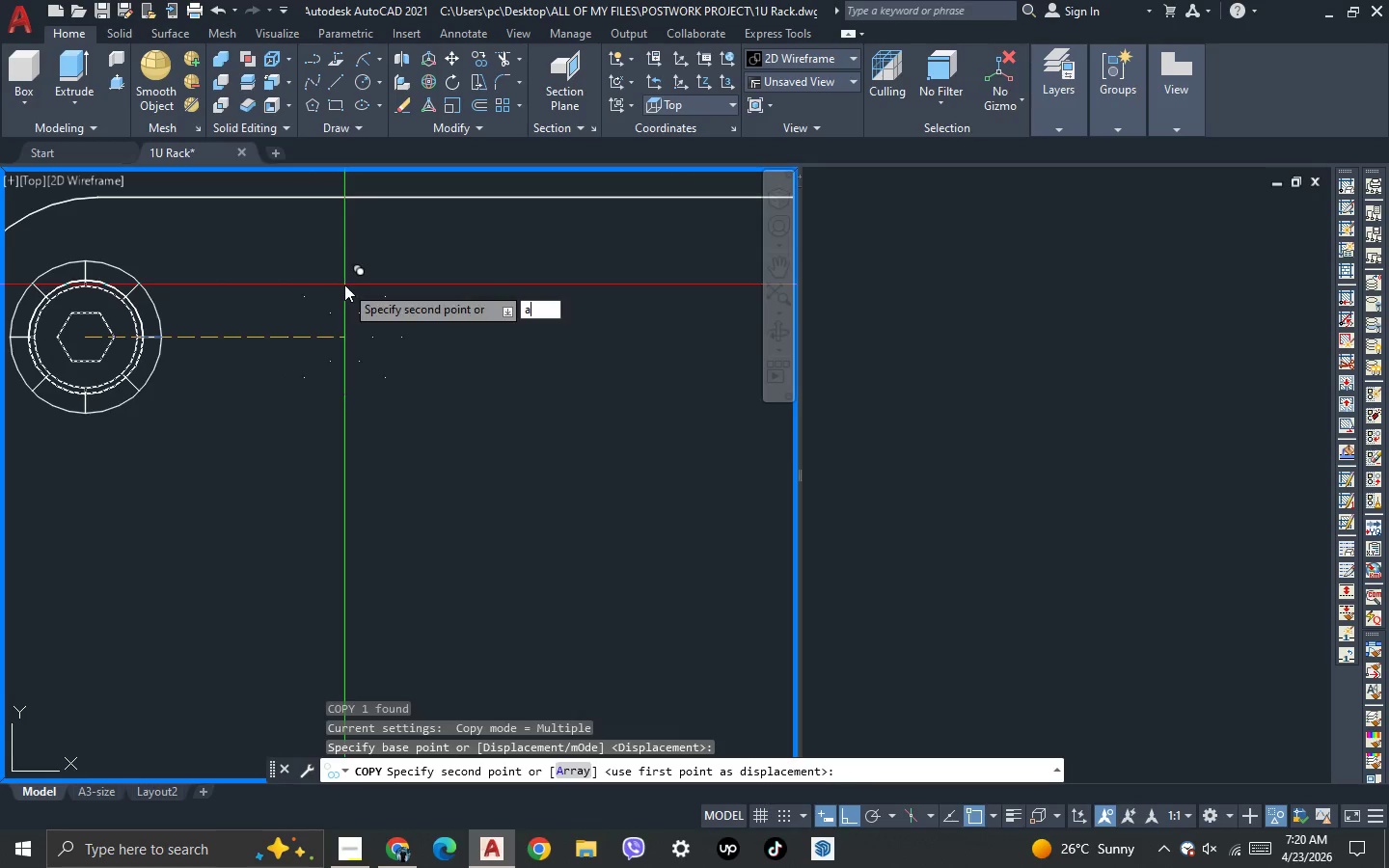 
key(Space)
 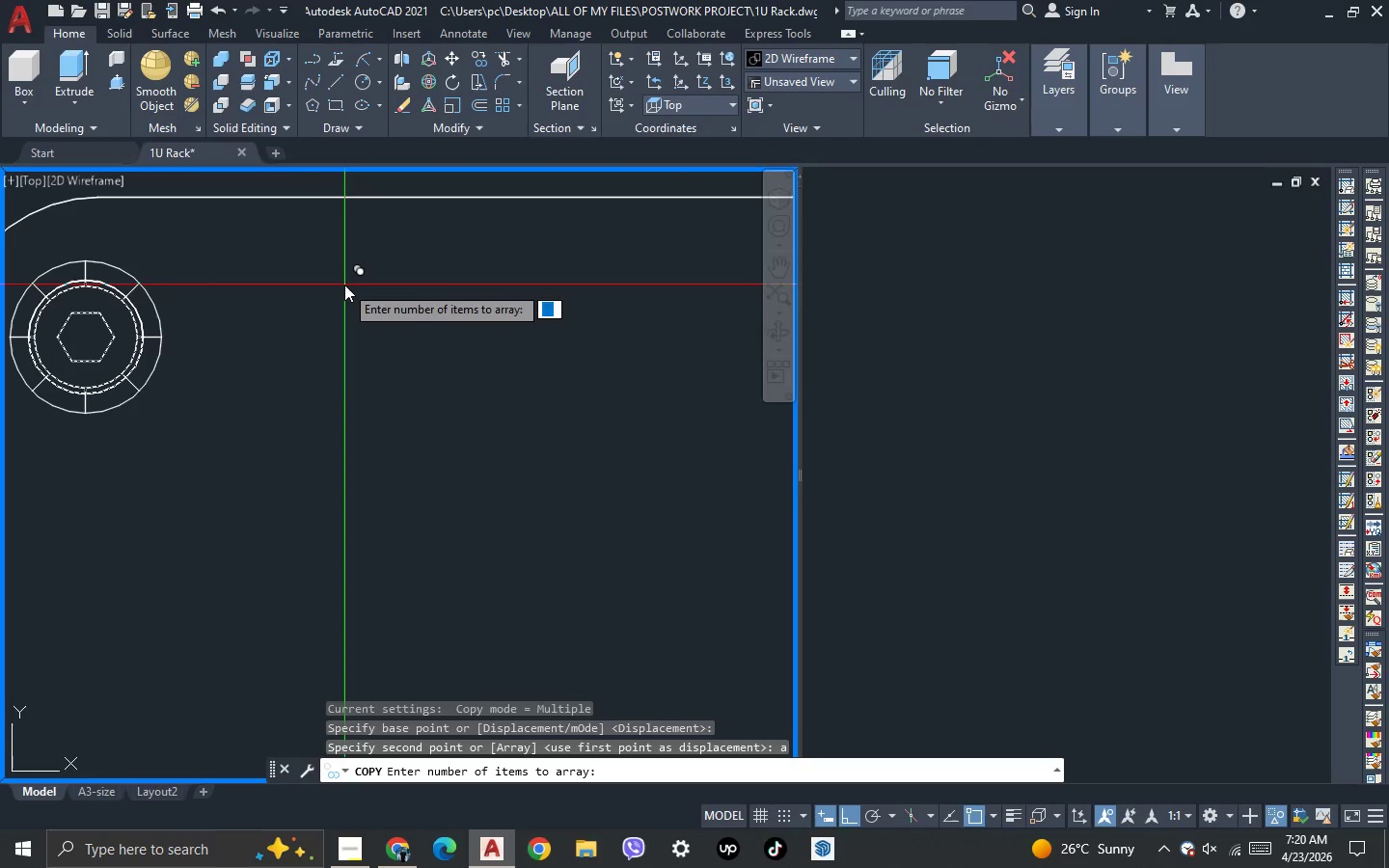 
key(4)
 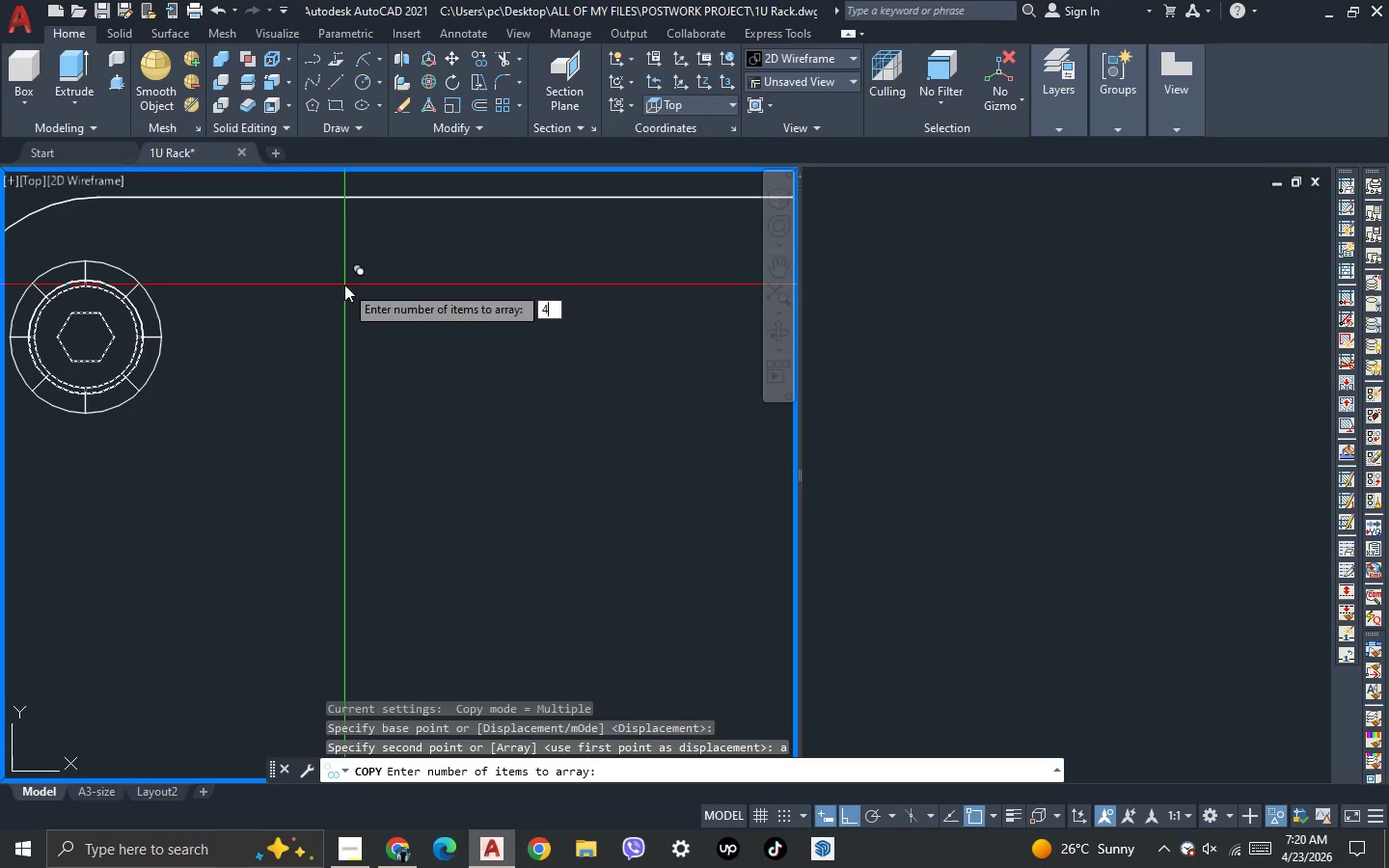 
key(Space)
 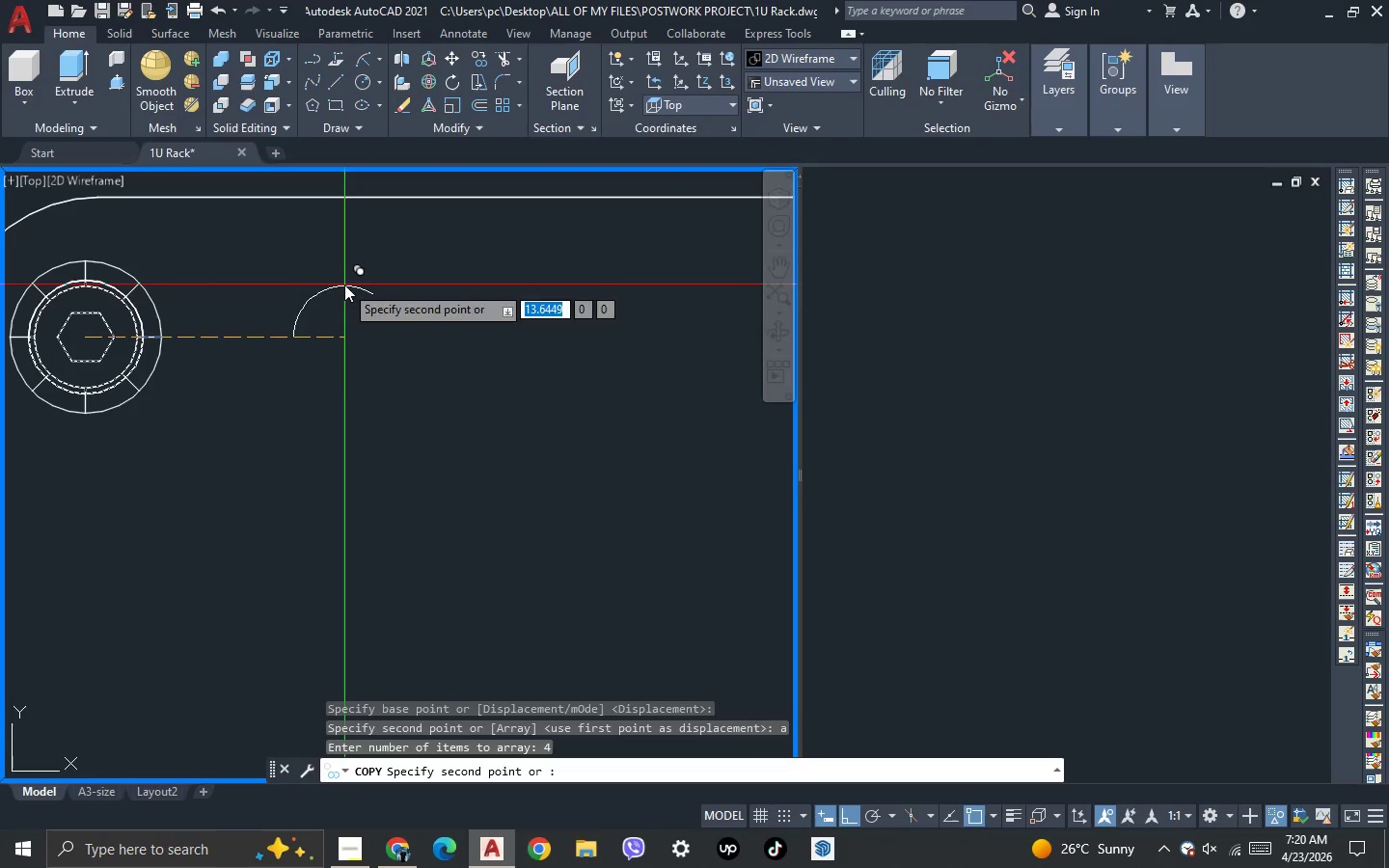 
key(F)
 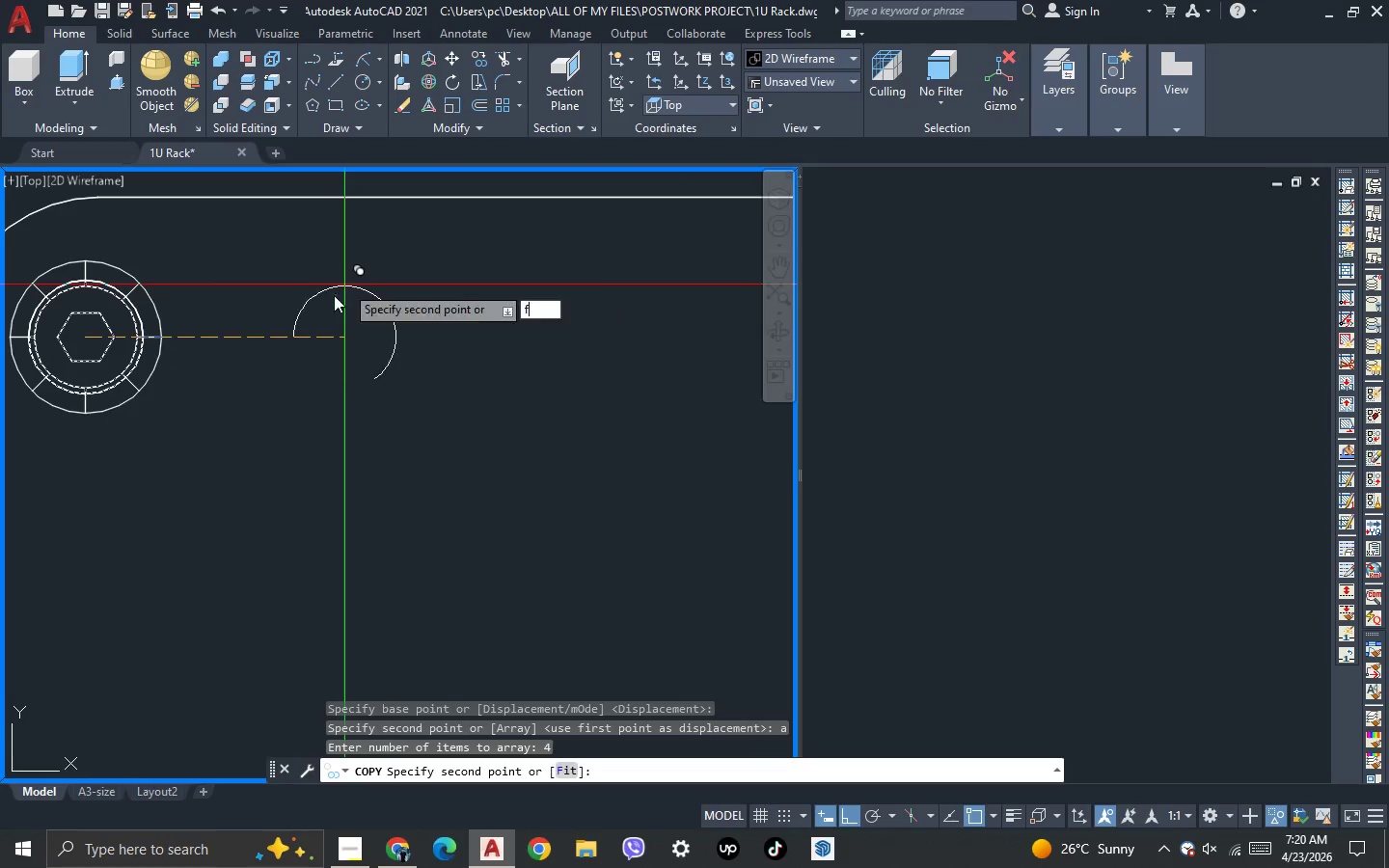 
key(Space)
 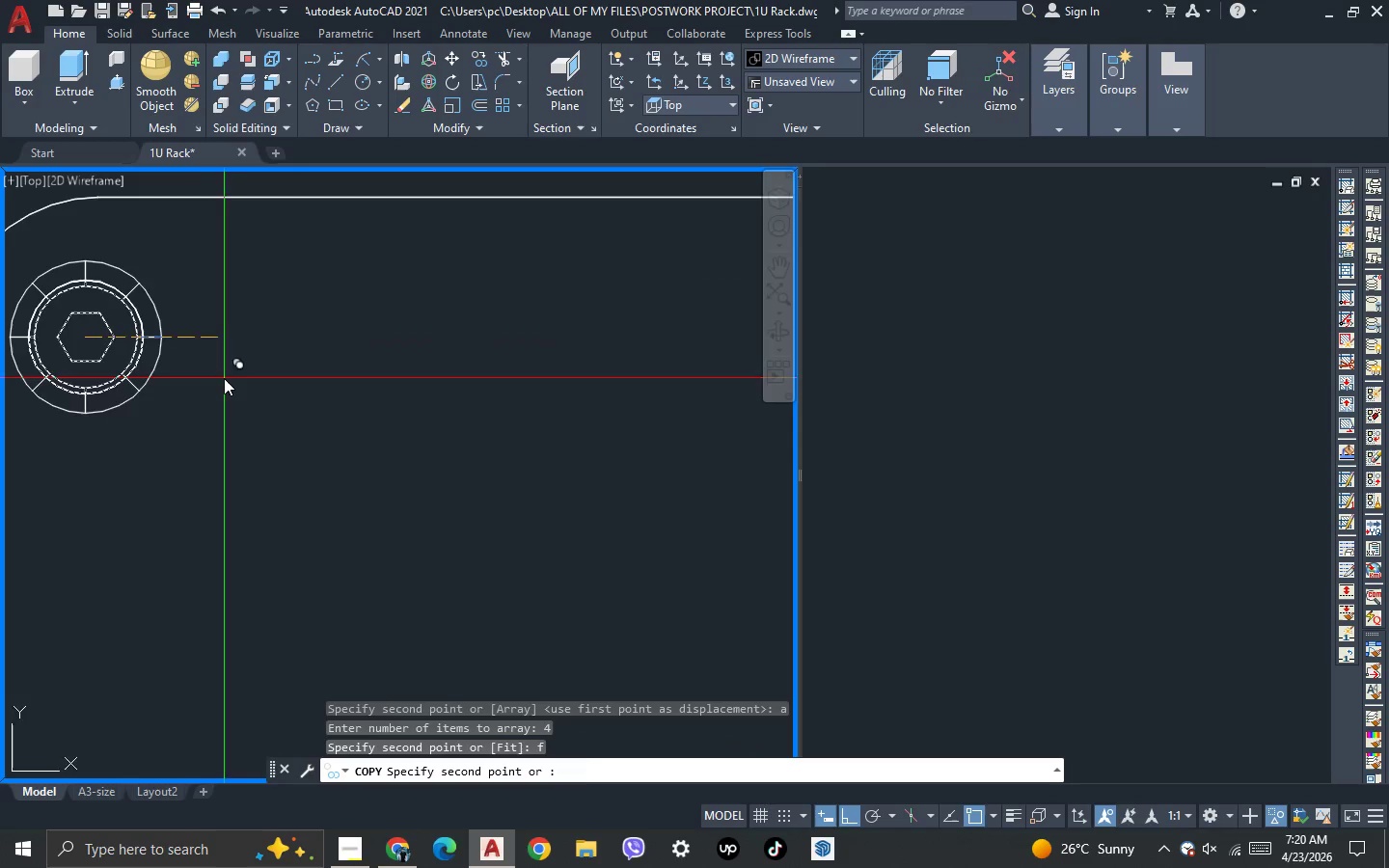 
scroll: coordinate [224, 378], scroll_direction: down, amount: 7.0
 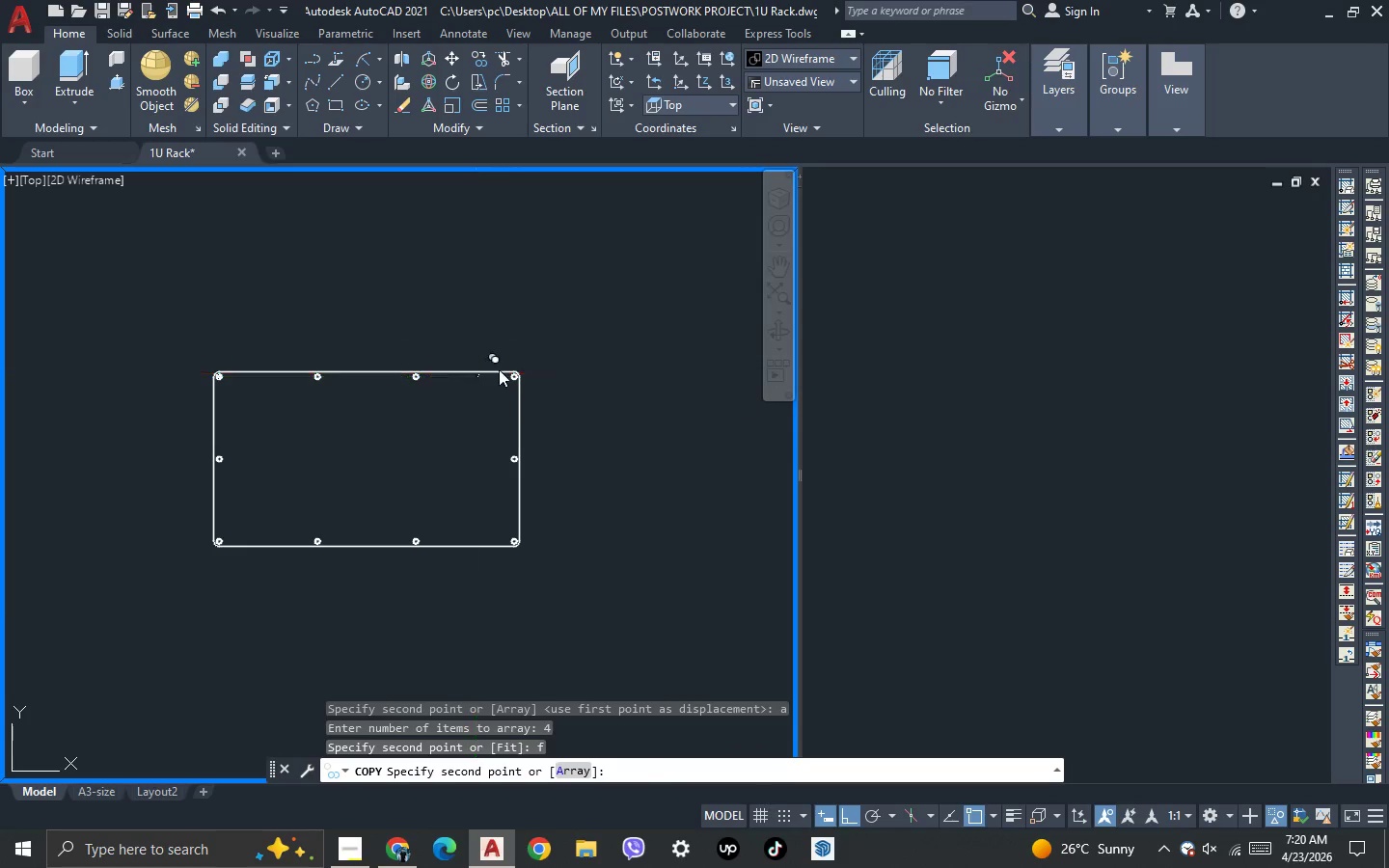 
scroll: coordinate [534, 392], scroll_direction: up, amount: 5.0
 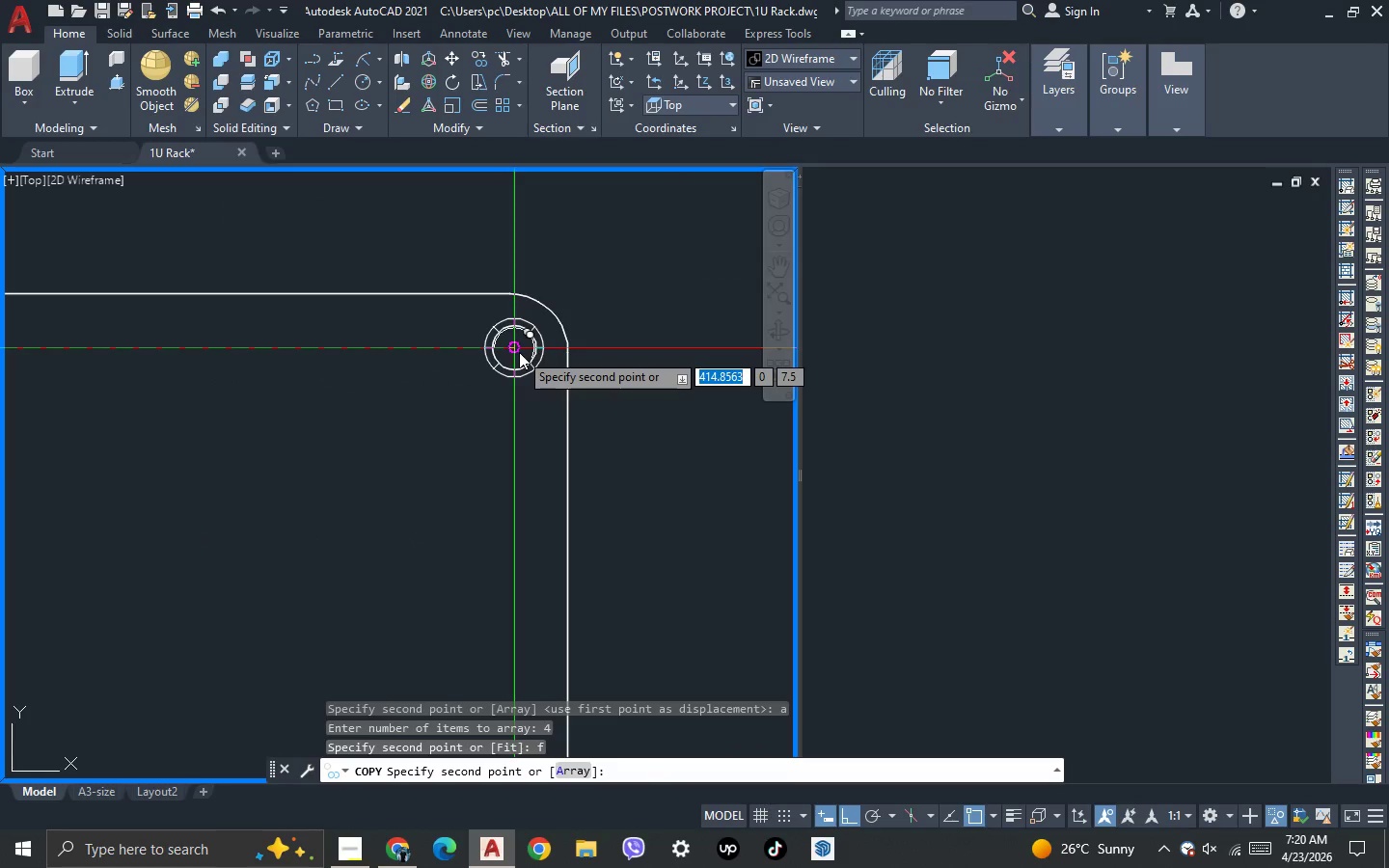 
left_click([519, 352])
 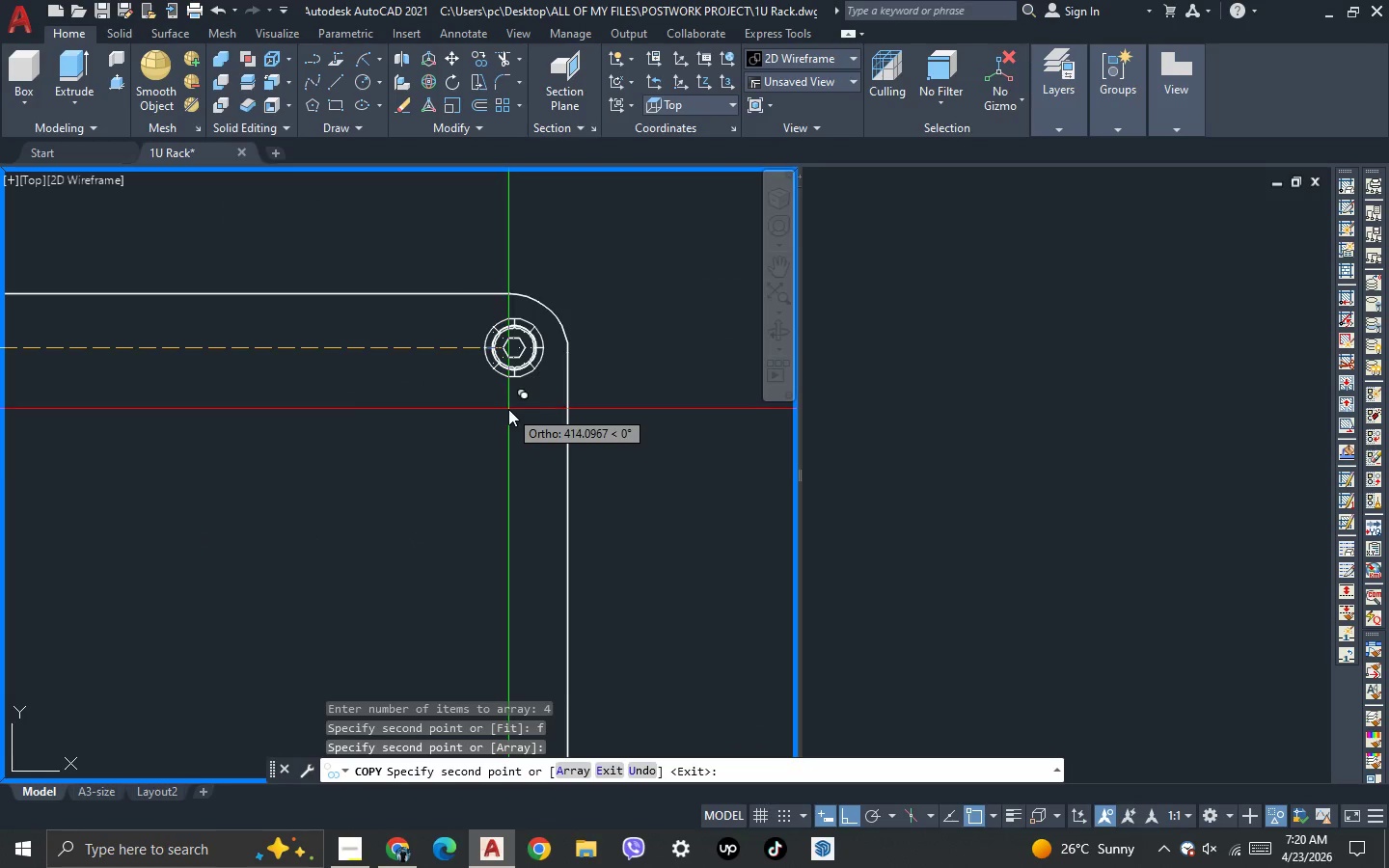 
scroll: coordinate [508, 409], scroll_direction: down, amount: 2.0
 